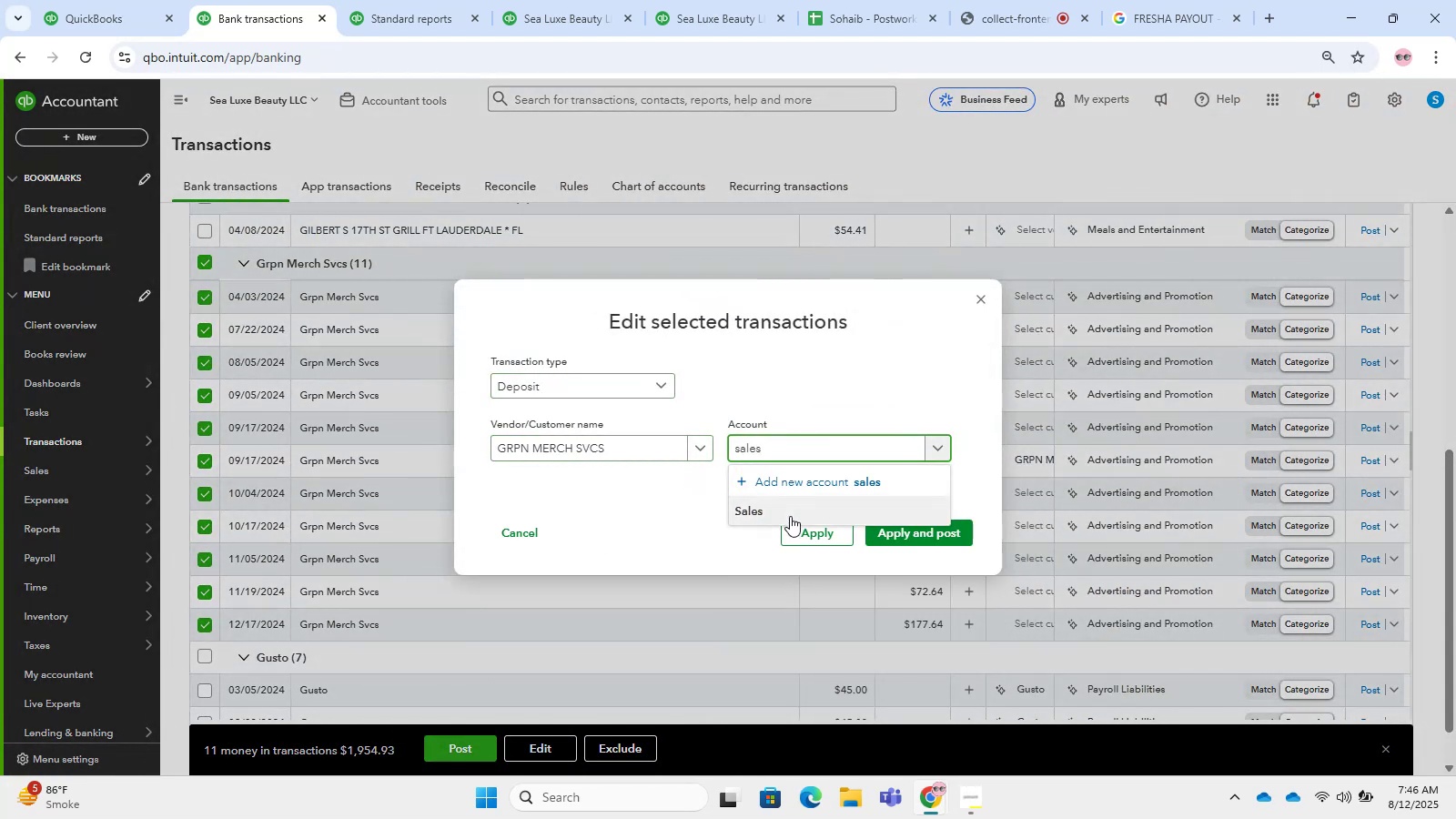 
double_click([916, 529])
 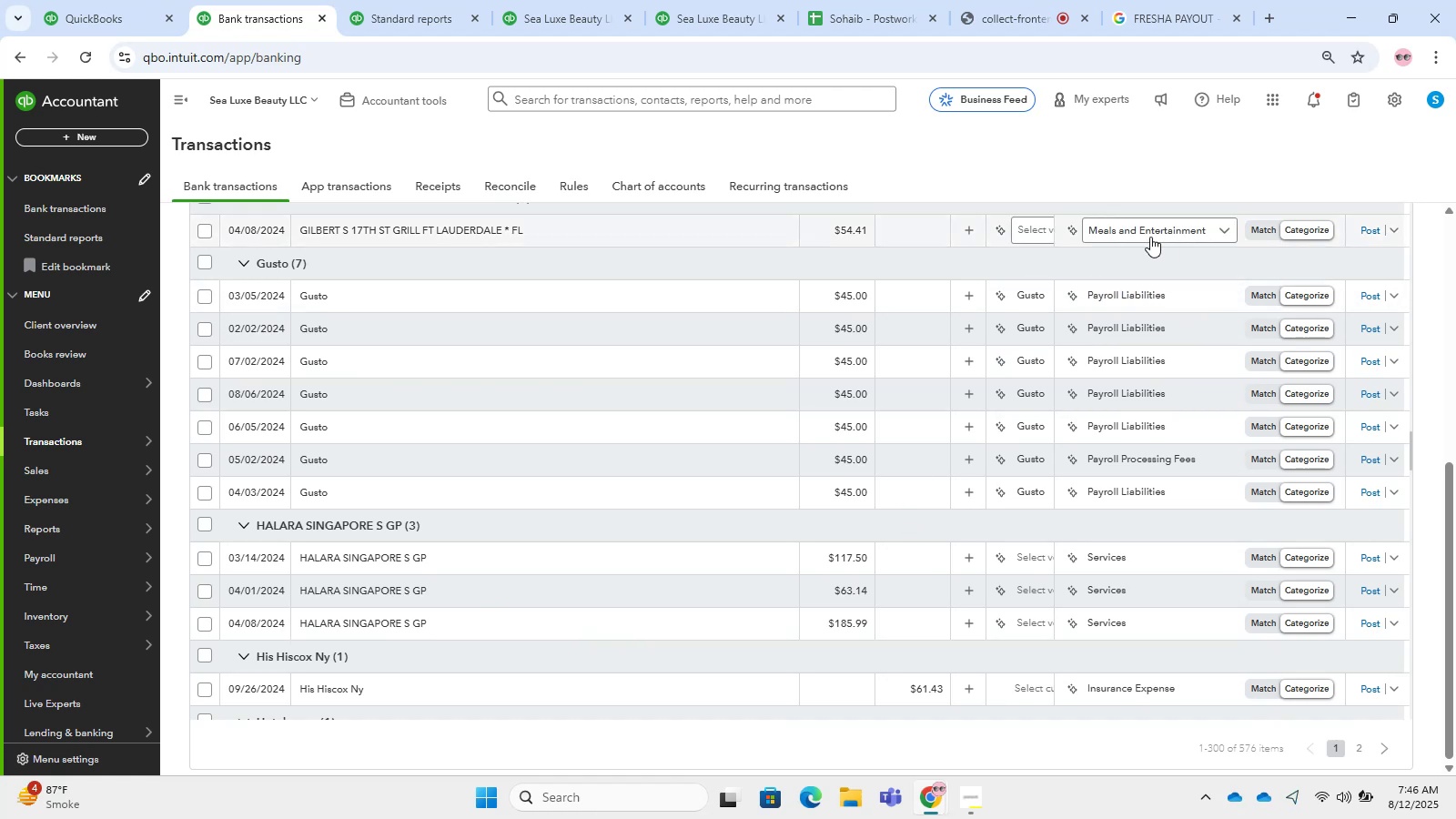 
wait(33.01)
 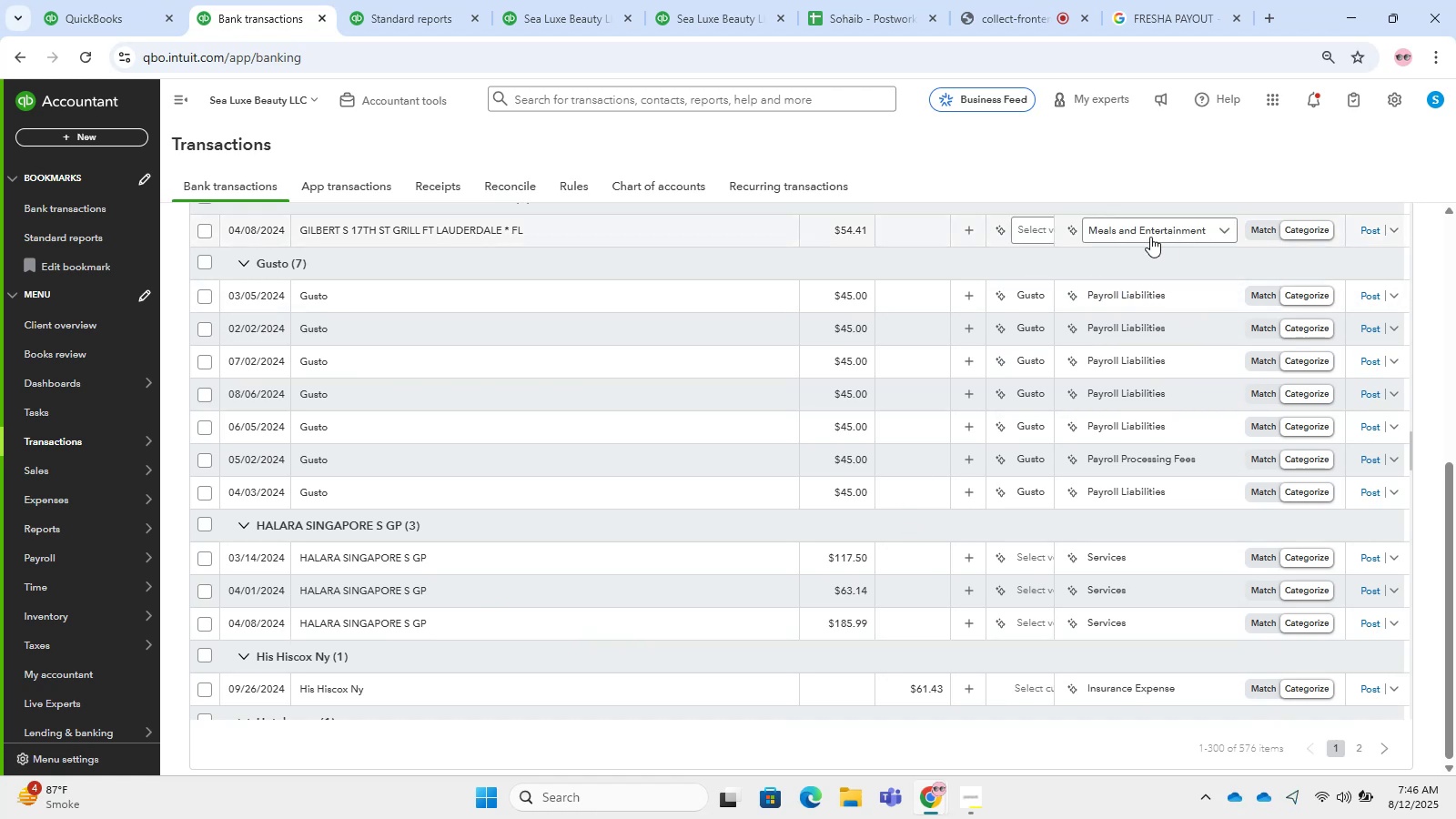 
scroll: coordinate [870, 441], scroll_direction: down, amount: 6.0
 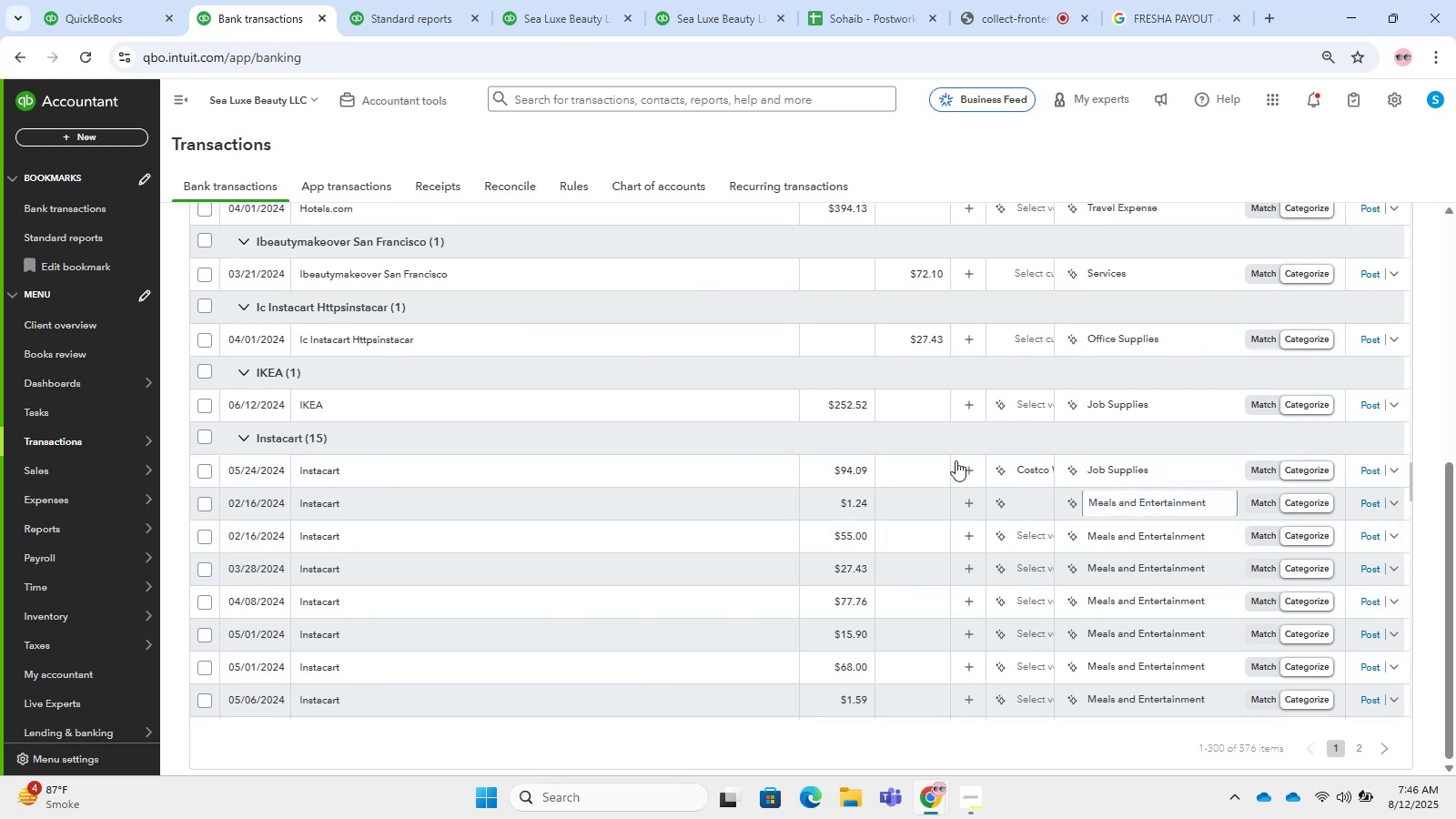 
wait(12.19)
 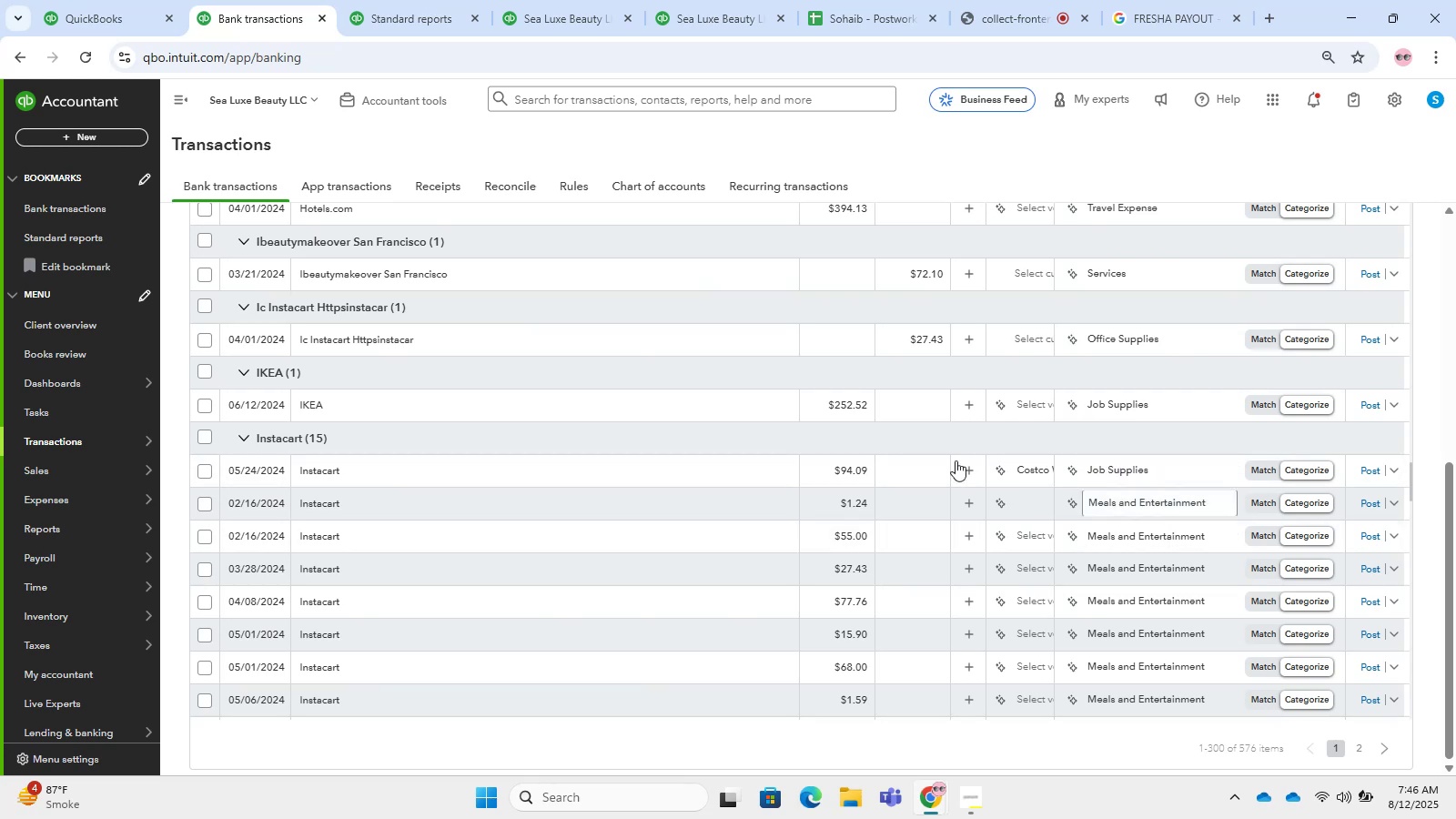 
scroll: coordinate [1373, 351], scroll_direction: up, amount: 6.0
 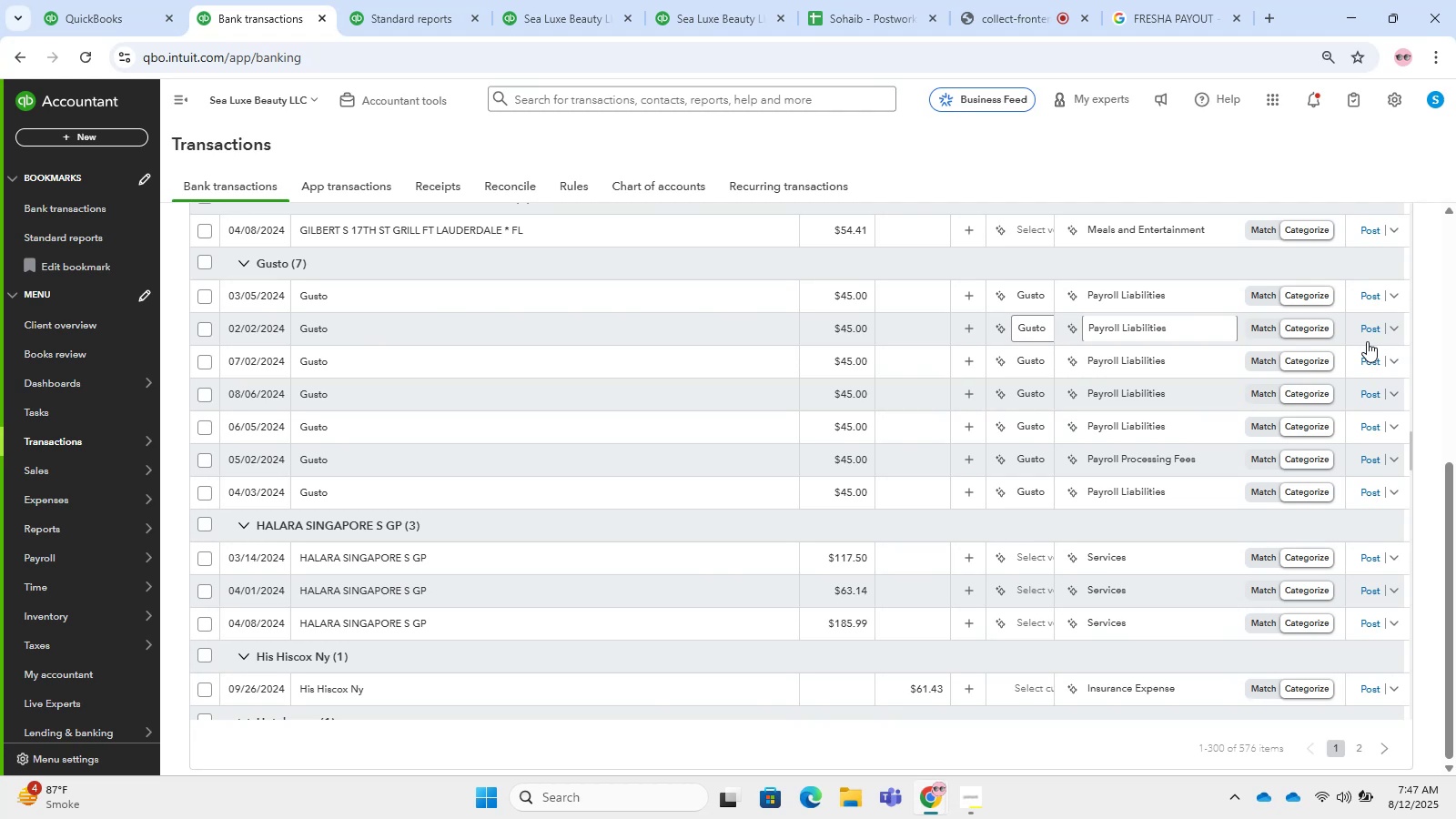 
wait(13.55)
 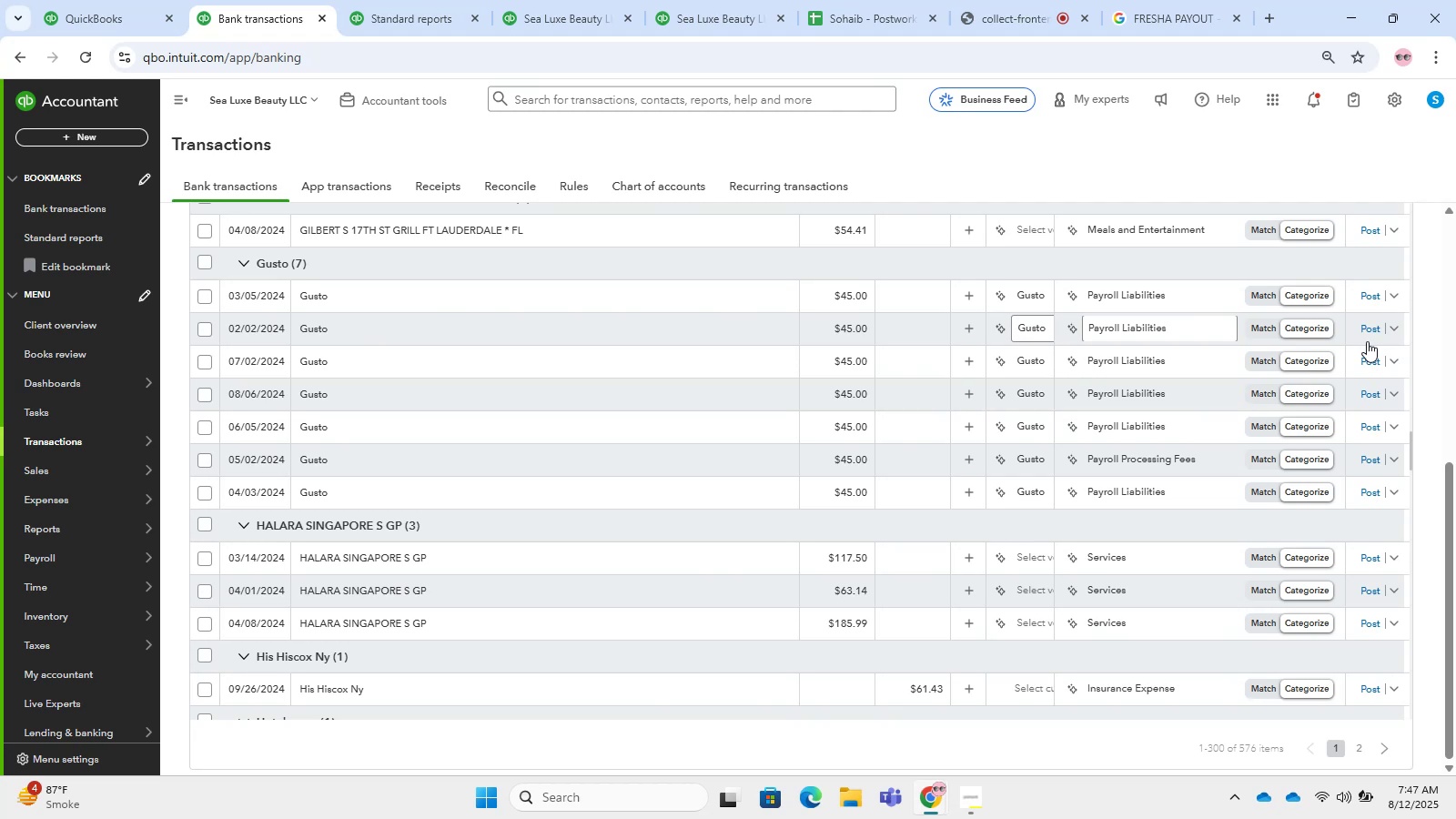 
scroll: coordinate [1085, 317], scroll_direction: down, amount: 18.0
 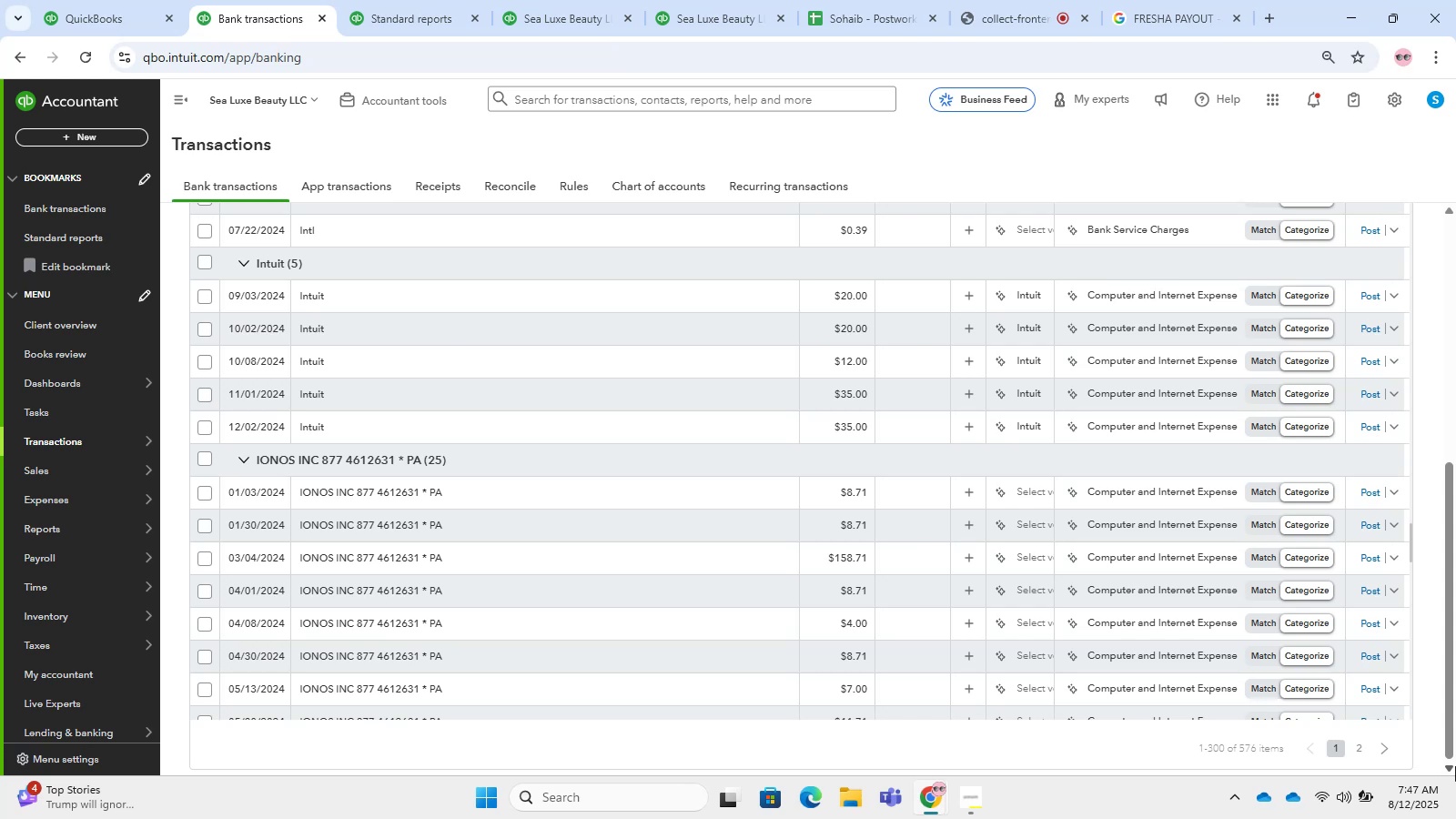 
wait(31.82)
 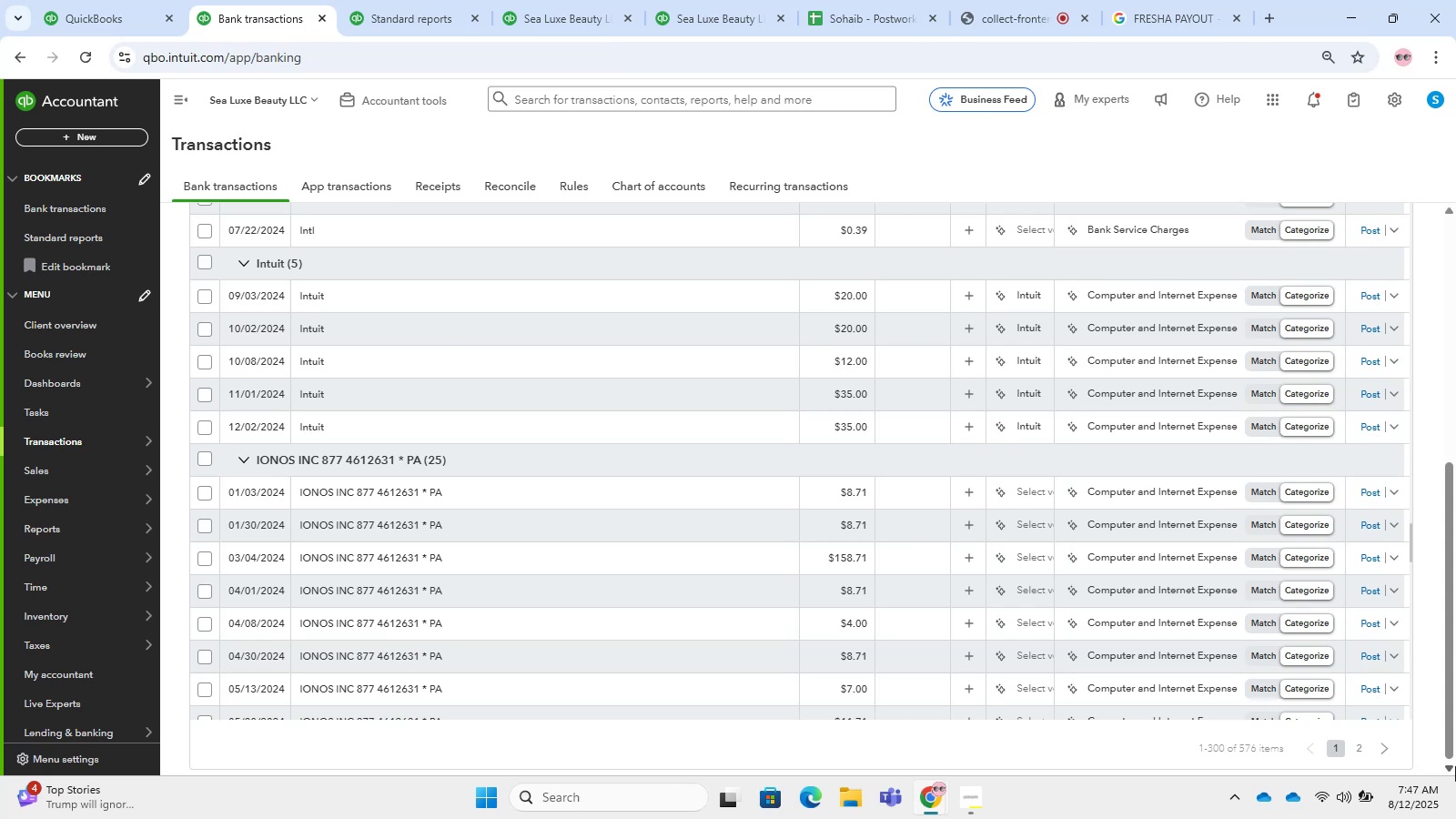 
scroll: coordinate [439, 473], scroll_direction: down, amount: 8.0
 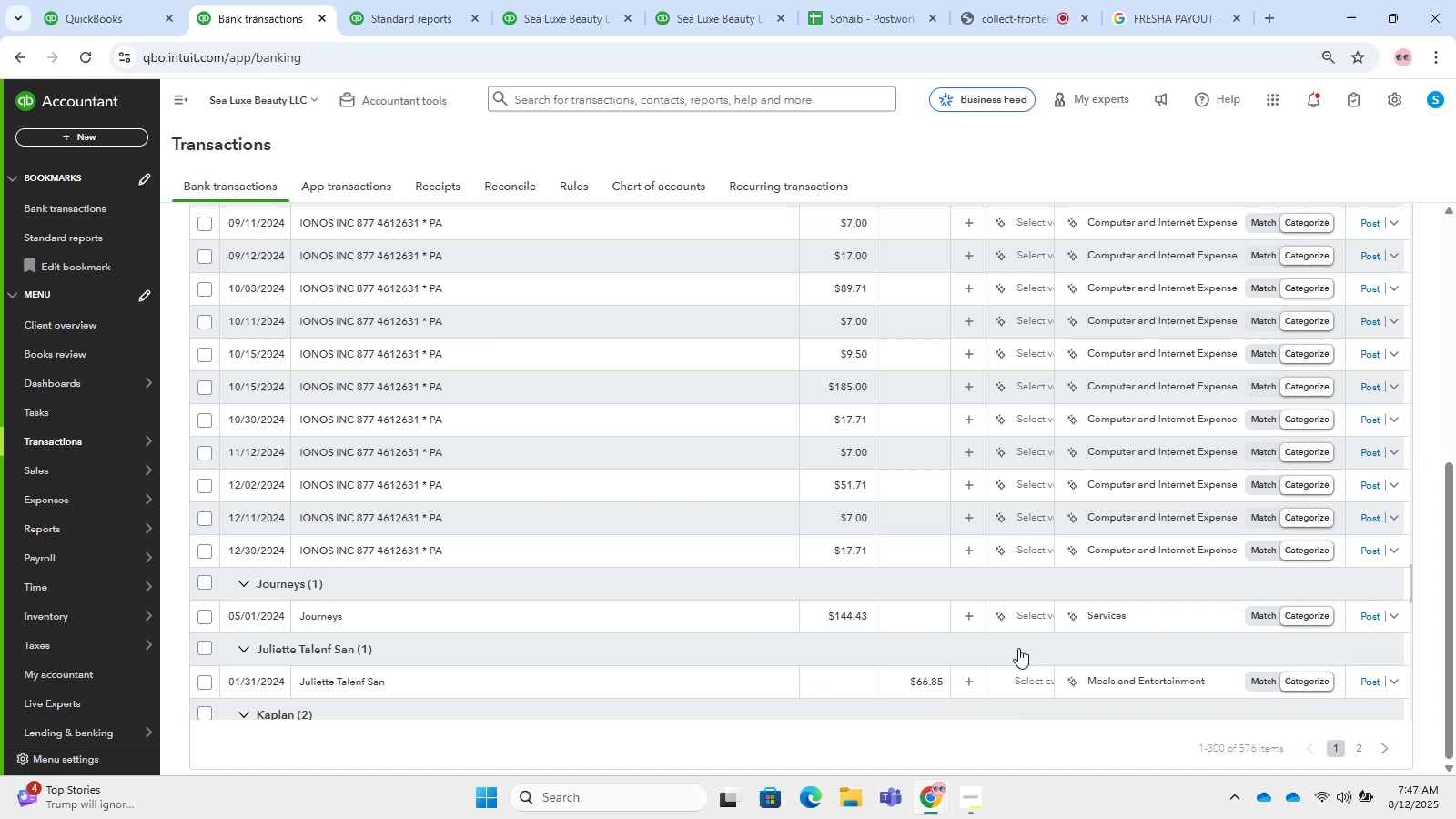 
scroll: coordinate [545, 523], scroll_direction: up, amount: 1.0
 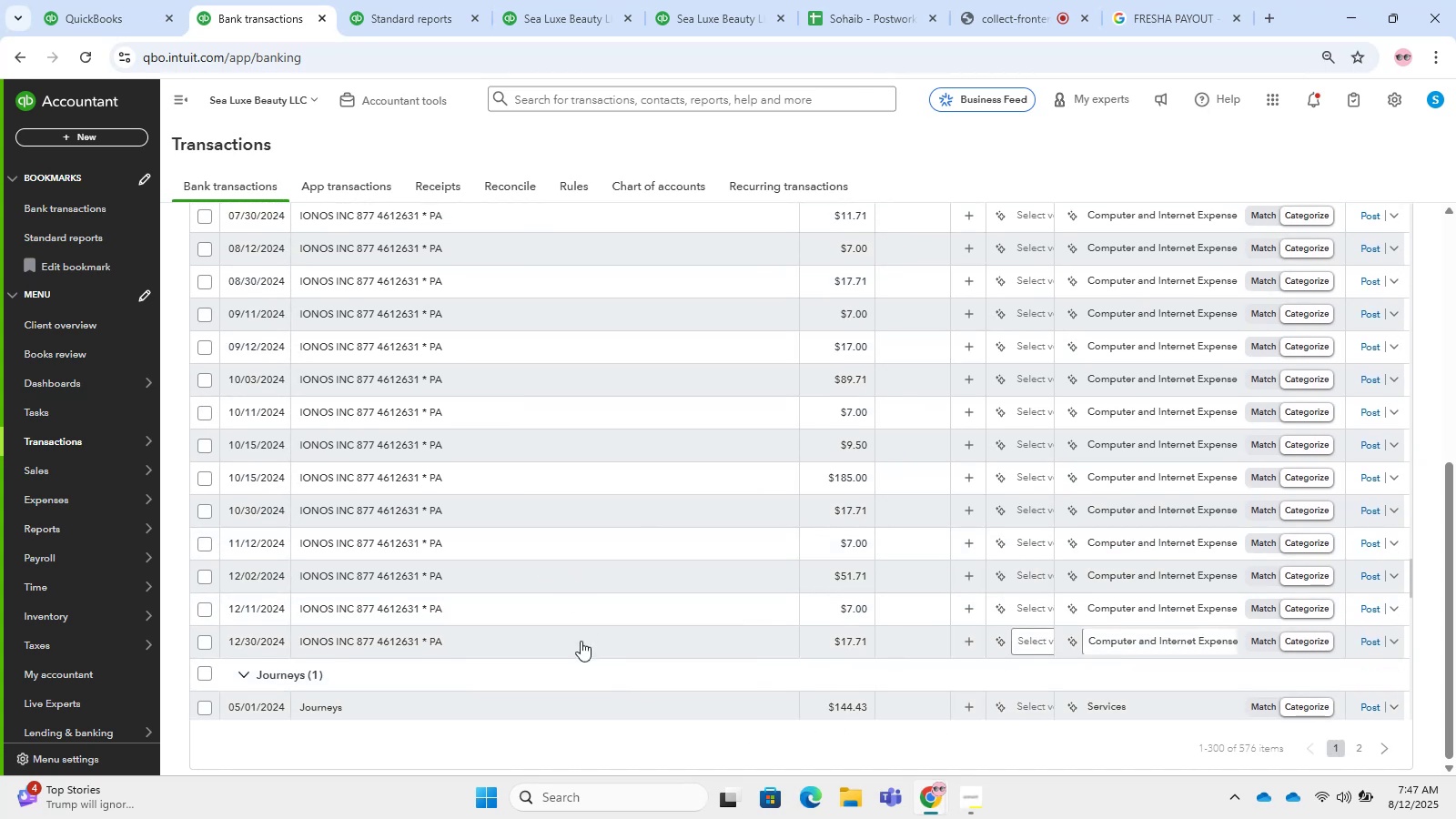 
wait(12.18)
 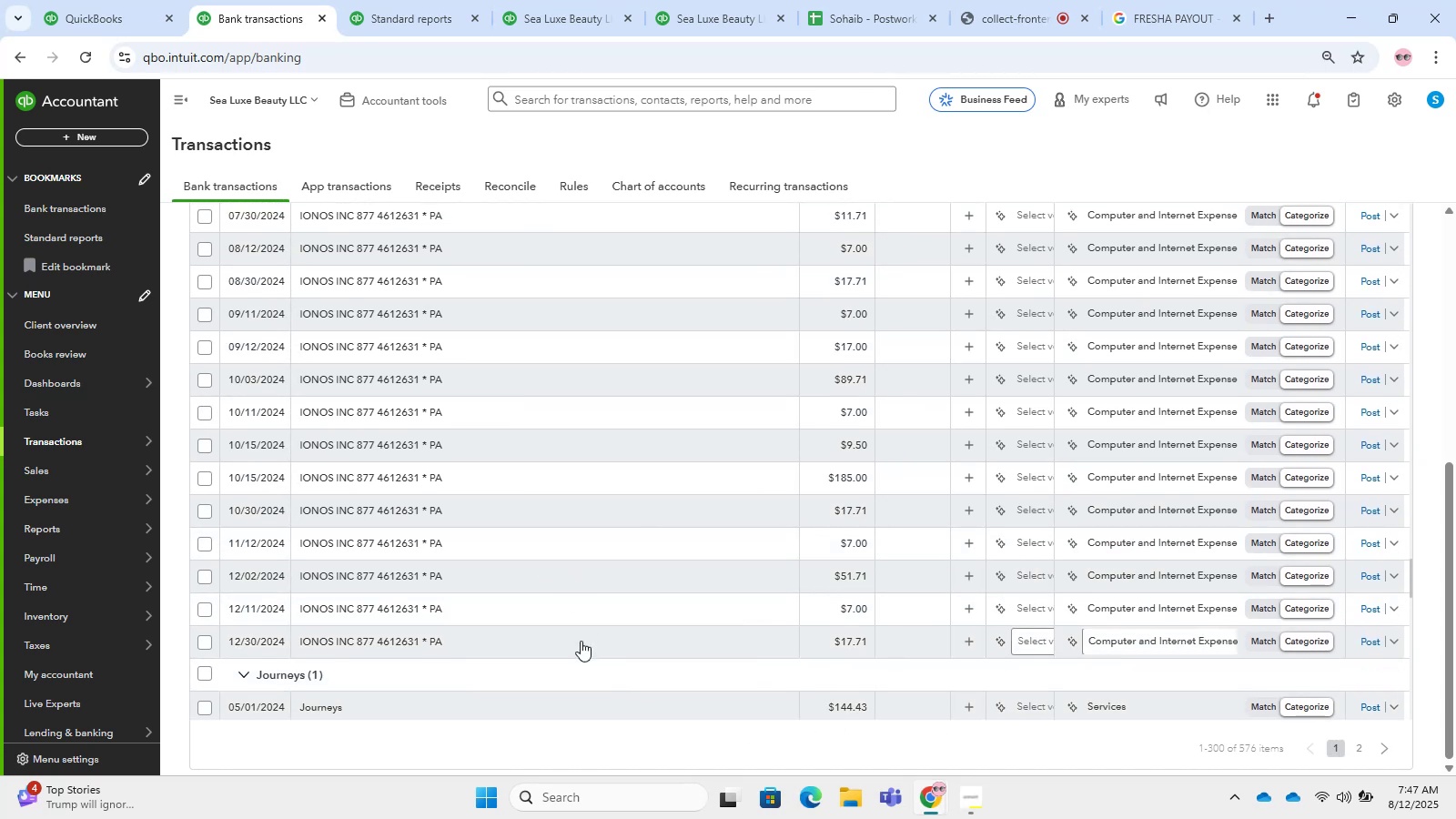 
scroll: coordinate [568, 515], scroll_direction: down, amount: 9.0
 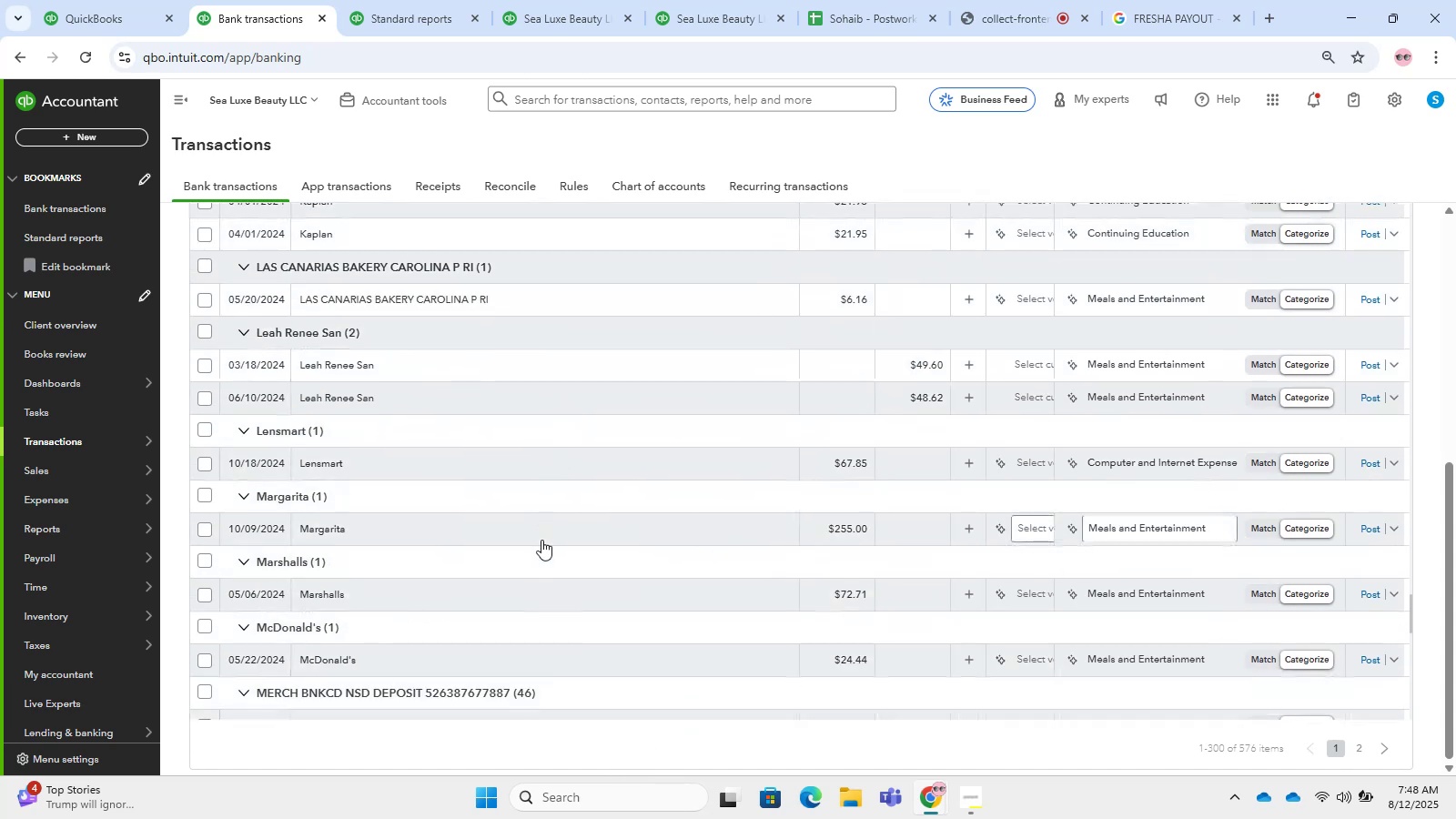 
scroll: coordinate [541, 541], scroll_direction: up, amount: 6.0
 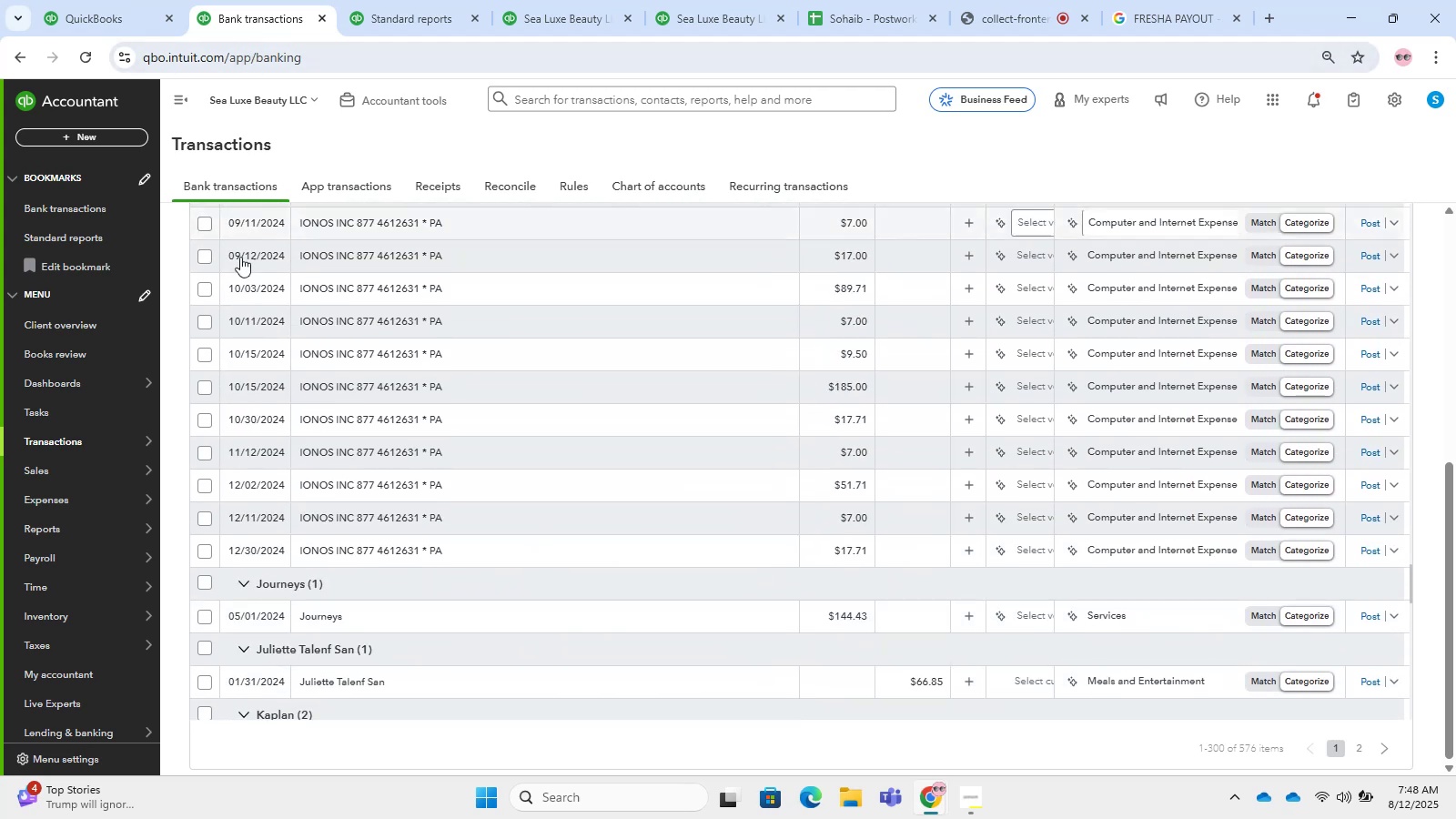 
left_click([364, 308])
 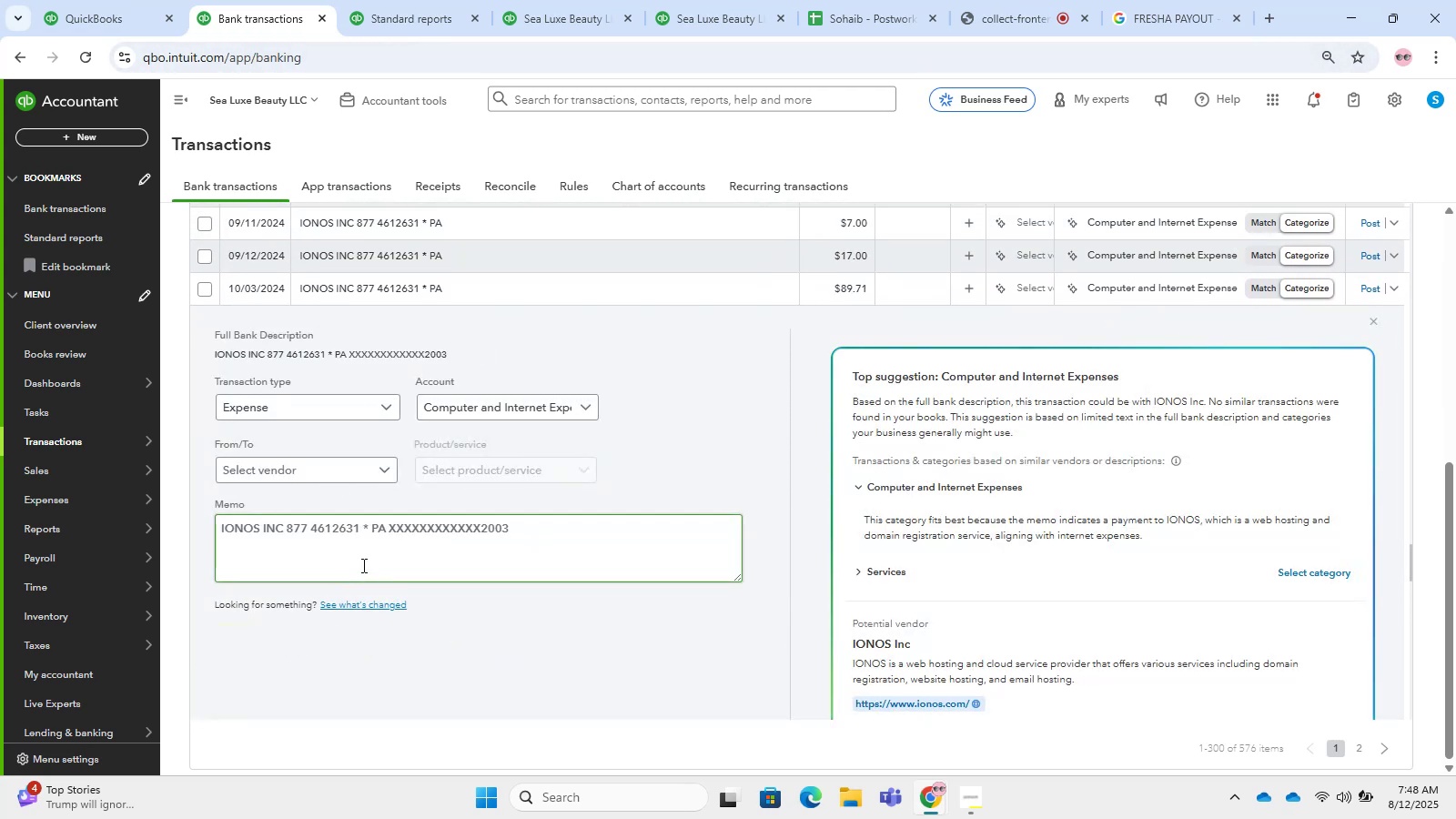 
left_click_drag(start_coordinate=[301, 532], to_coordinate=[155, 532])
 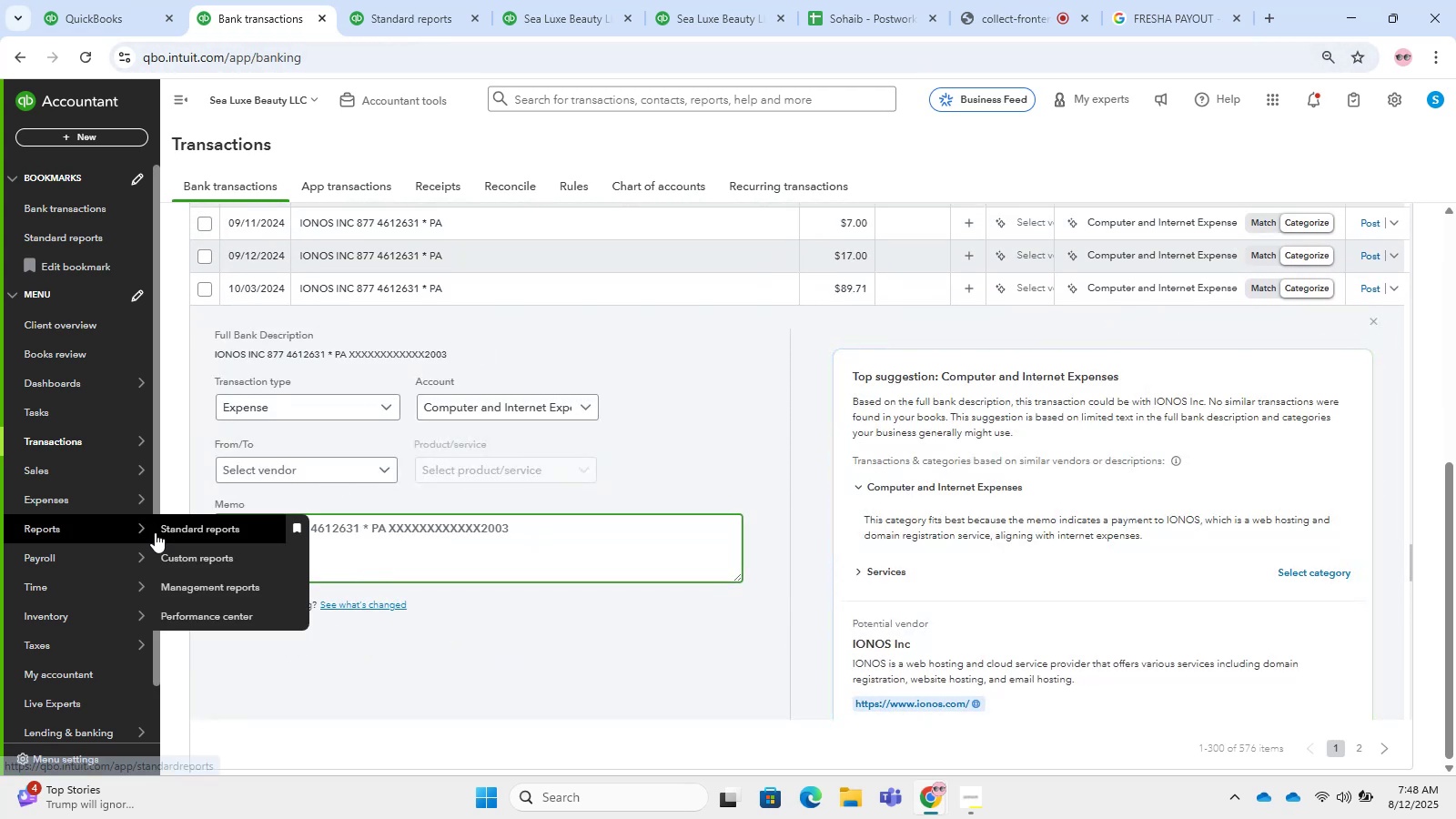 
key(Control+C)
 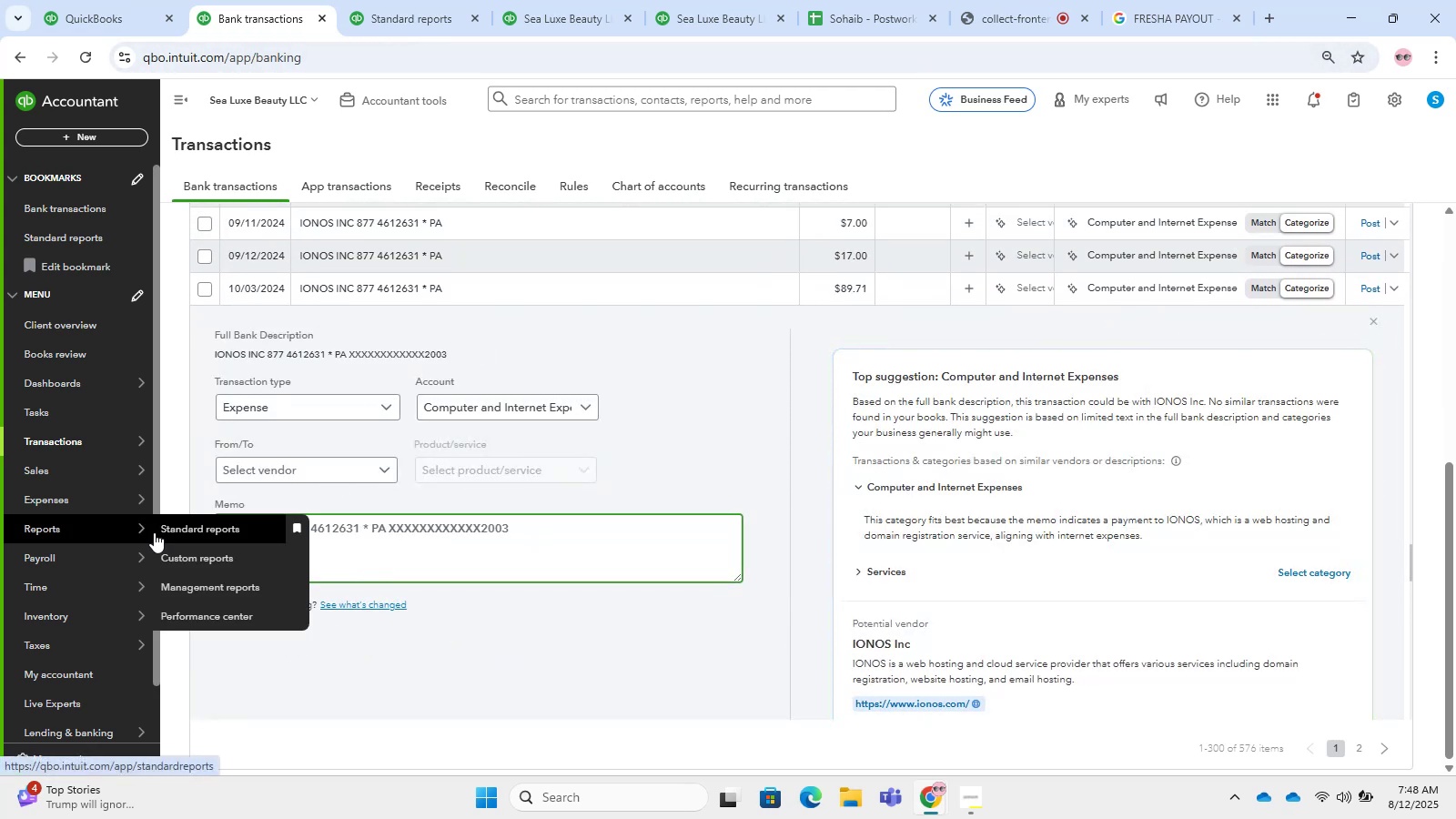 
key(Control+V)
 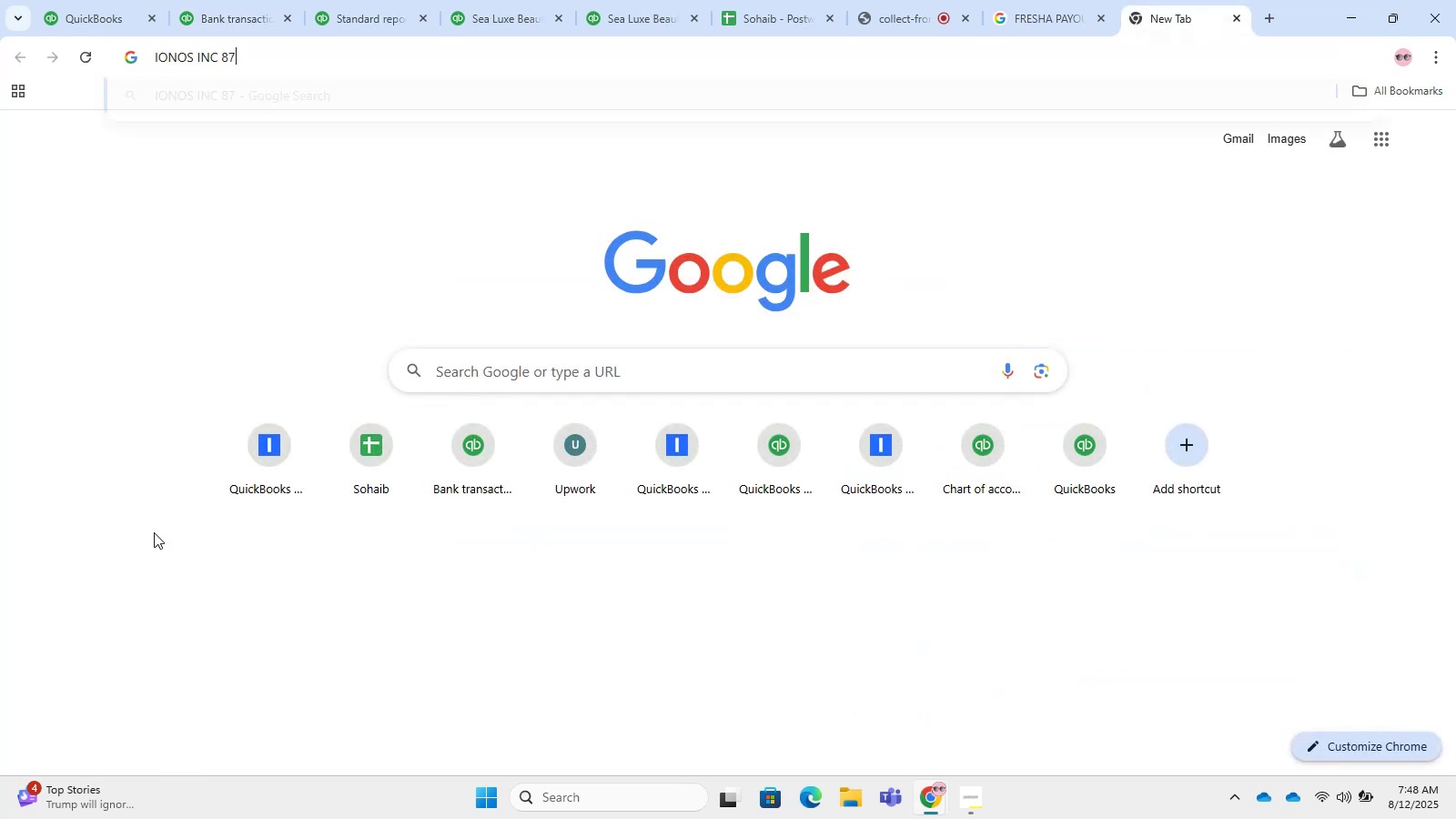 
key(Control+NumpadEnter)
 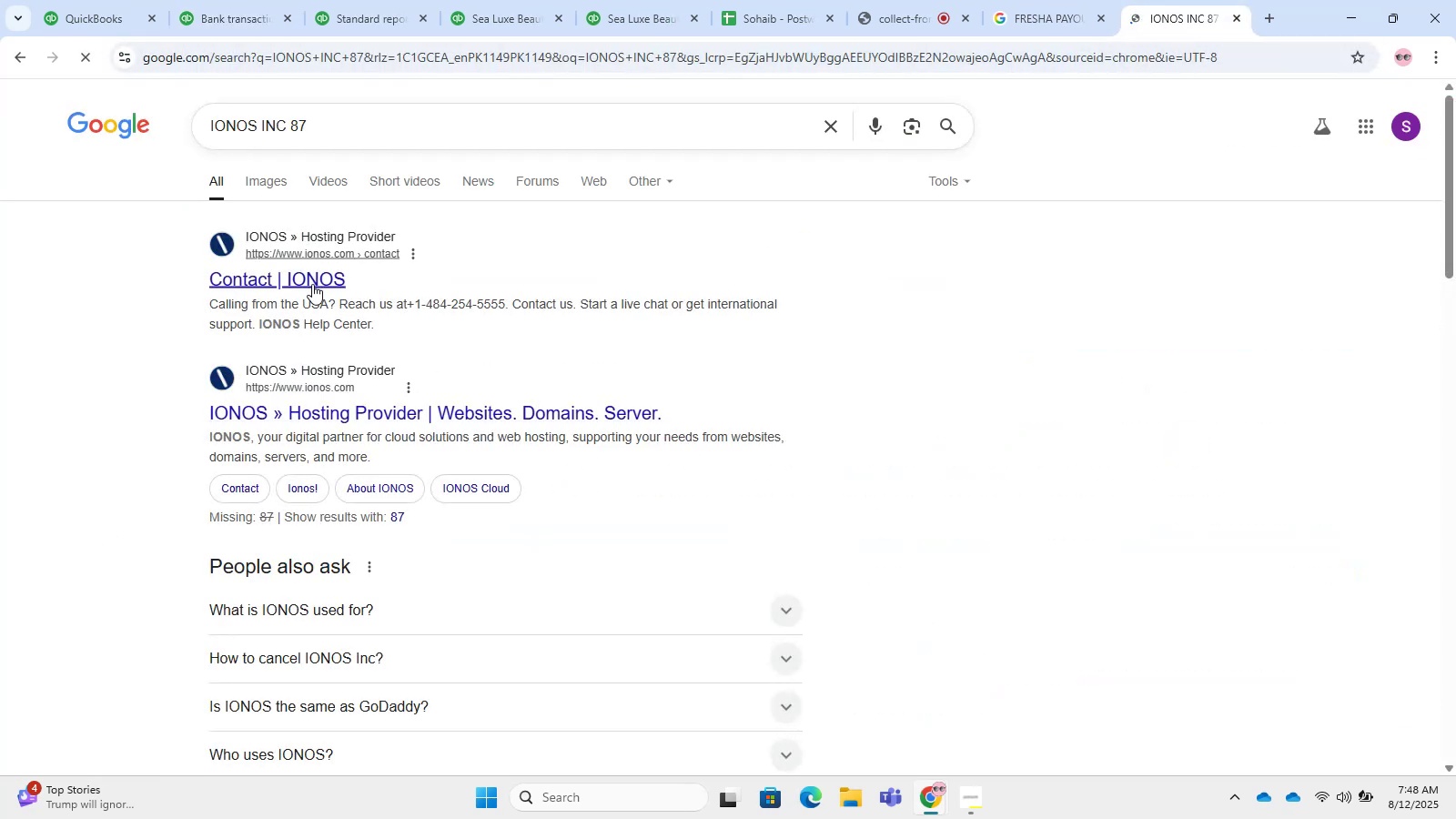 
left_click([355, 420])
 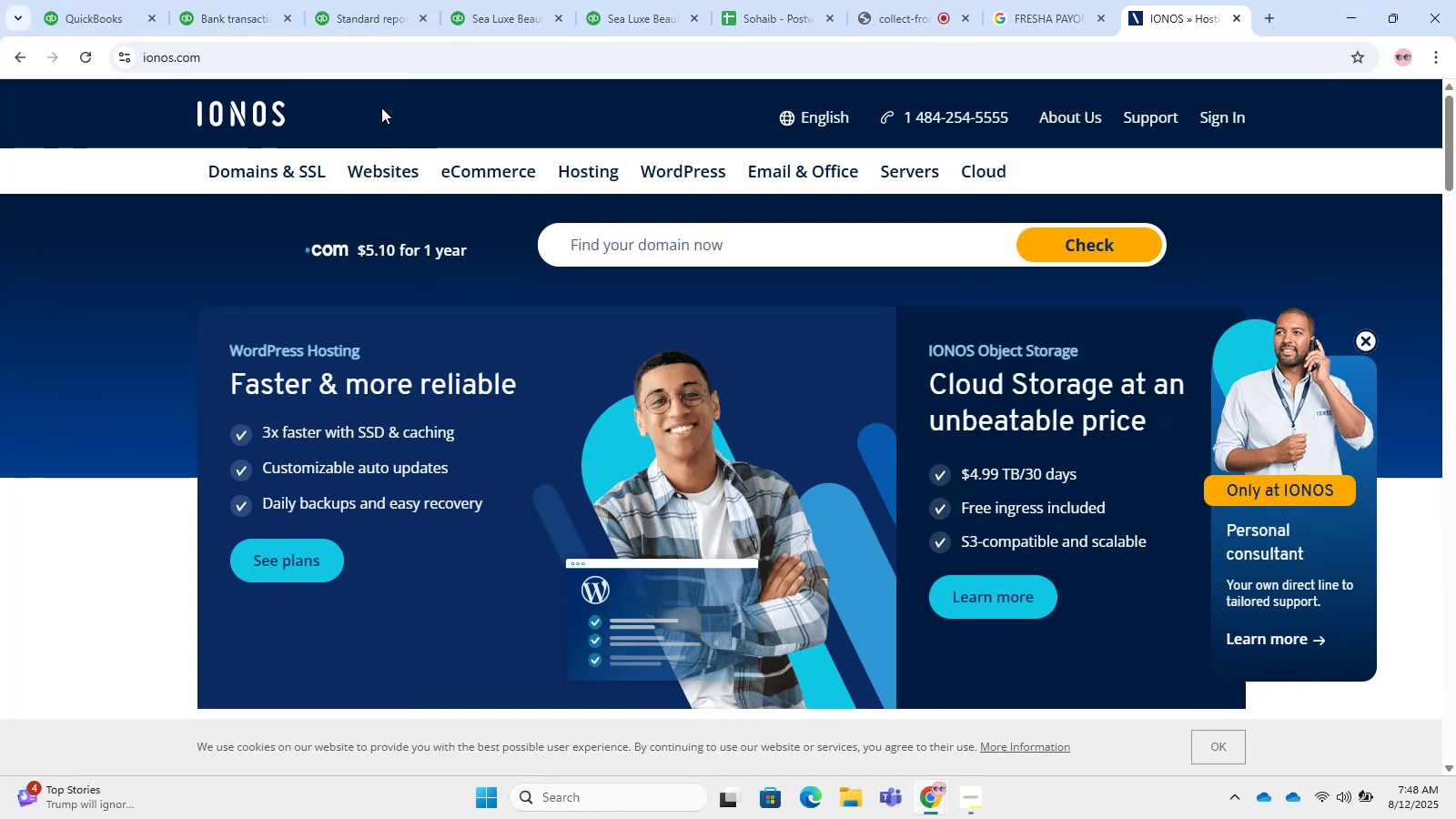 
wait(20.62)
 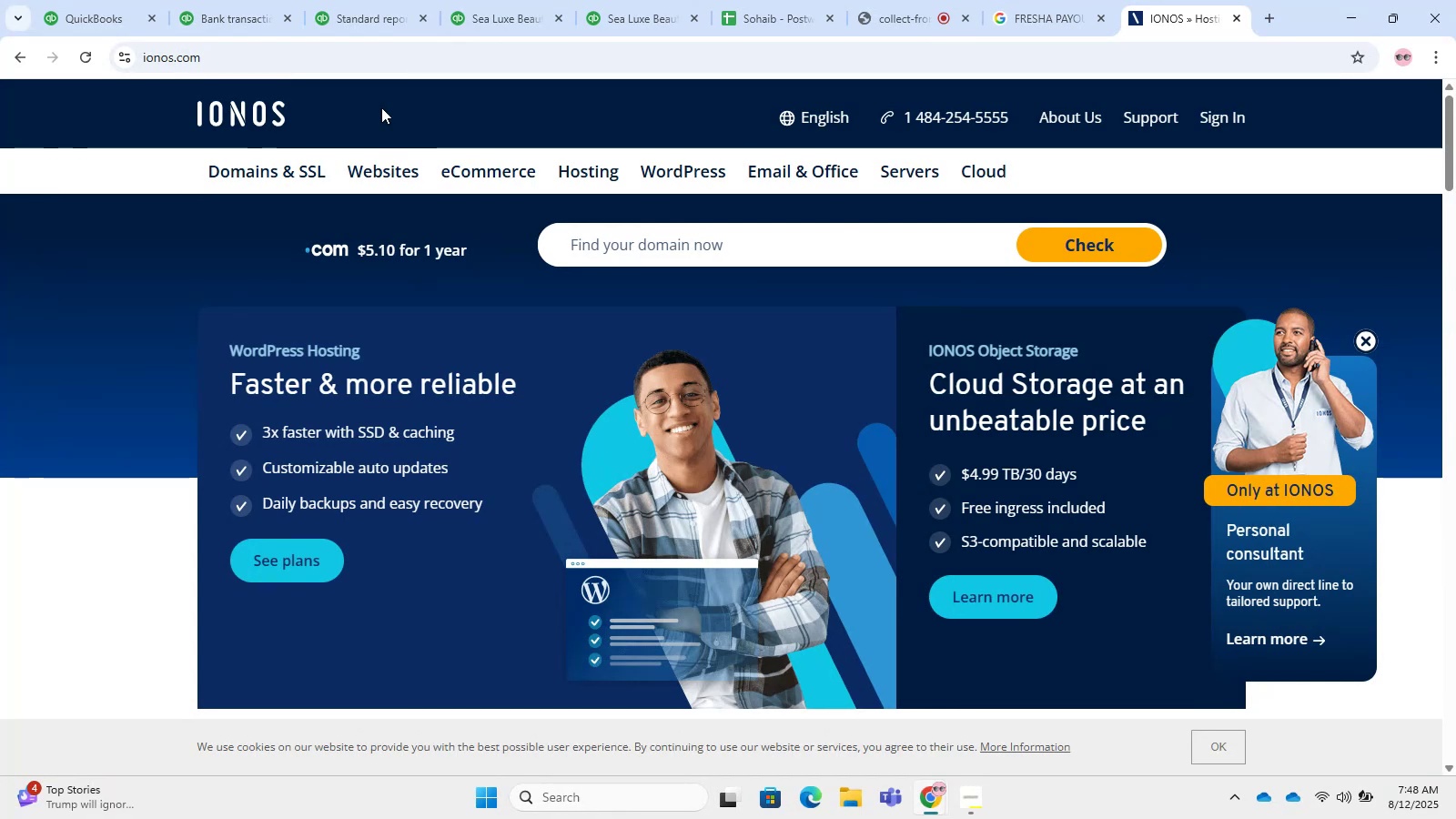 
left_click([154, 0])
 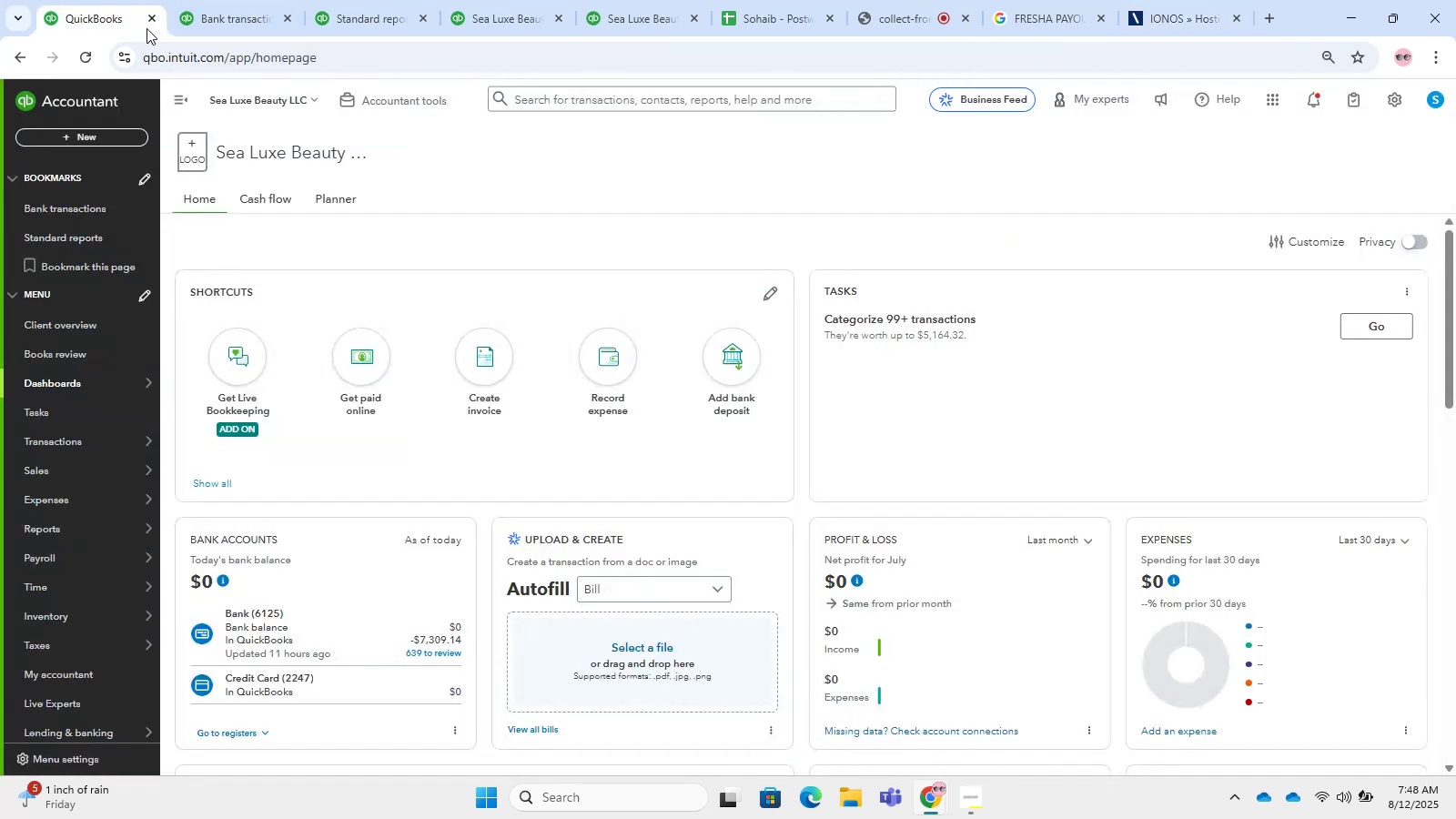 
left_click([212, 0])
 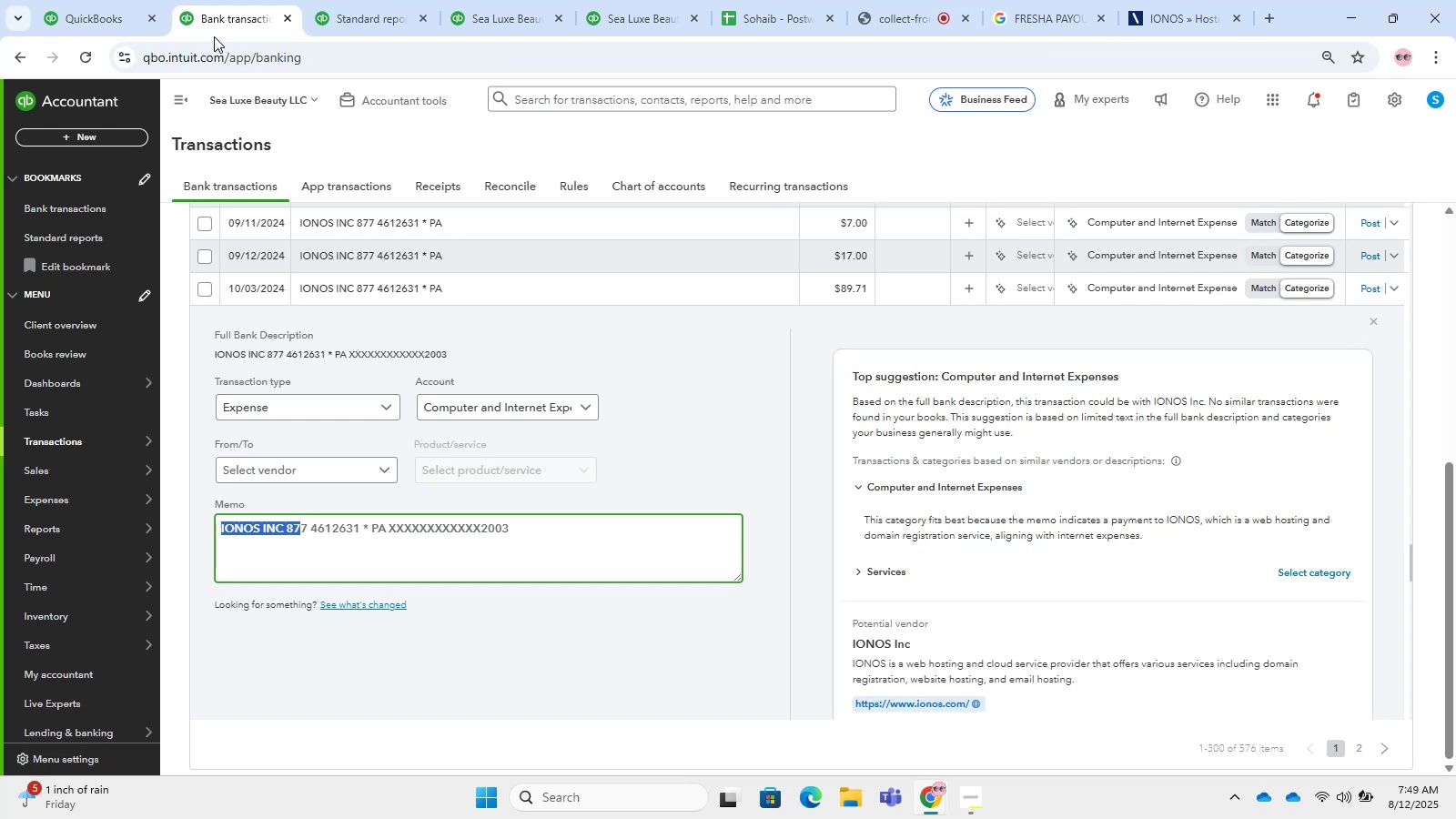 
wait(39.42)
 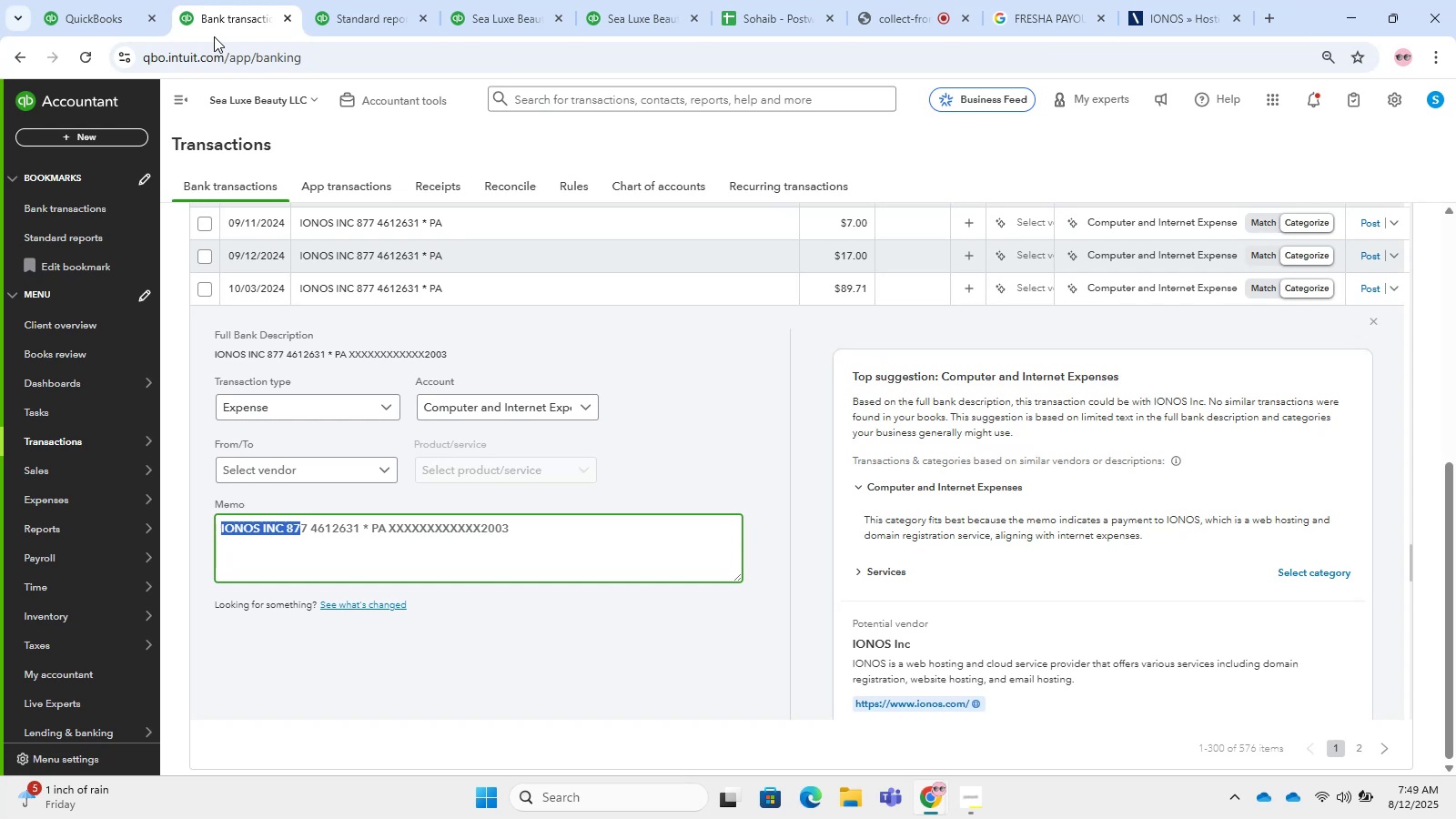 
left_click([215, 38])
 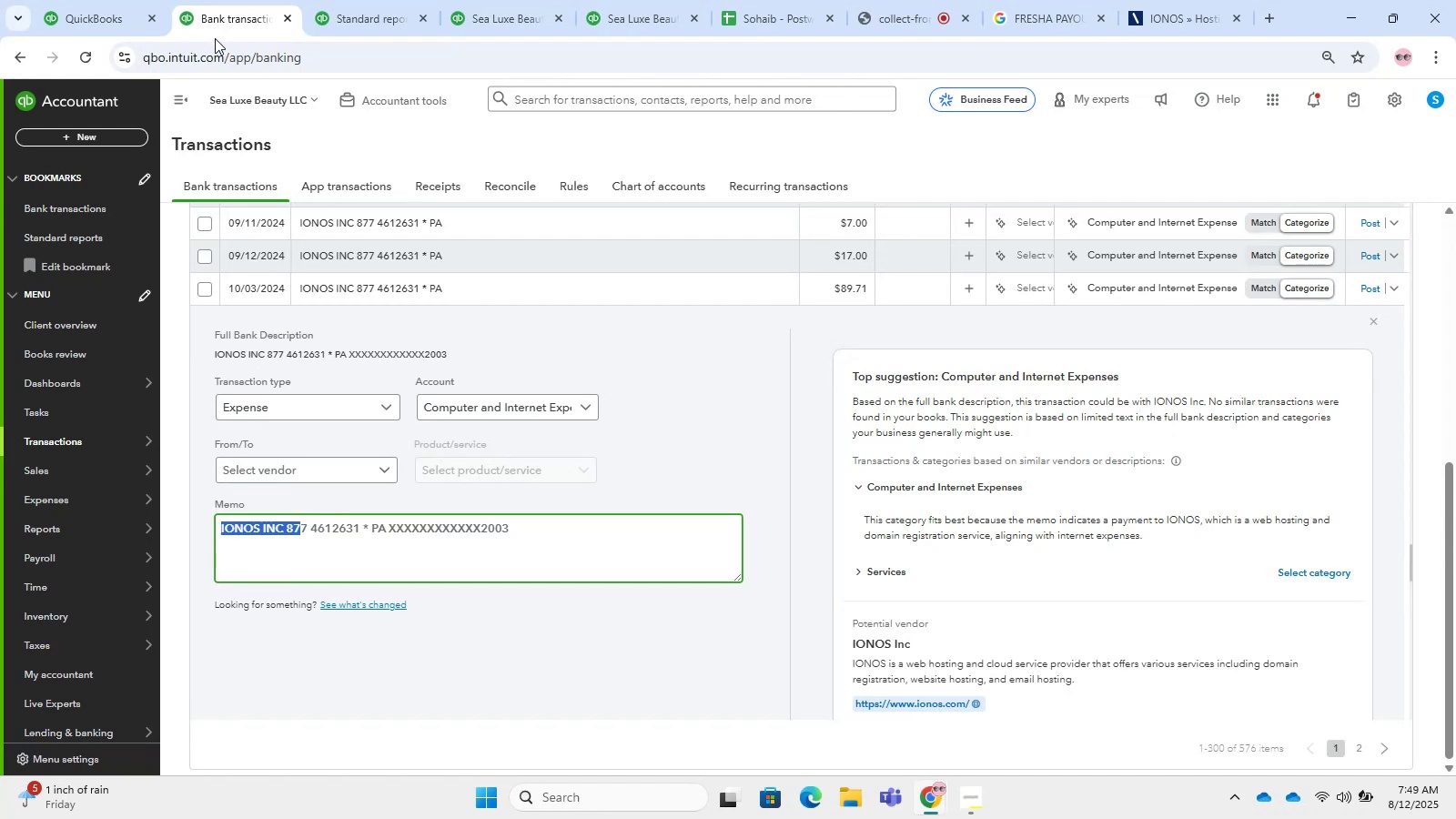 
right_click([215, 38])
 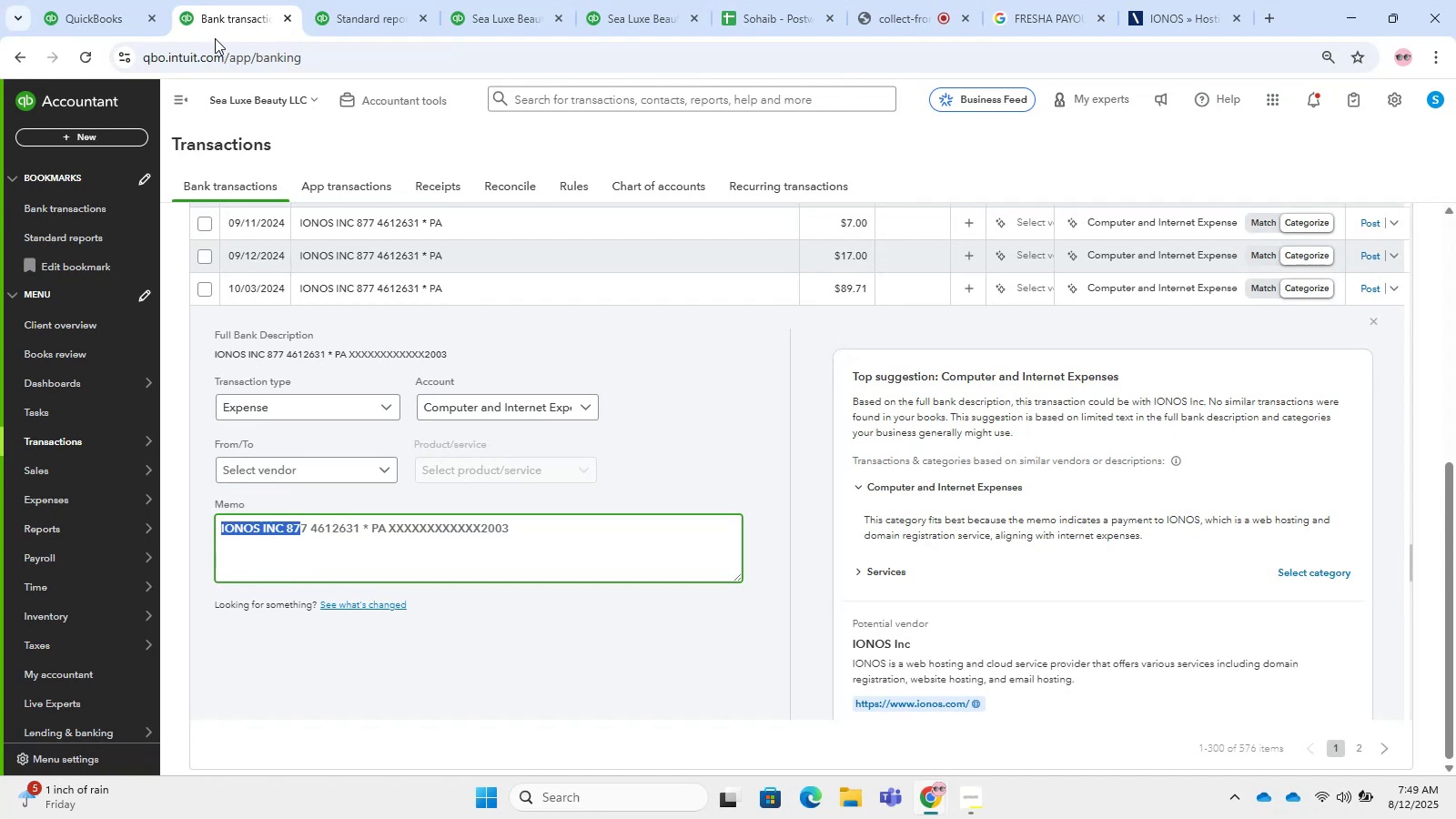 
wait(5.45)
 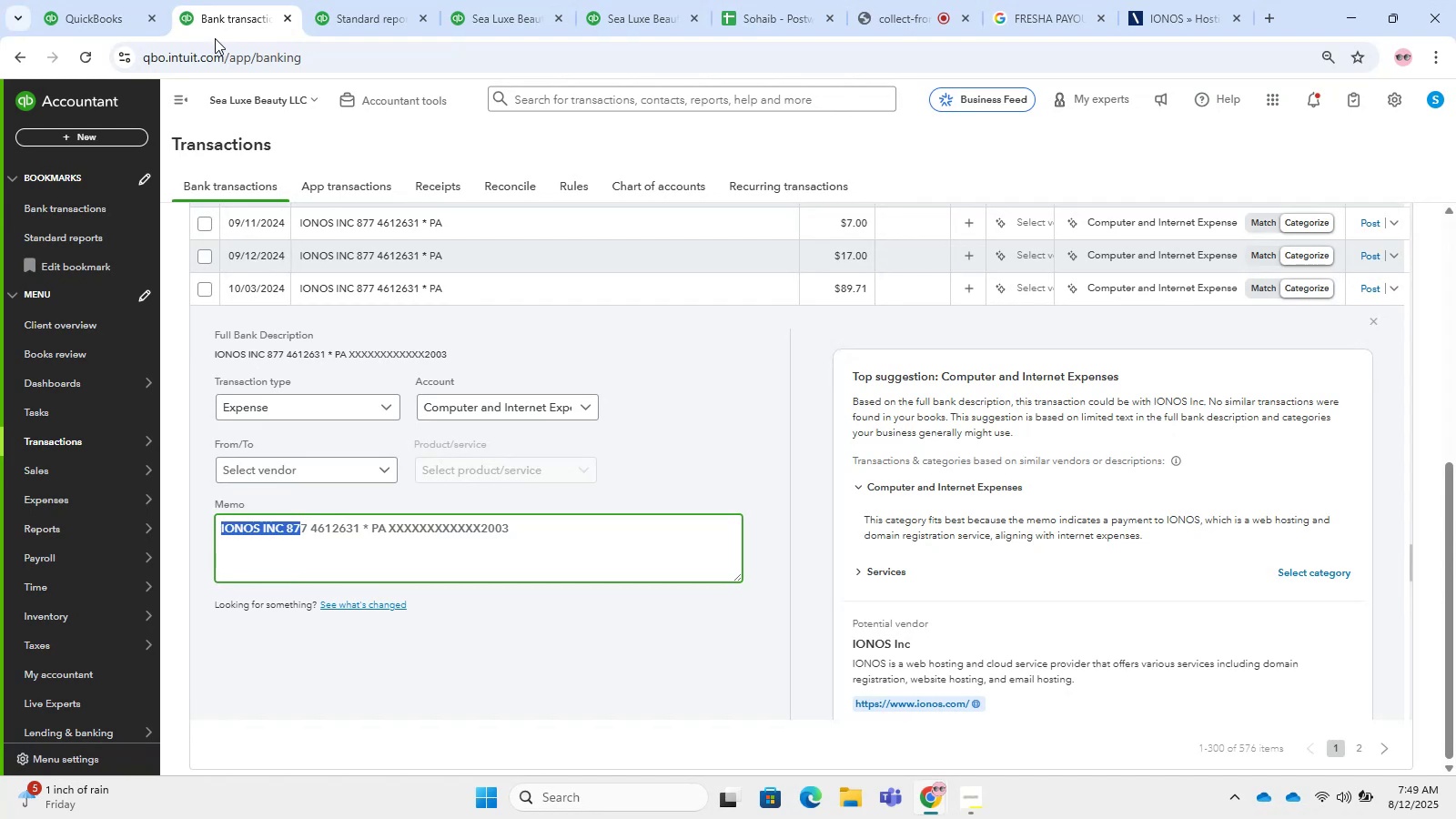 
right_click([215, 38])
 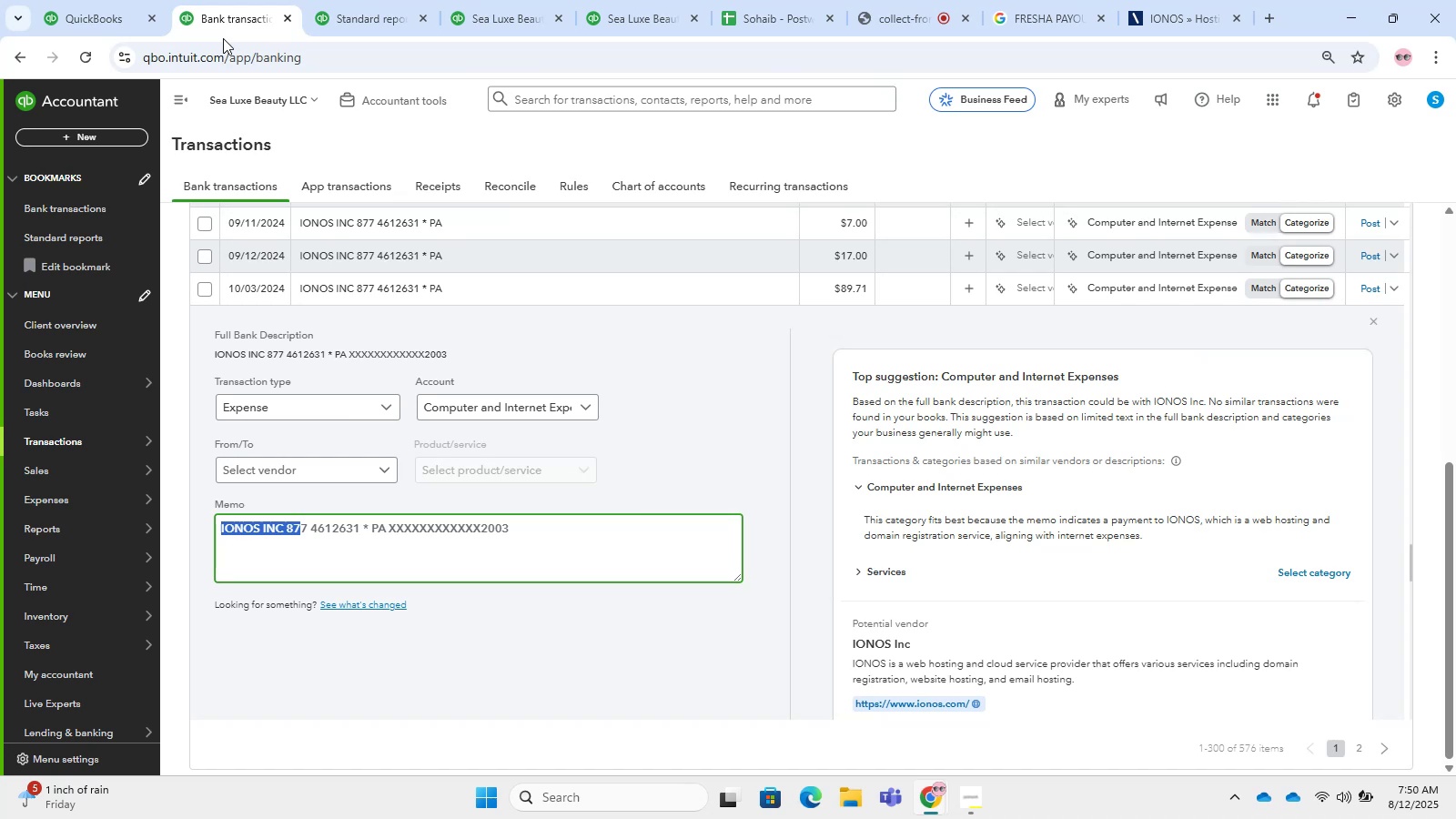 
wait(48.17)
 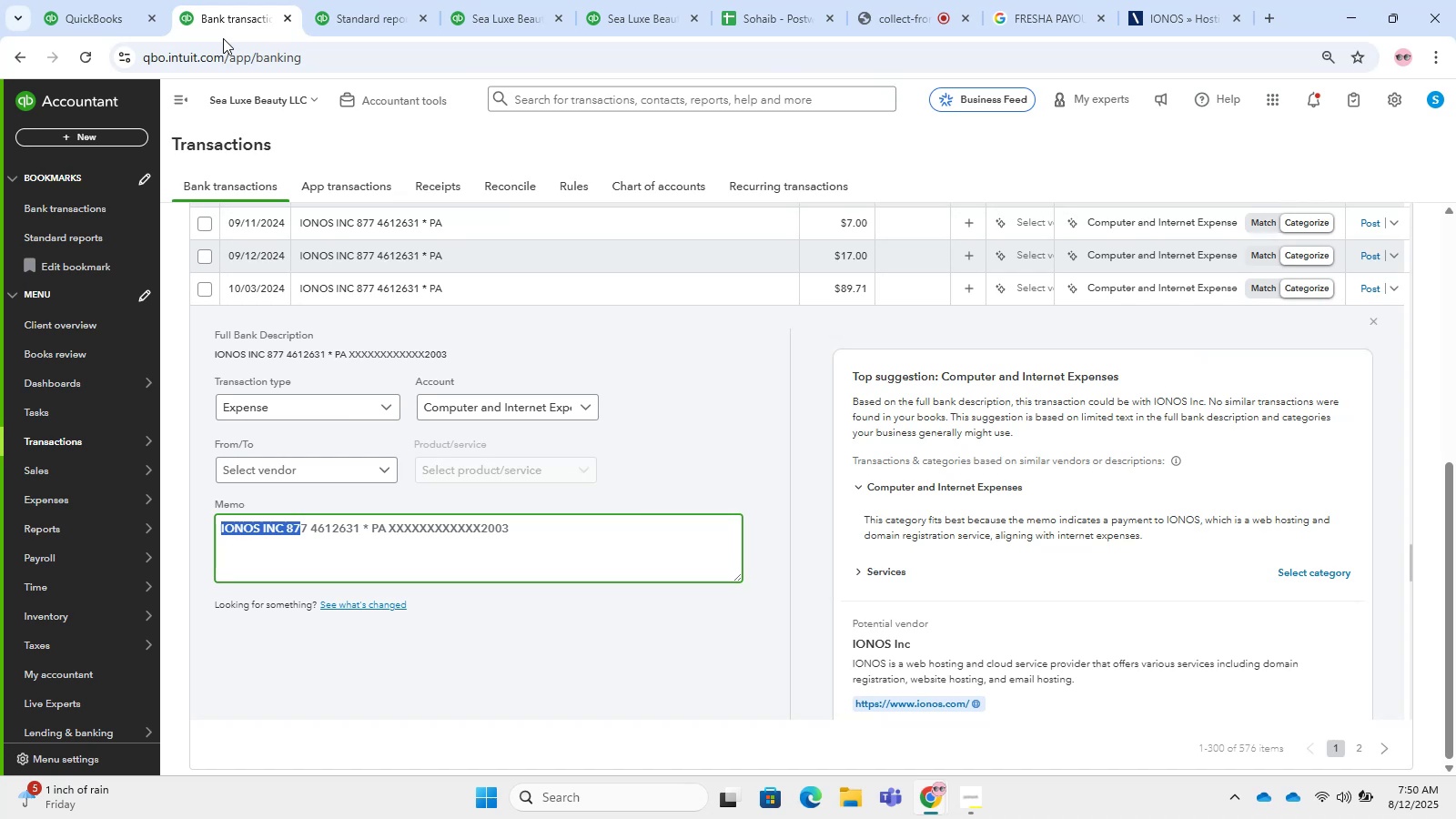 
left_click([282, 535])
 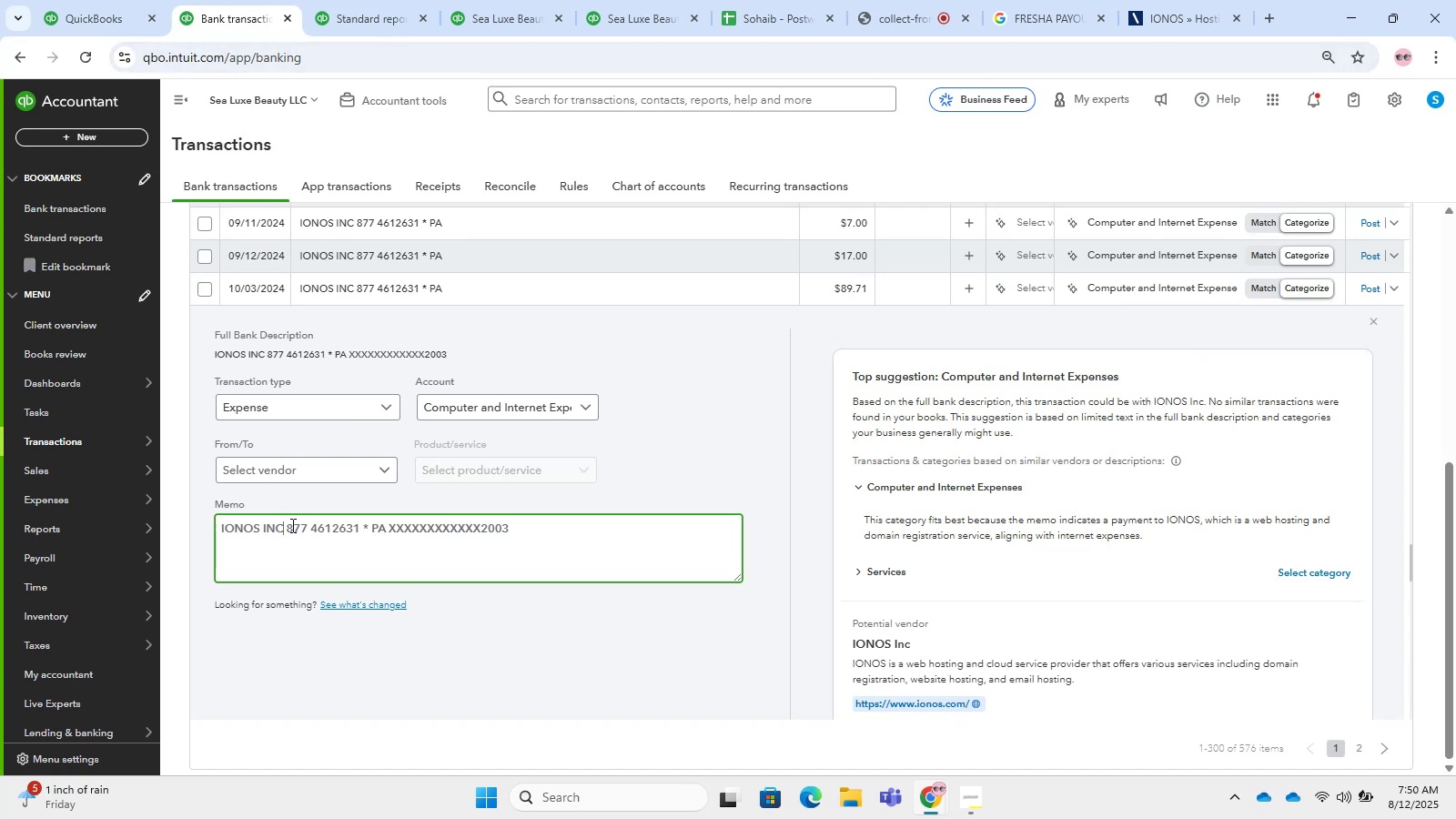 
left_click_drag(start_coordinate=[281, 535], to_coordinate=[214, 539])
 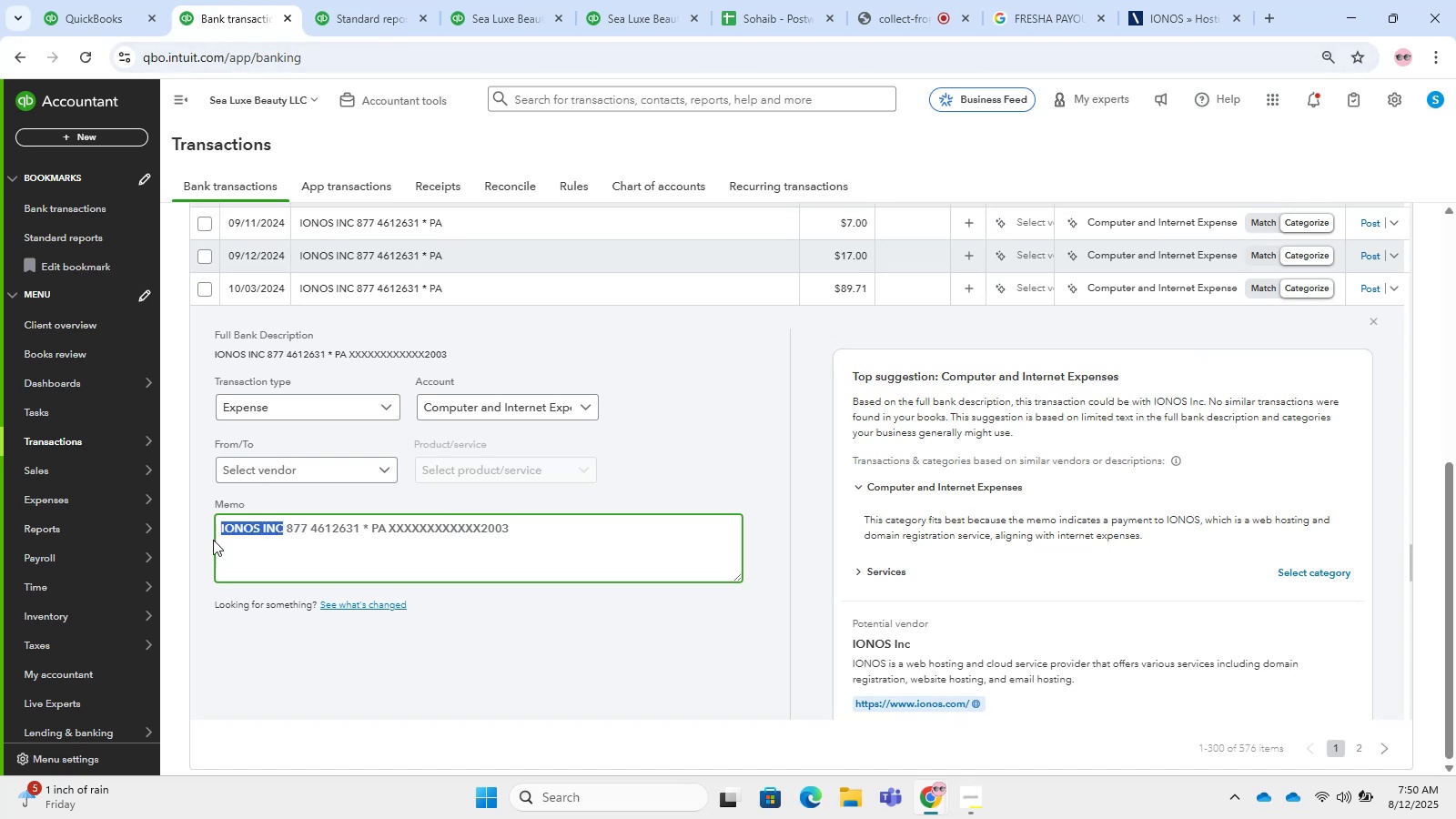 
key(Control+C)
 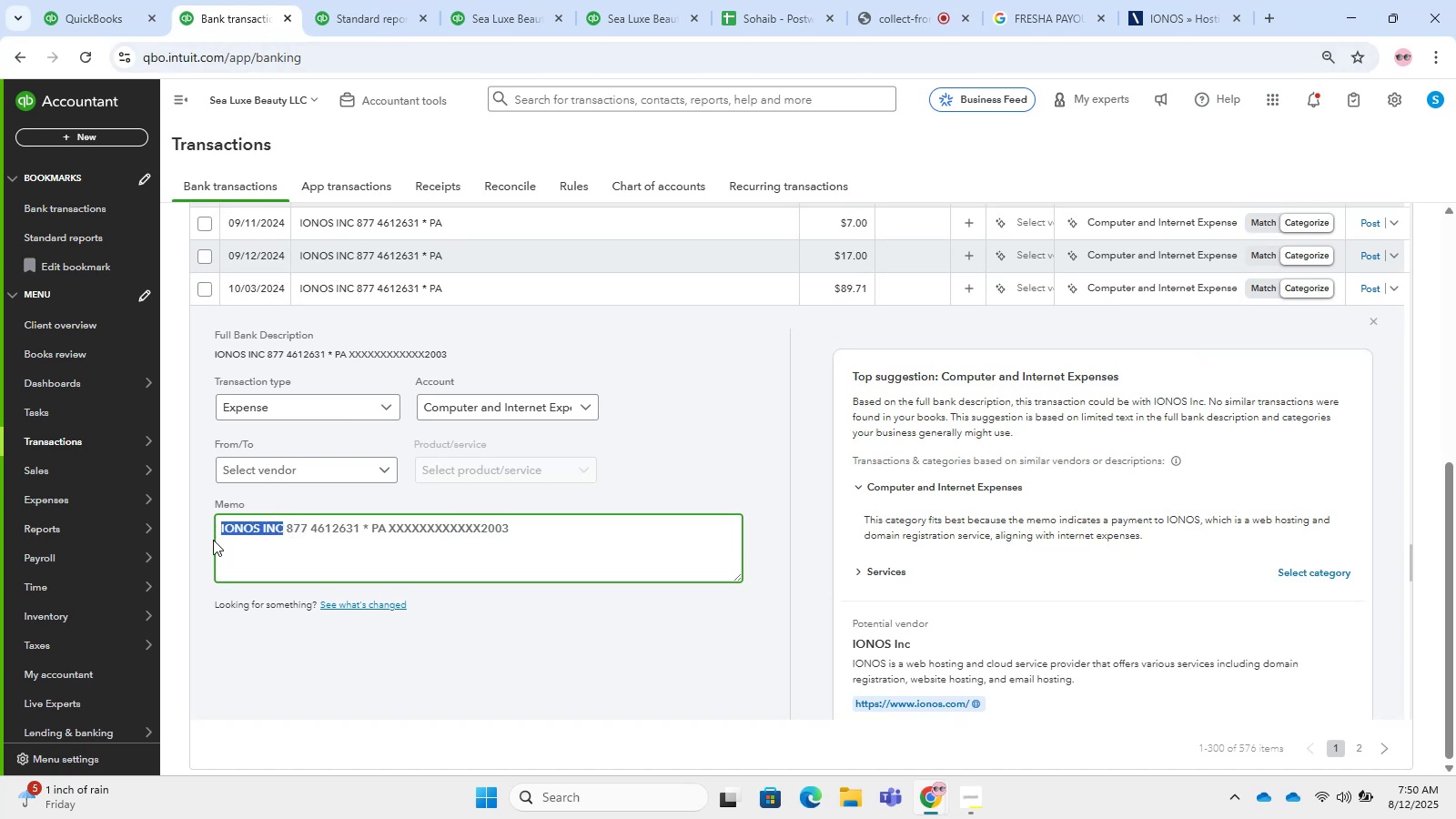 
key(Control+V)
 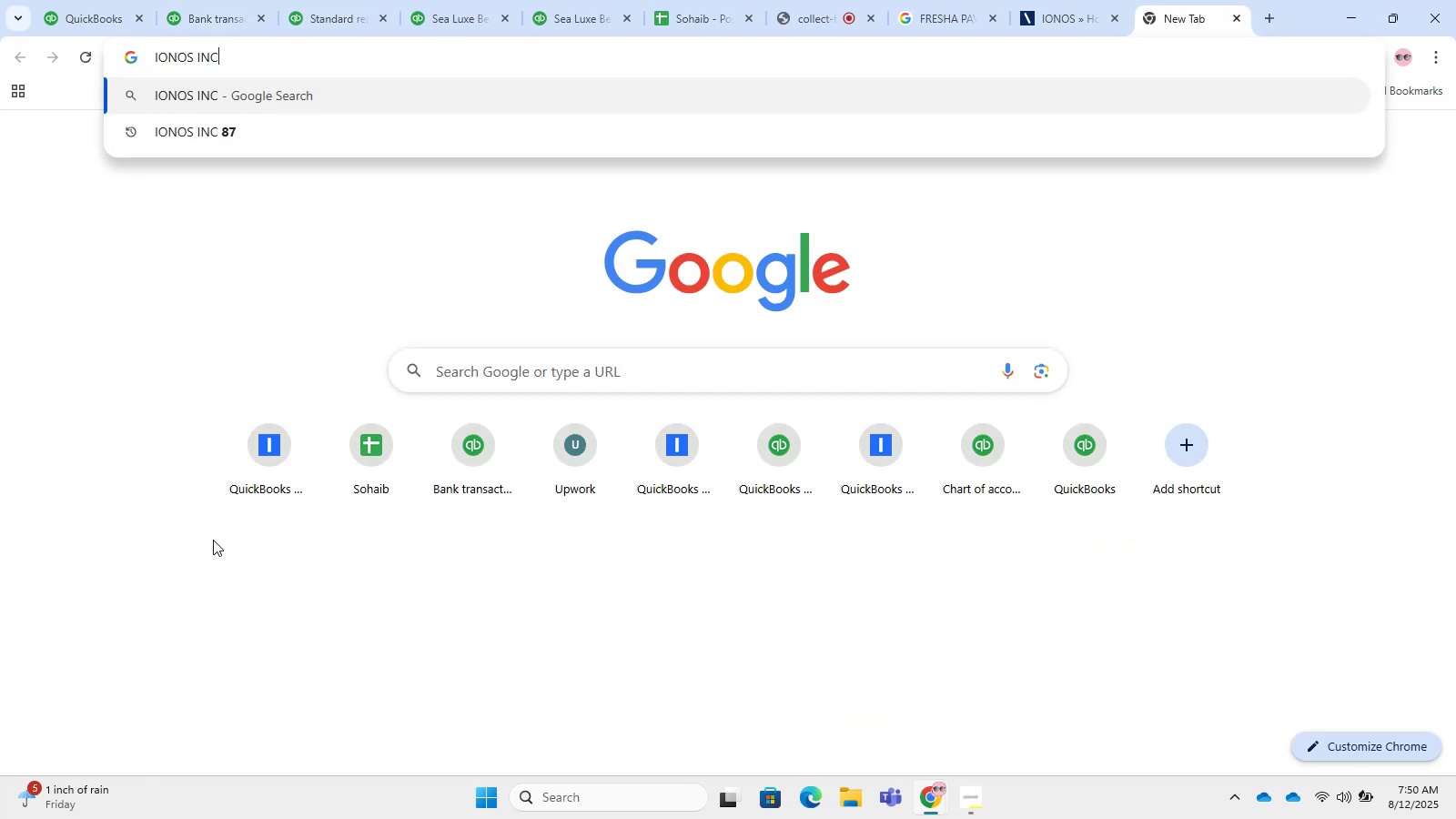 
key(NumpadEnter)
 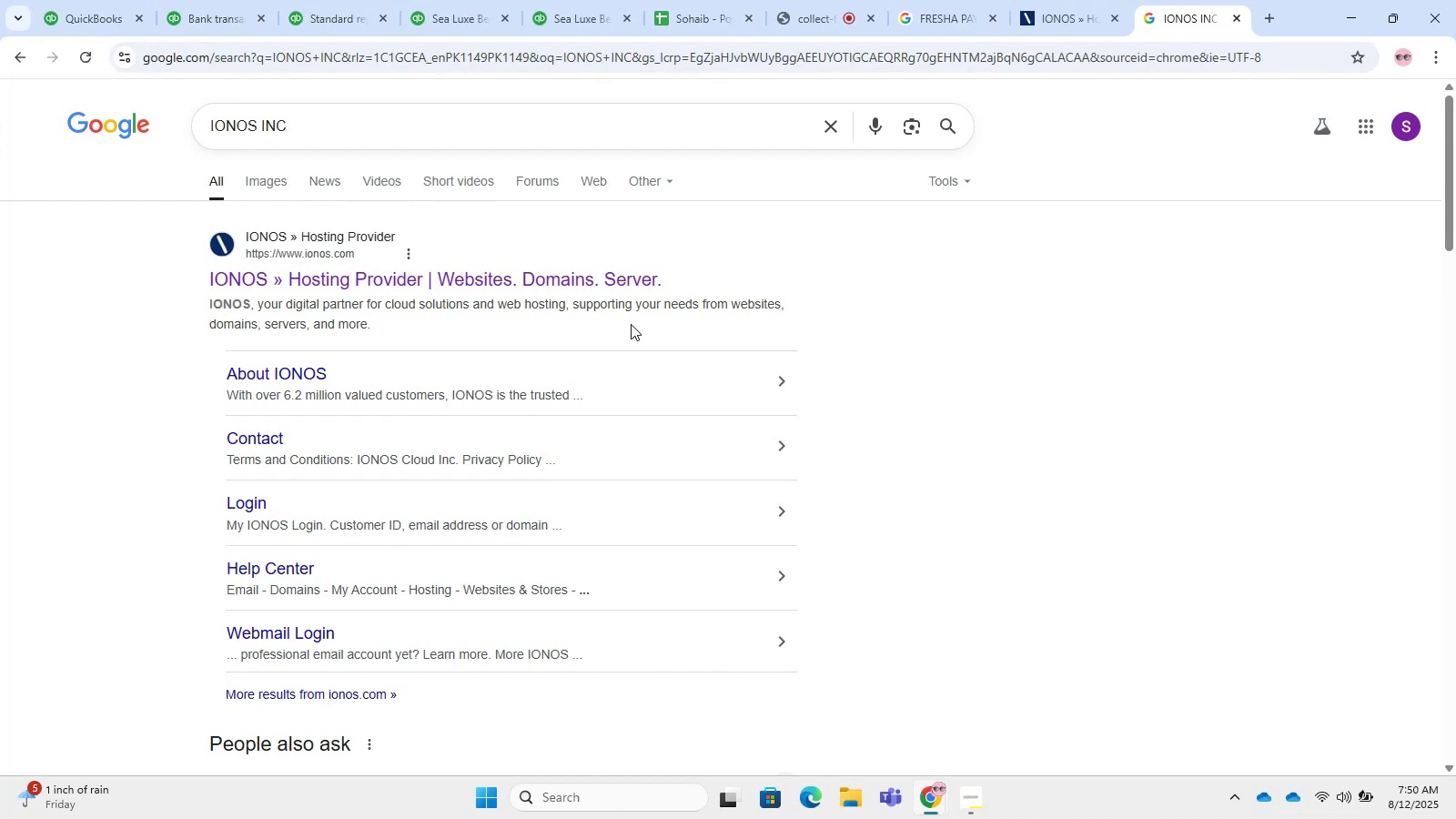 
wait(16.66)
 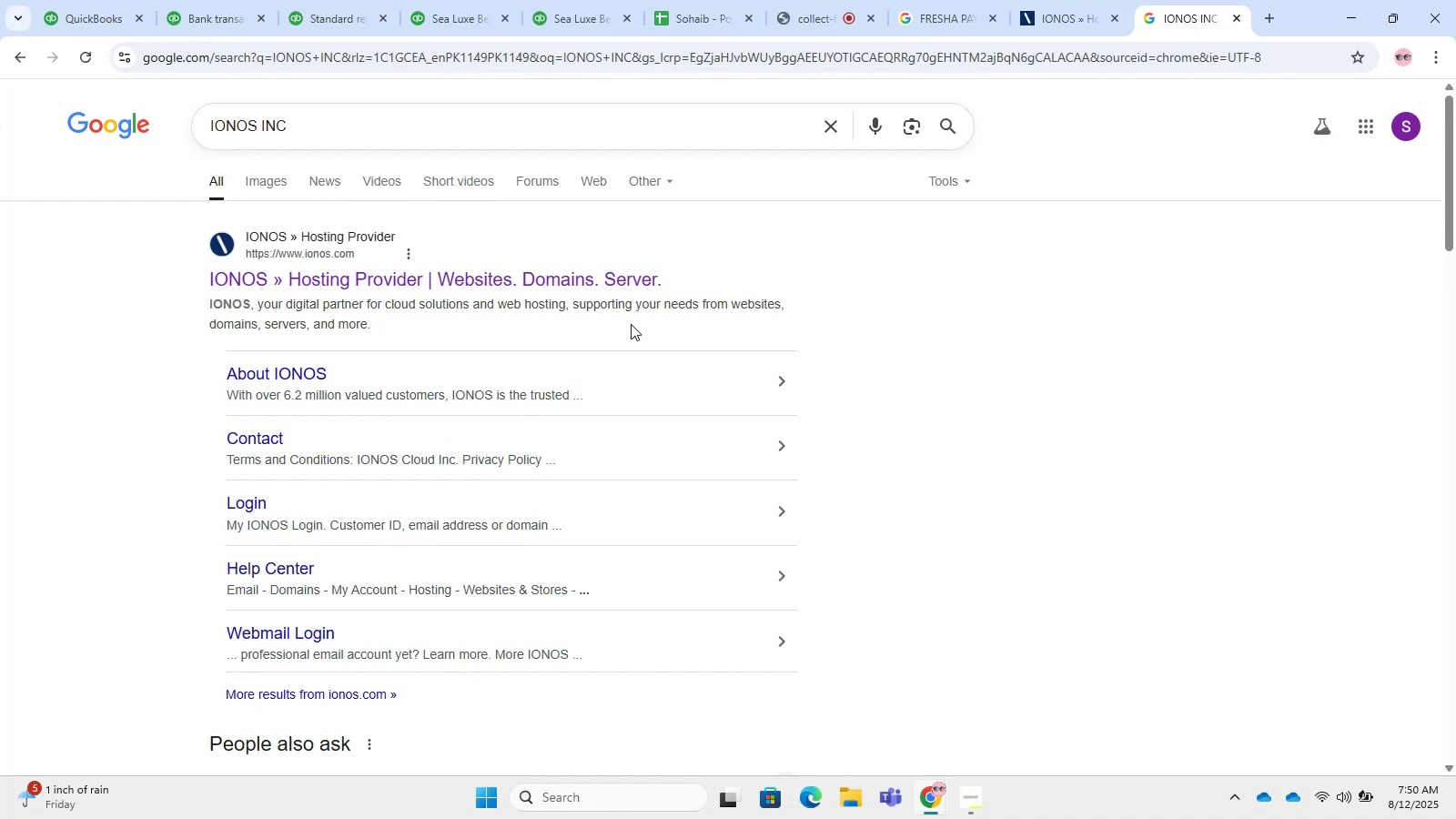 
left_click([401, 238])
 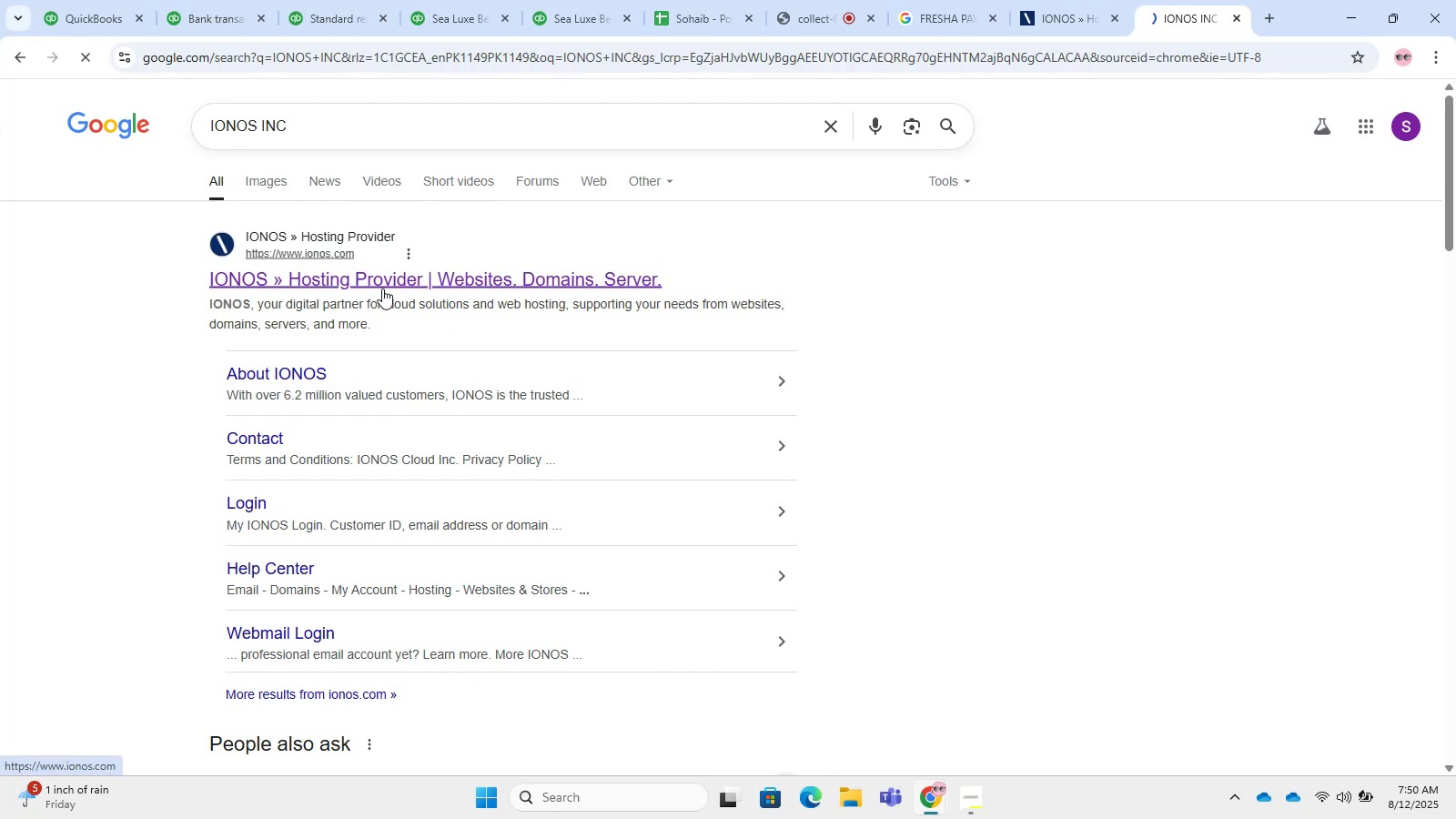 
left_click([376, 279])
 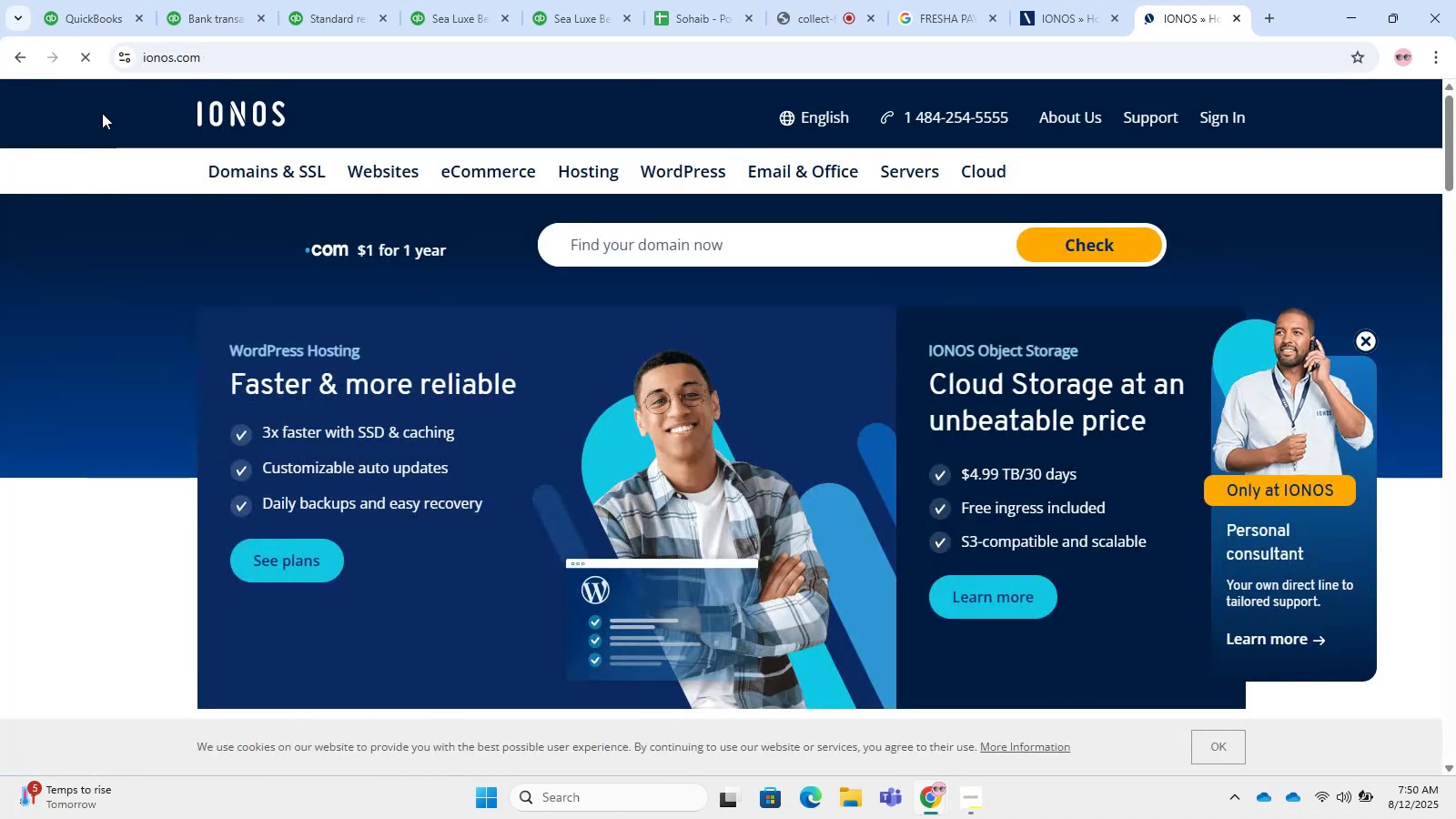 
left_click([15, 58])
 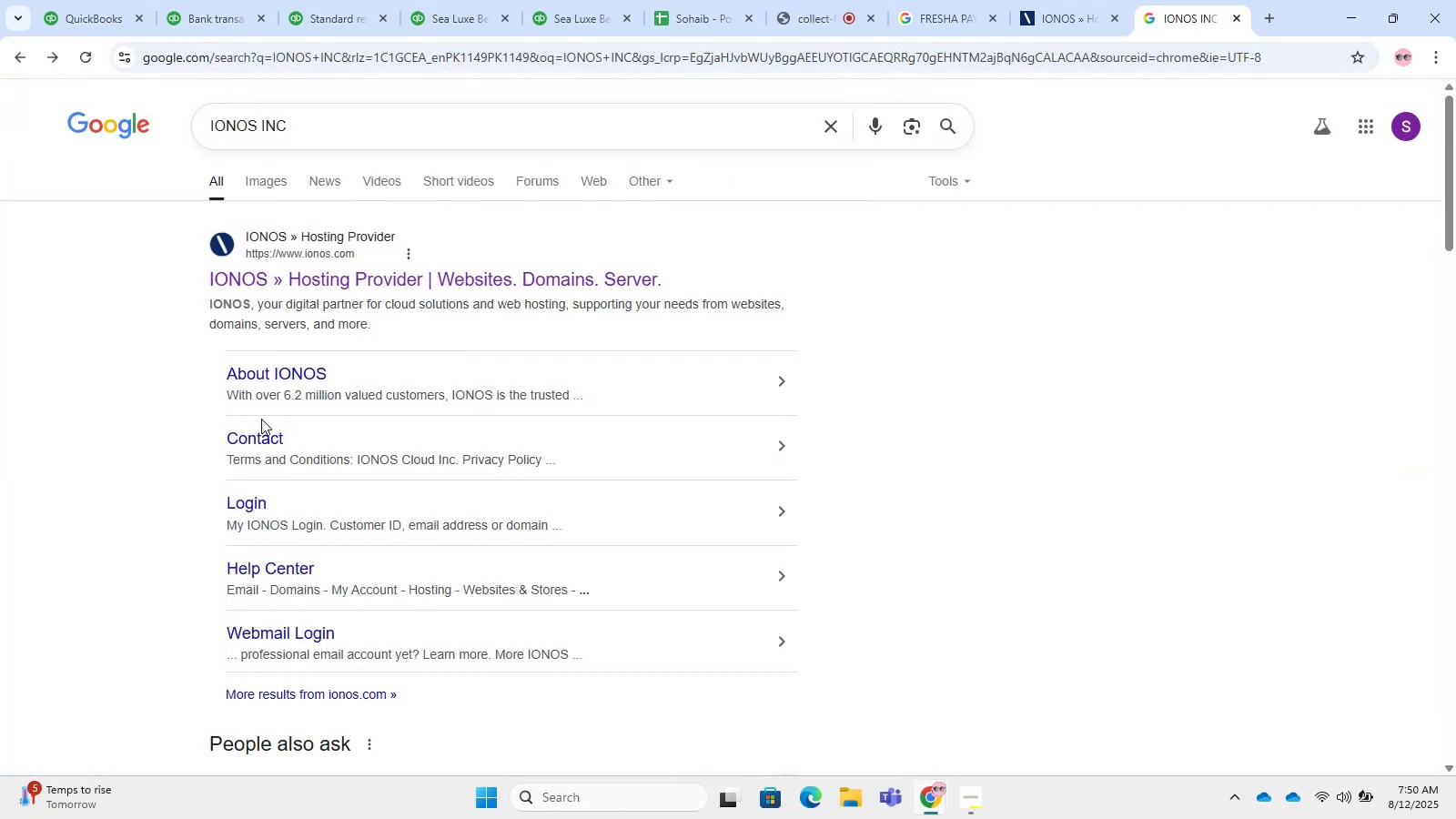 
left_click([260, 377])
 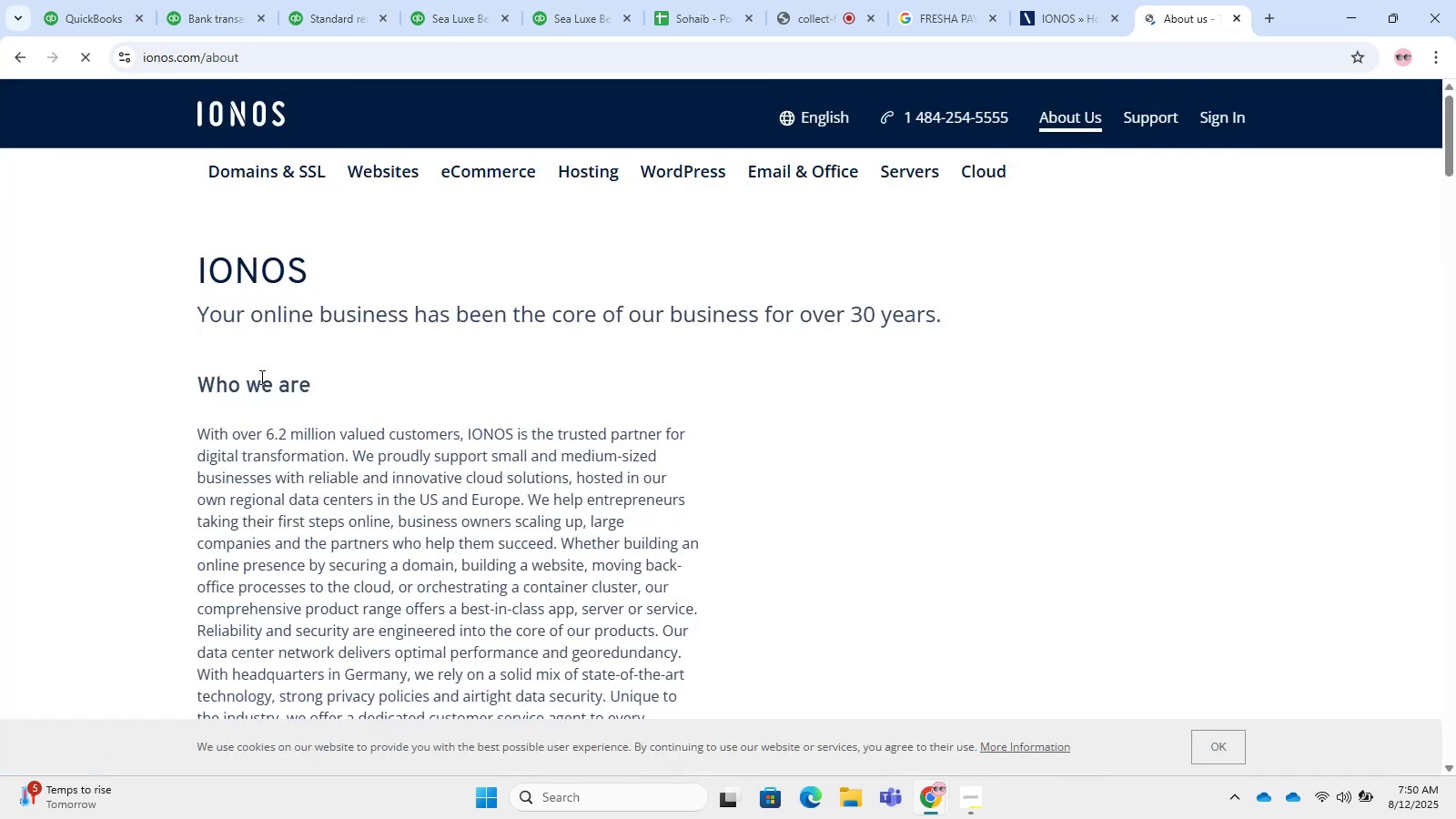 
scroll: coordinate [834, 410], scroll_direction: down, amount: 70.0
 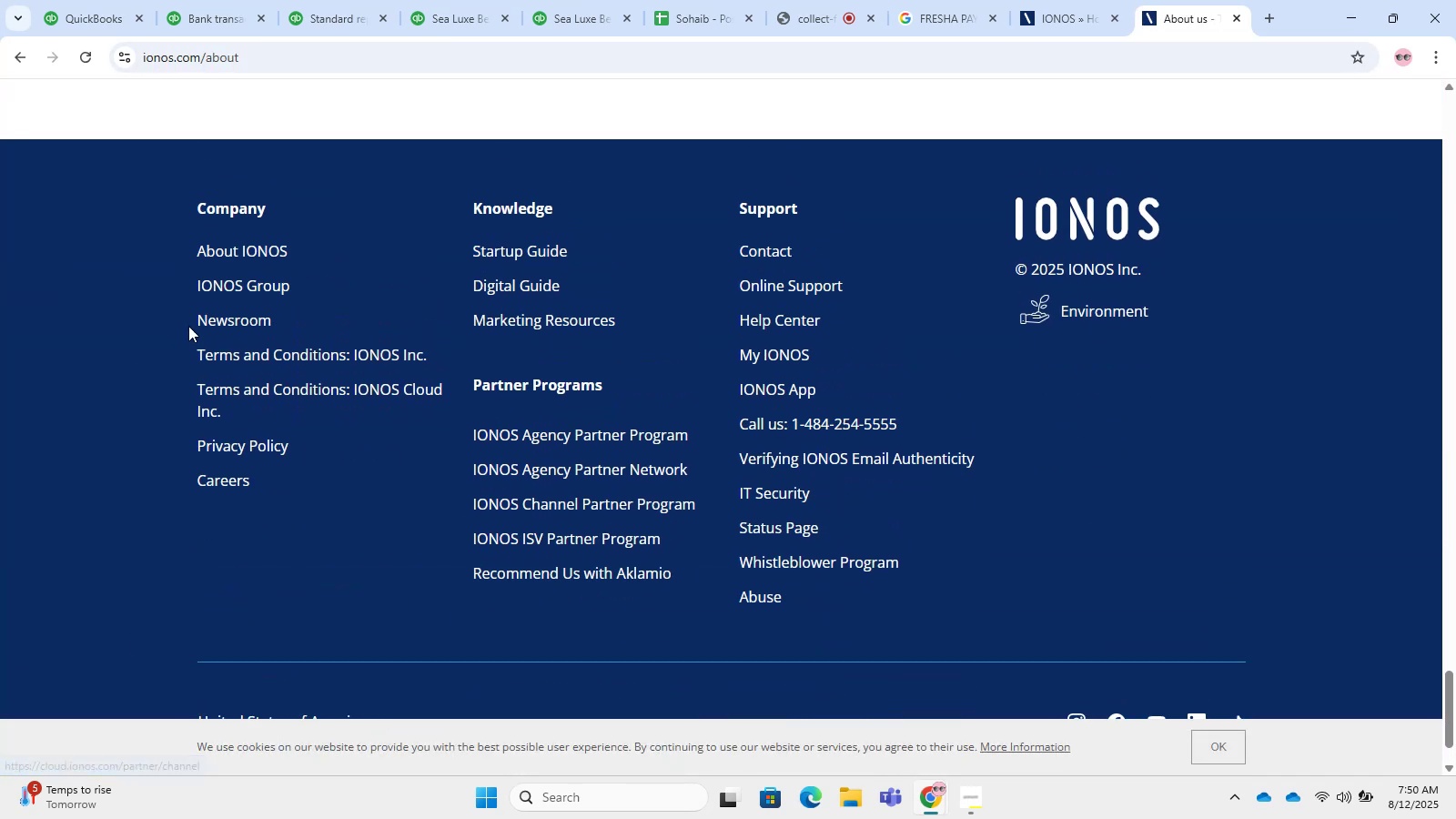 
left_click([229, 241])
 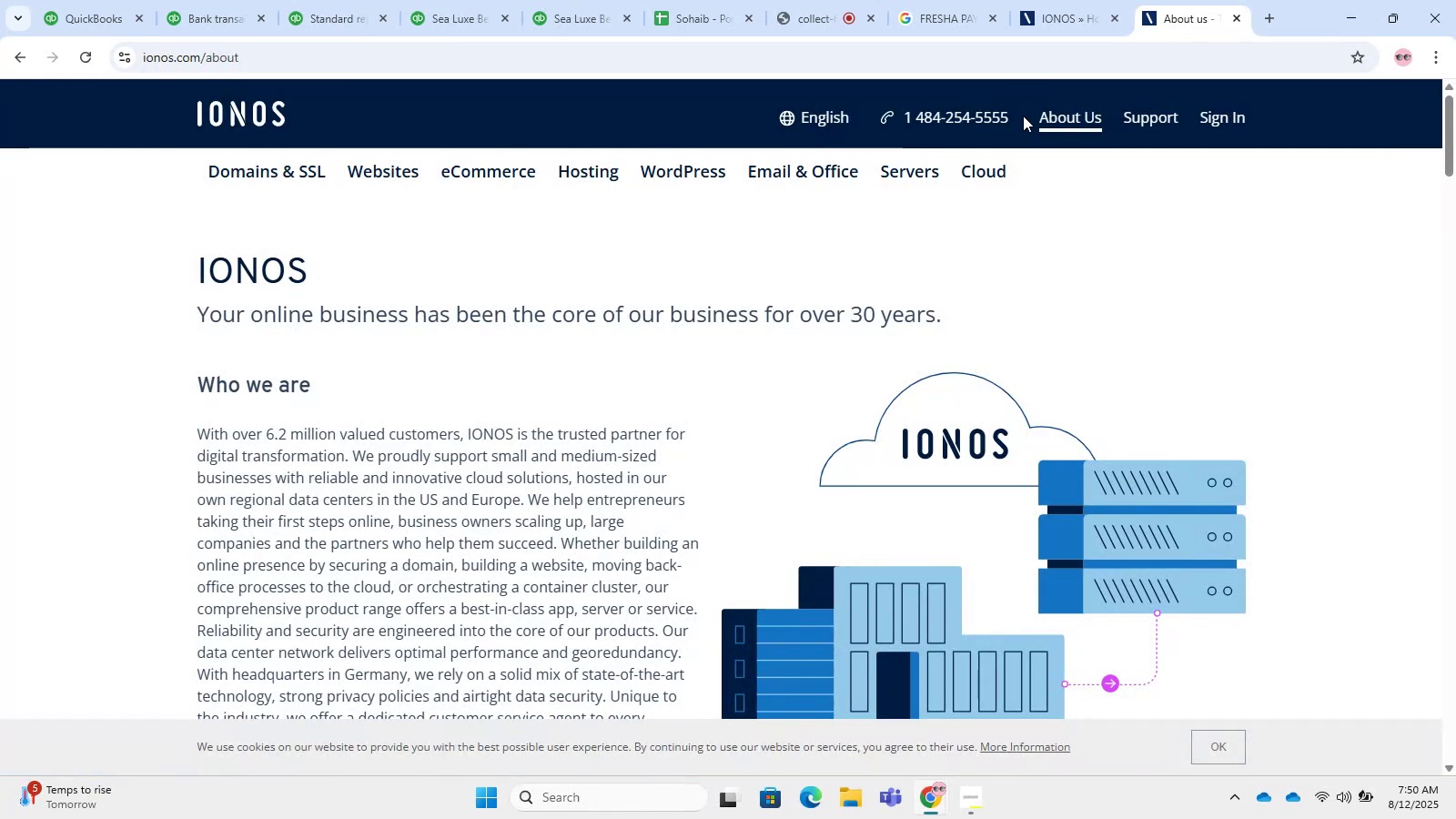 
double_click([497, 0])
 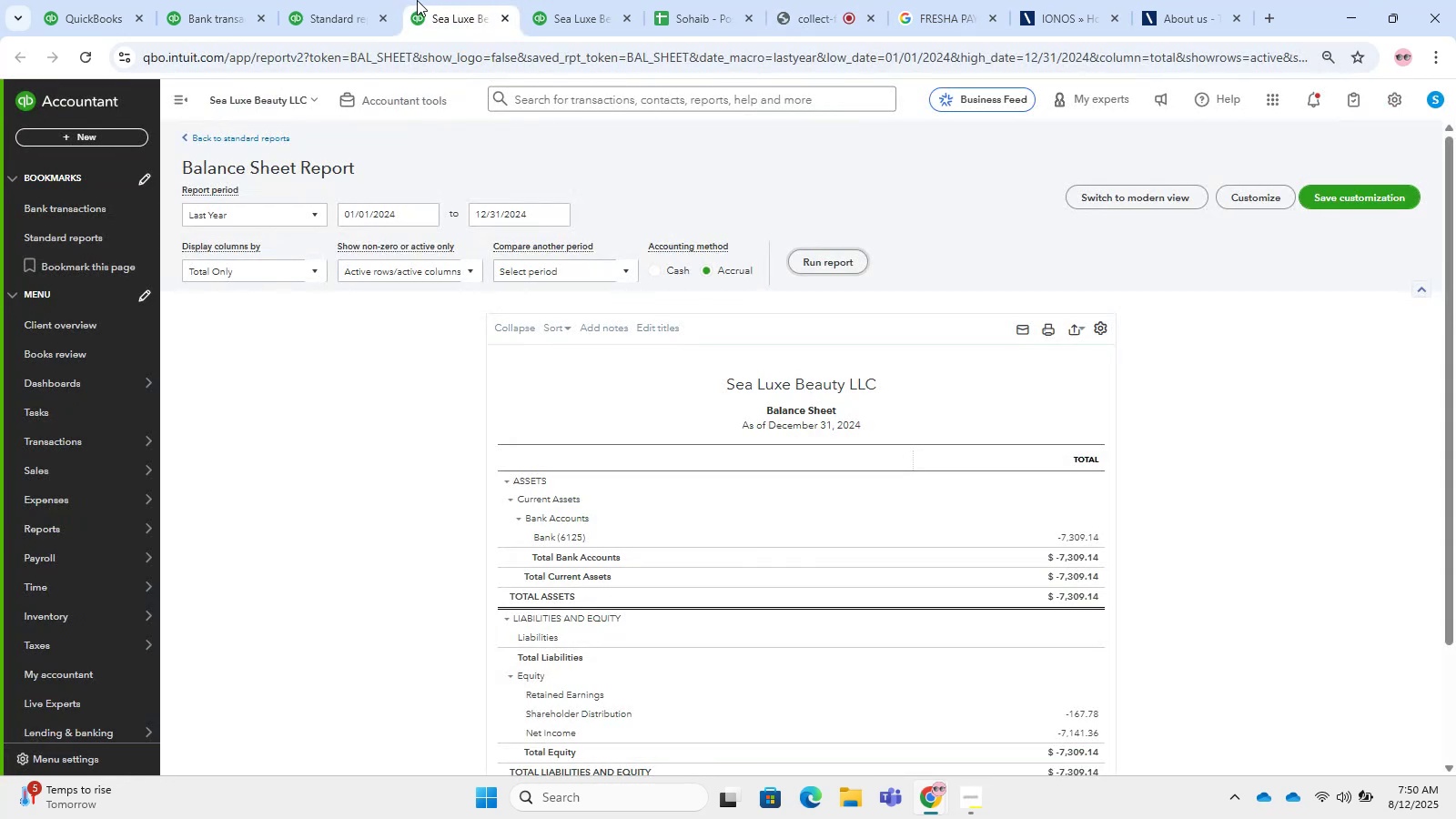 
double_click([357, 0])
 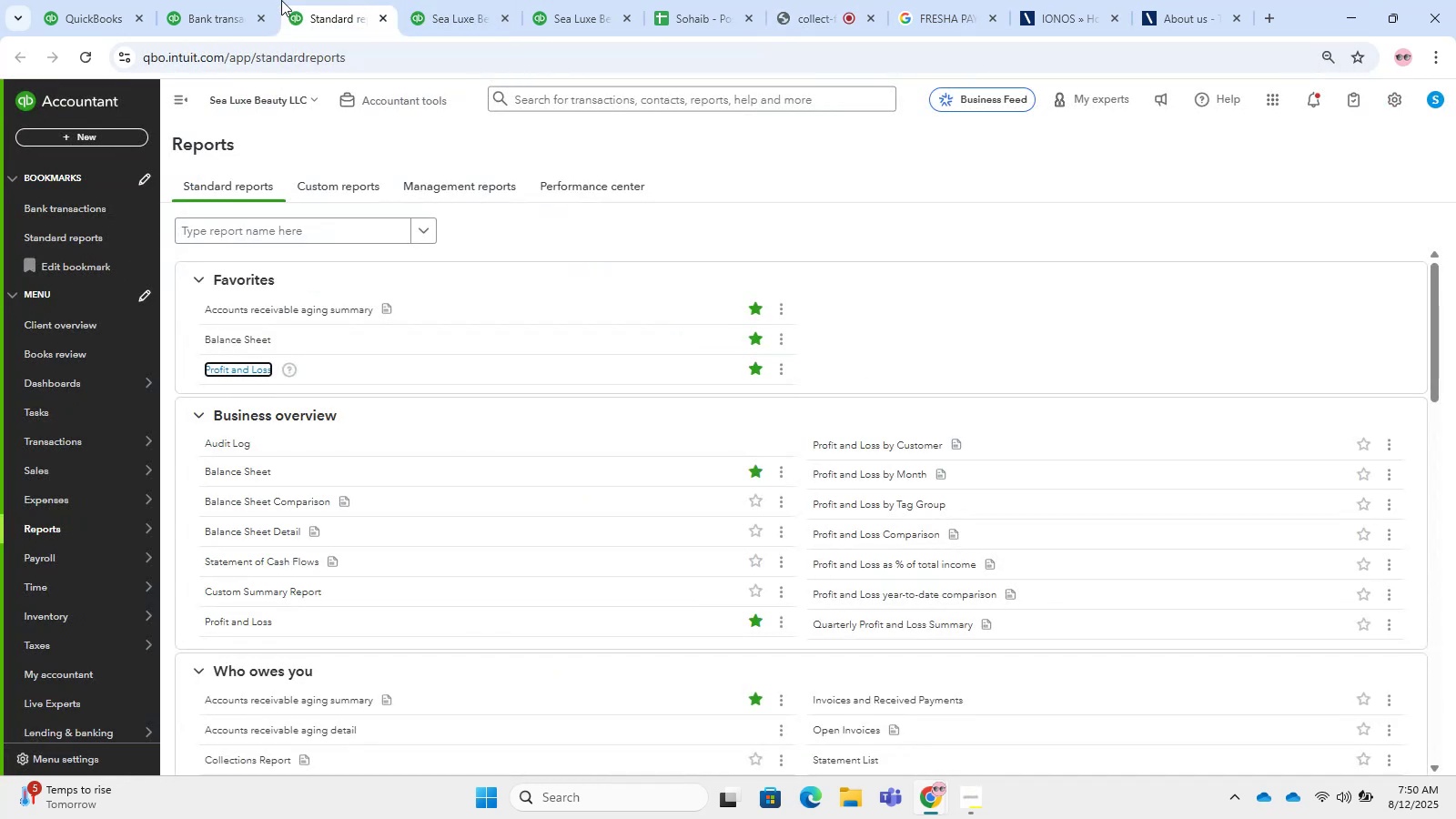 
double_click([270, 0])
 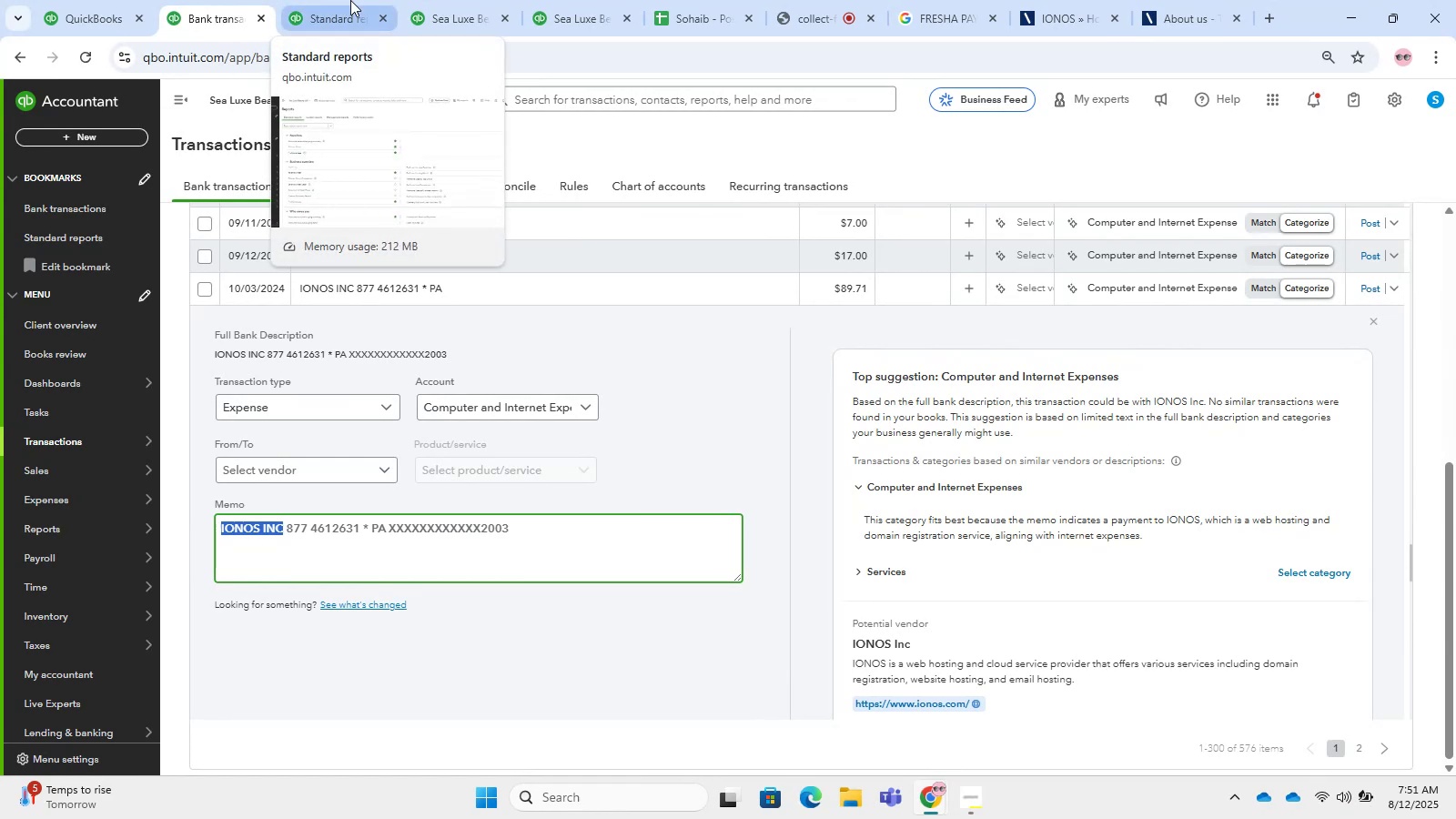 
wait(30.8)
 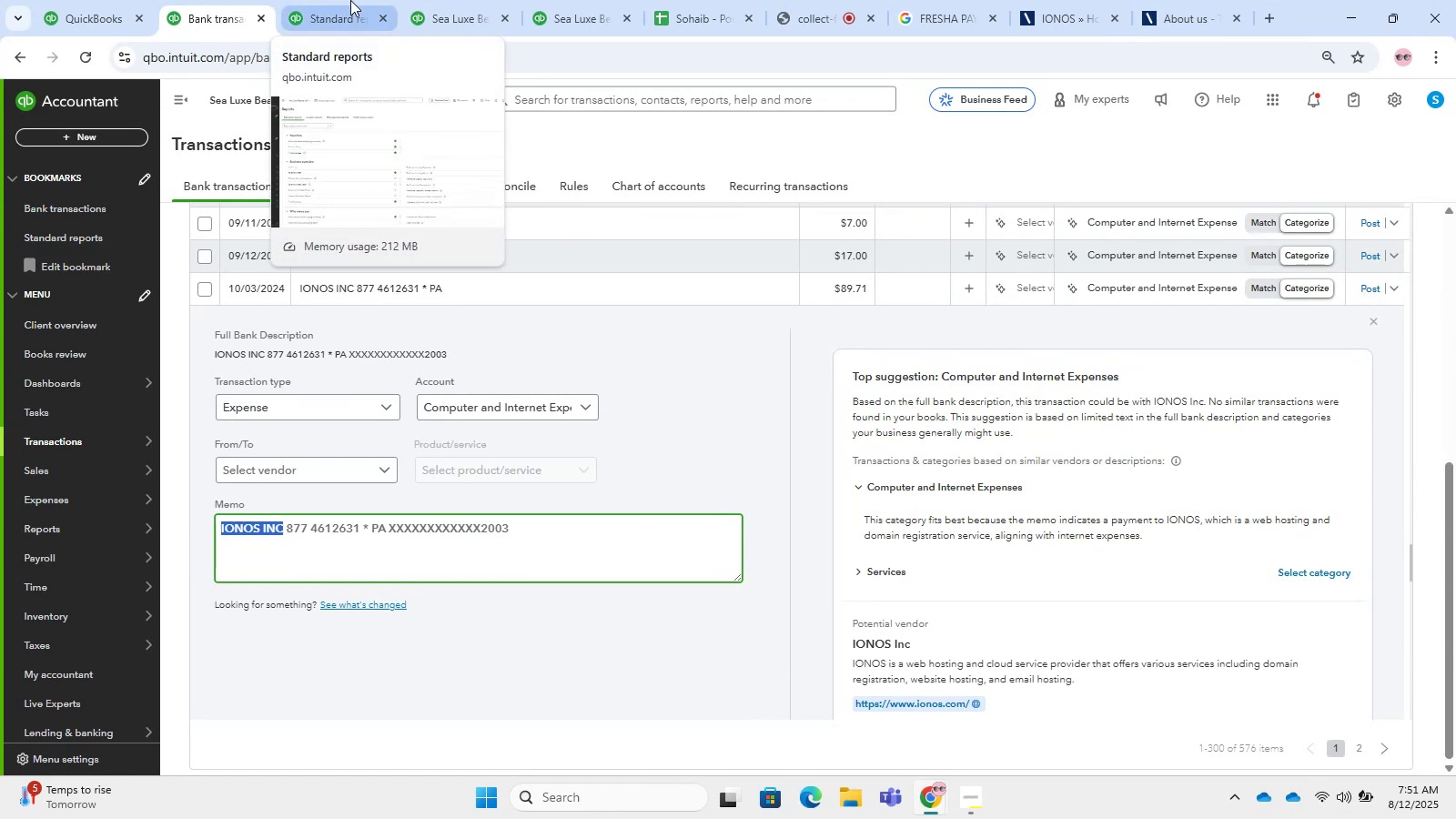 
left_click([855, 0])
 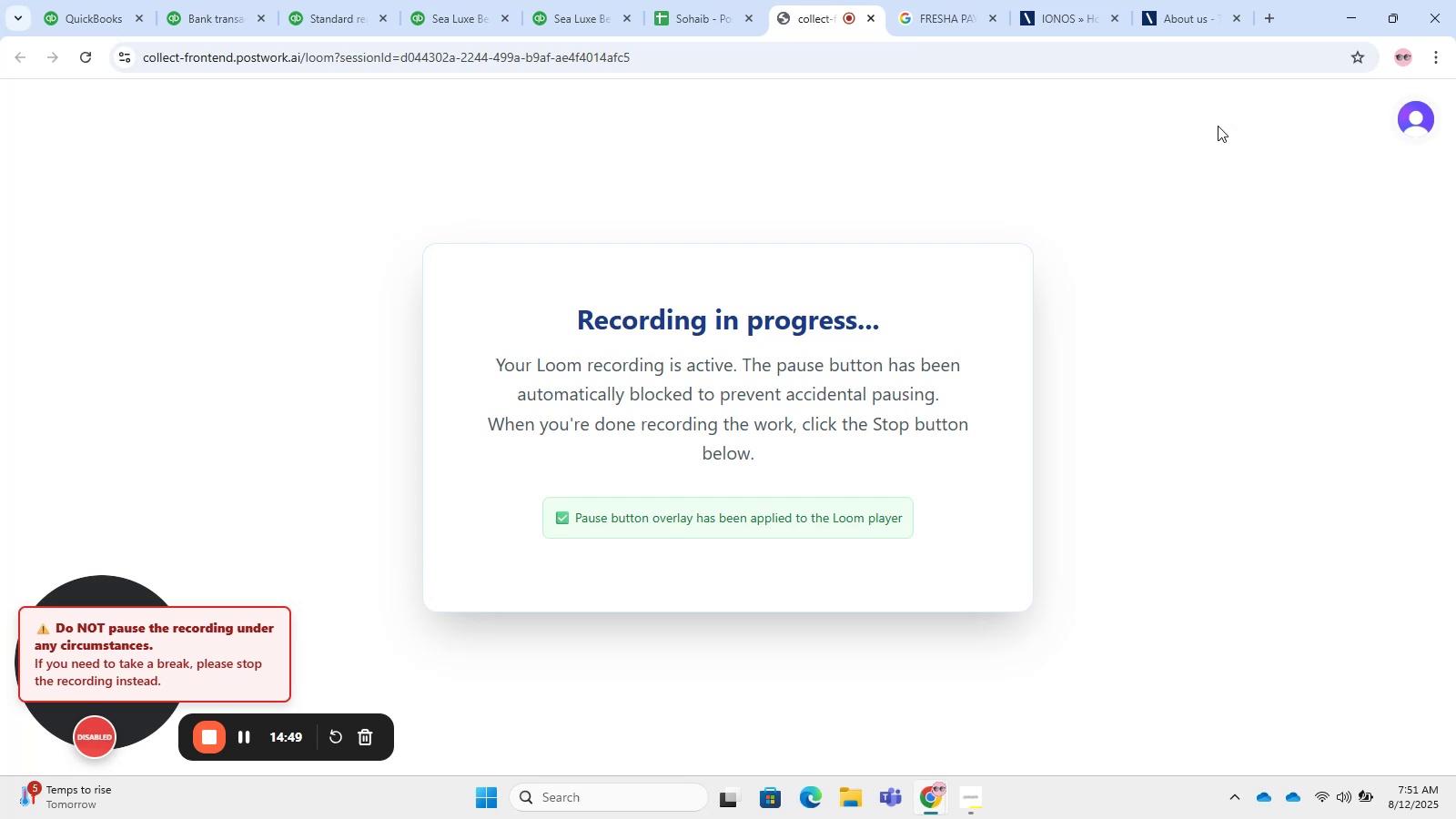 
wait(22.44)
 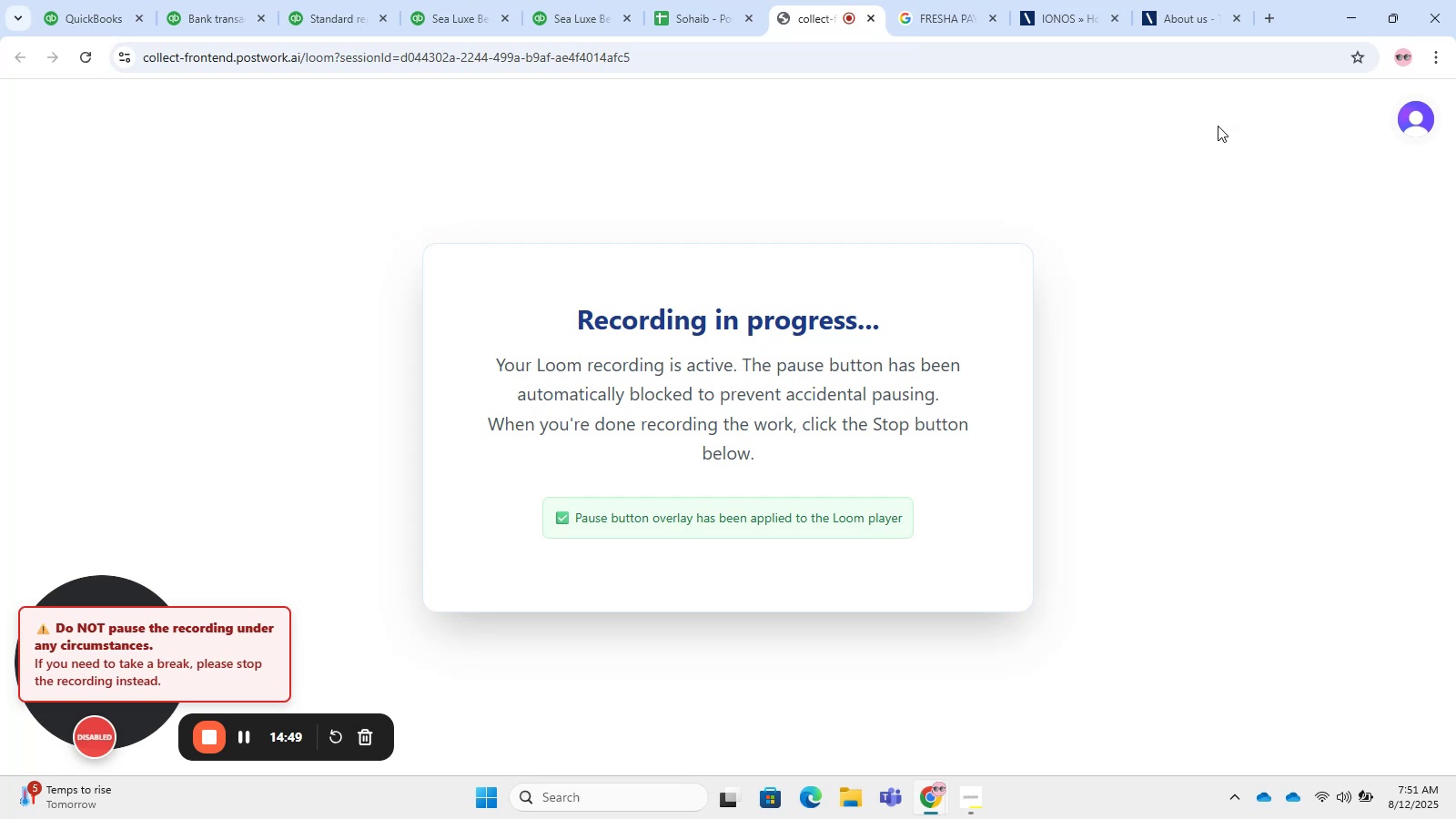 
left_click([256, 0])
 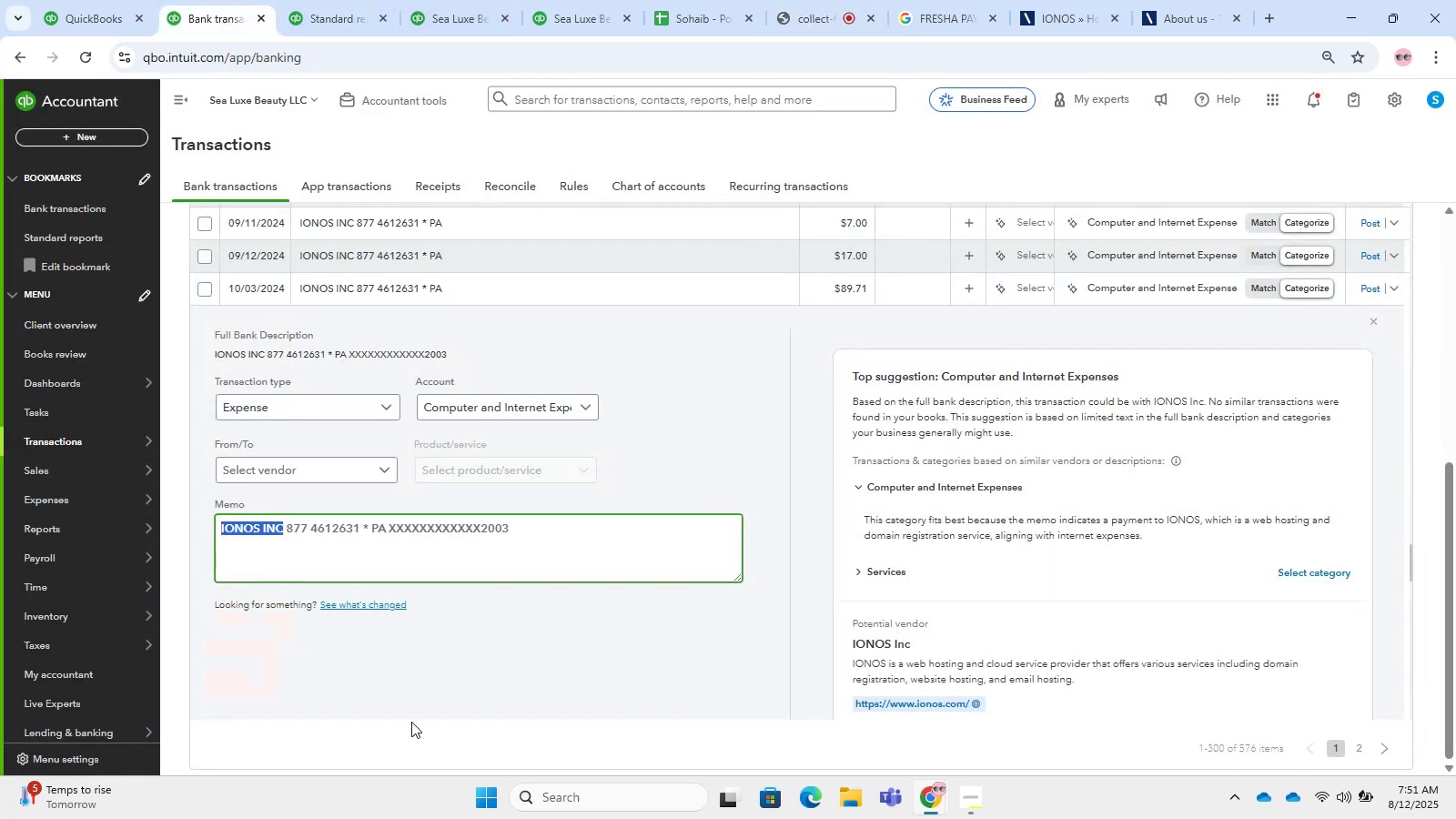 
scroll: coordinate [589, 477], scroll_direction: up, amount: 7.0
 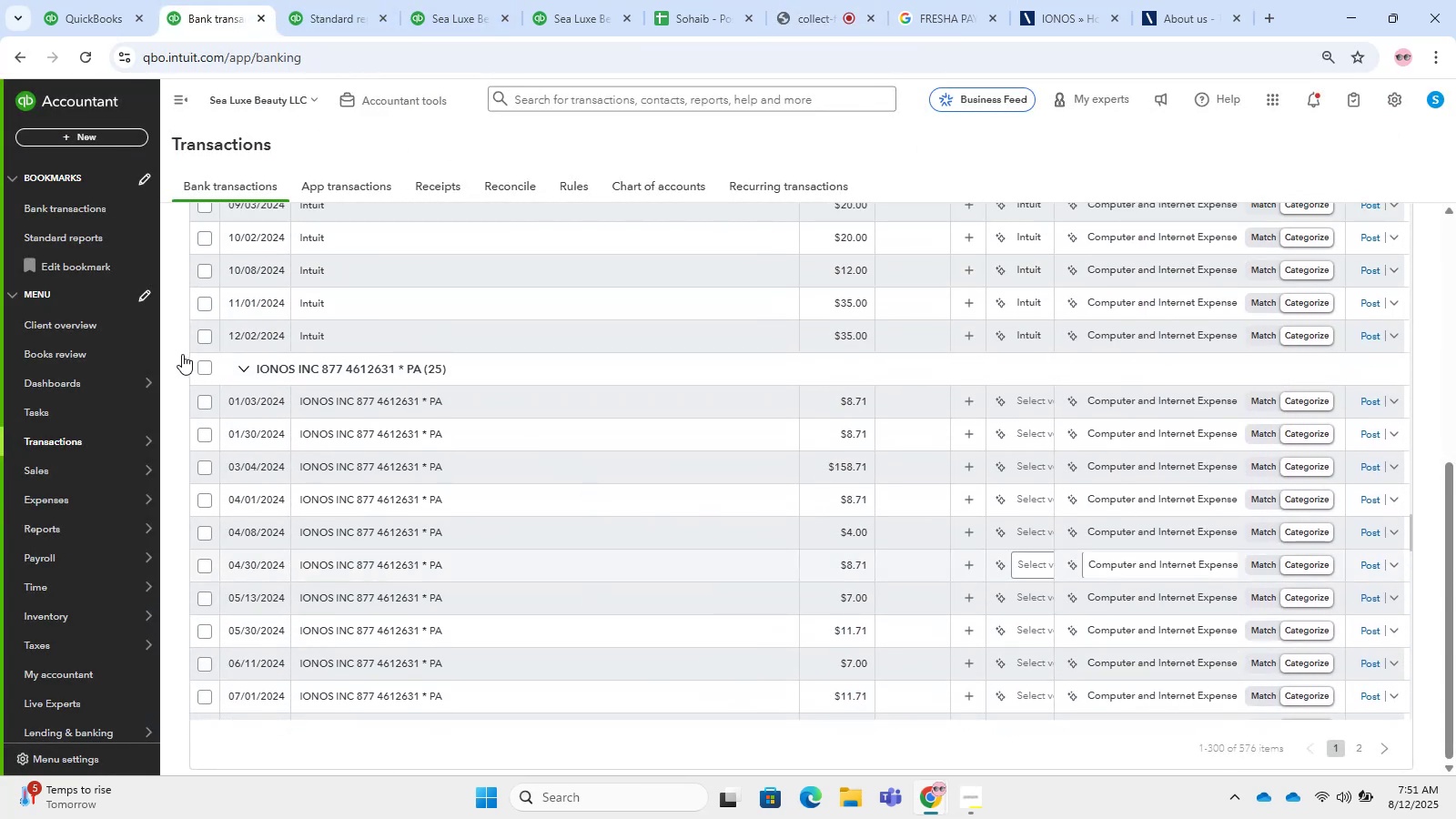 
scroll: coordinate [369, 450], scroll_direction: down, amount: 9.0
 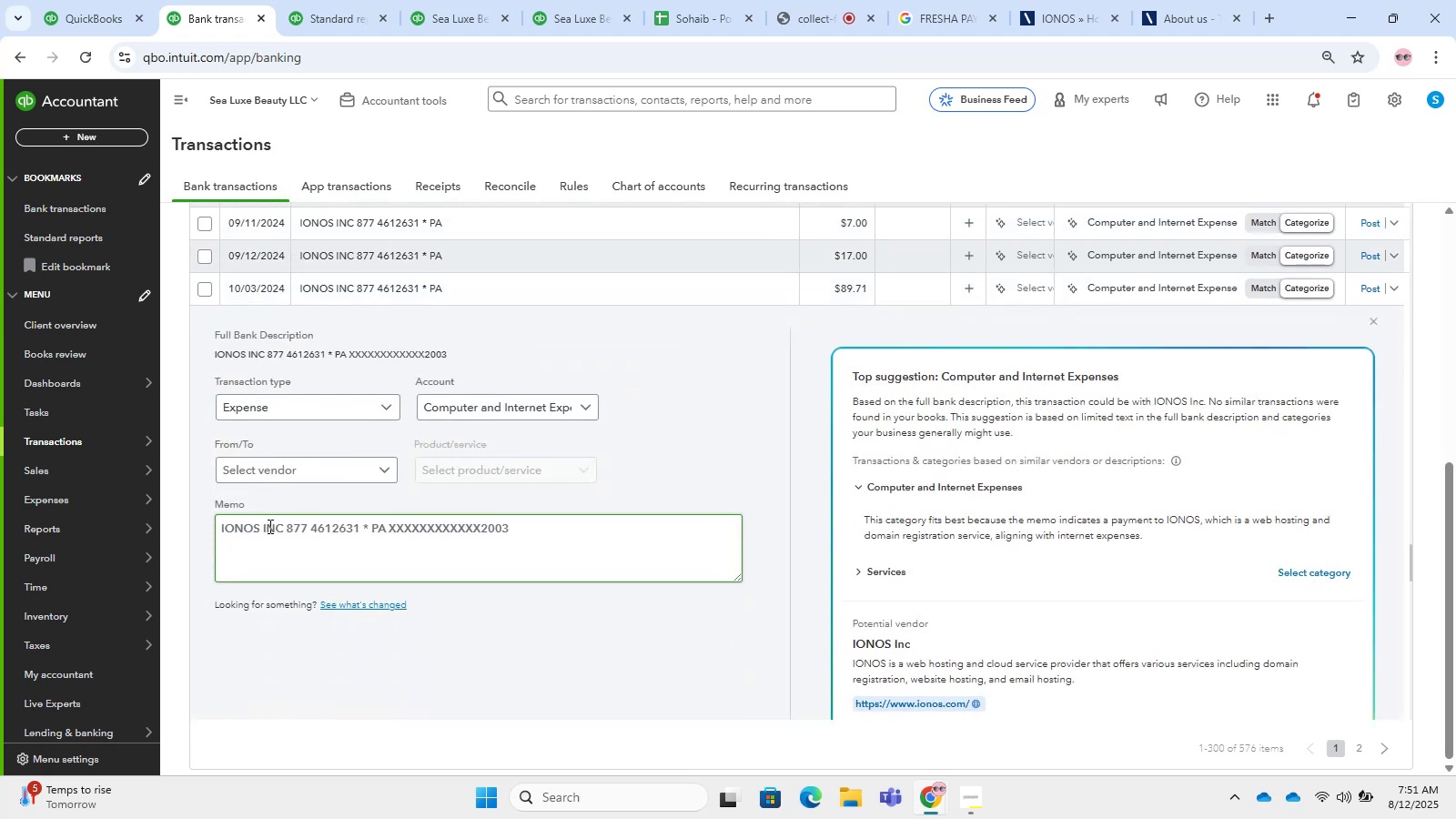 
left_click_drag(start_coordinate=[286, 526], to_coordinate=[177, 535])
 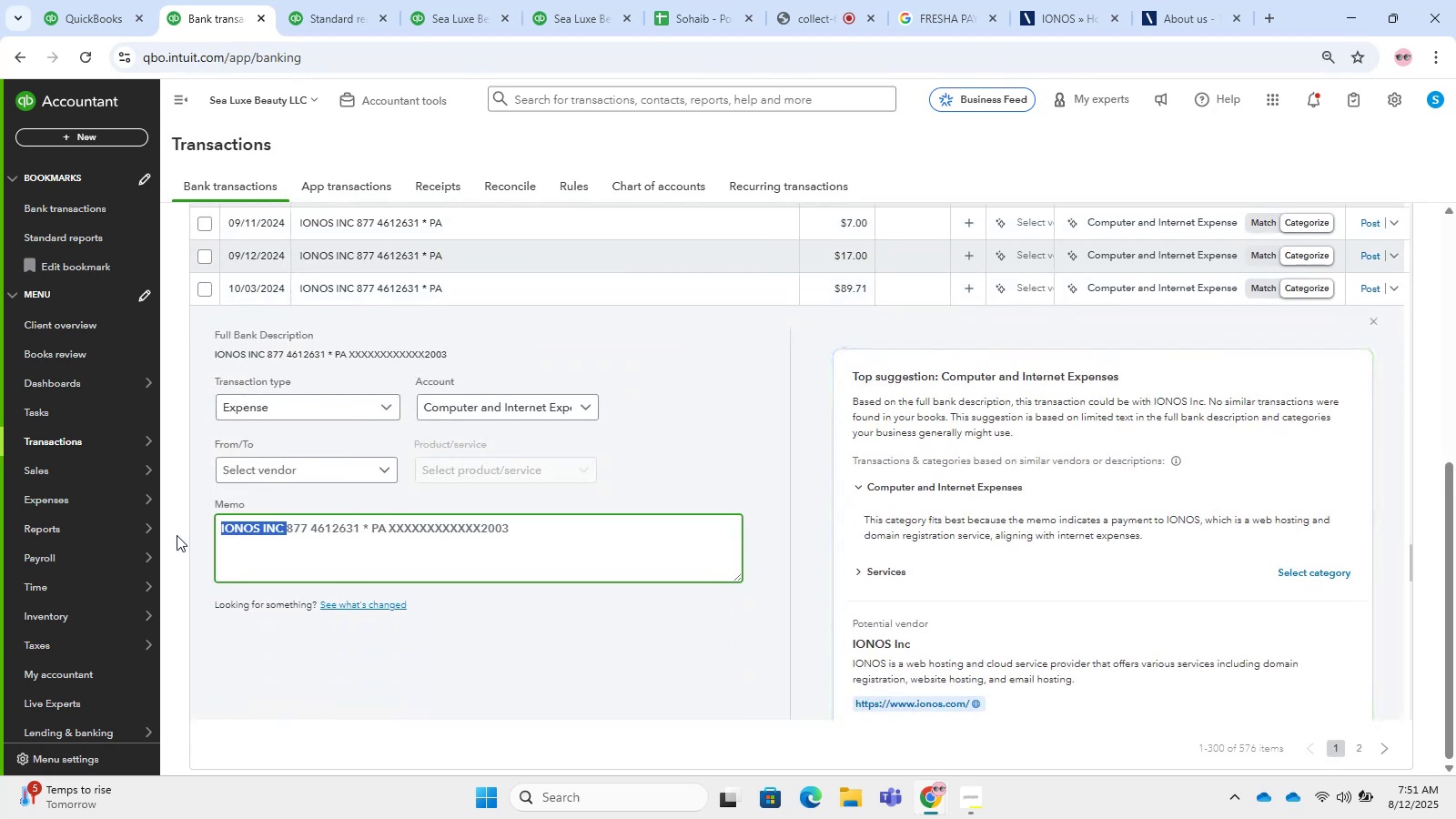 
key(Control+C)
 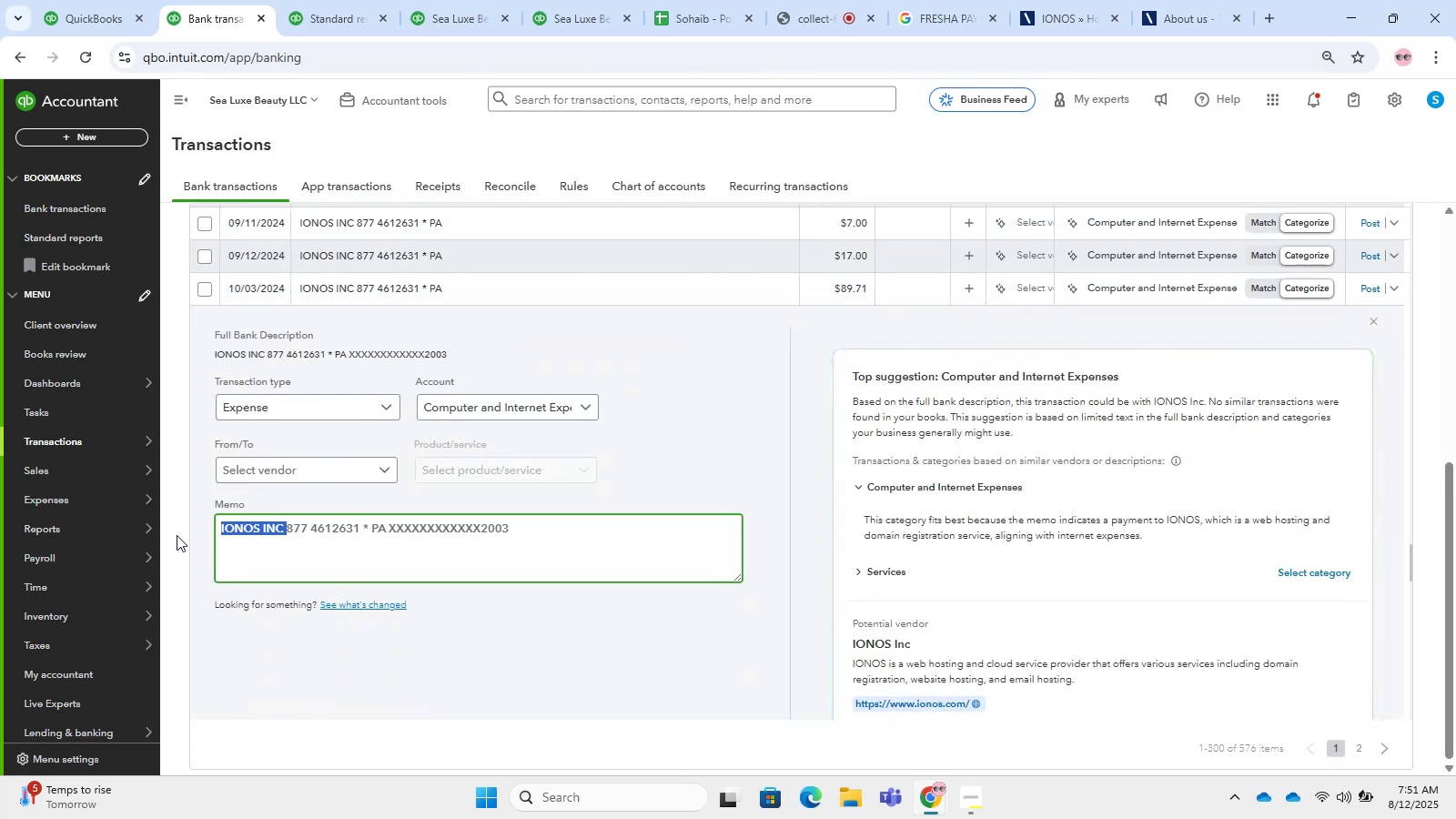 
key(Control+C)
 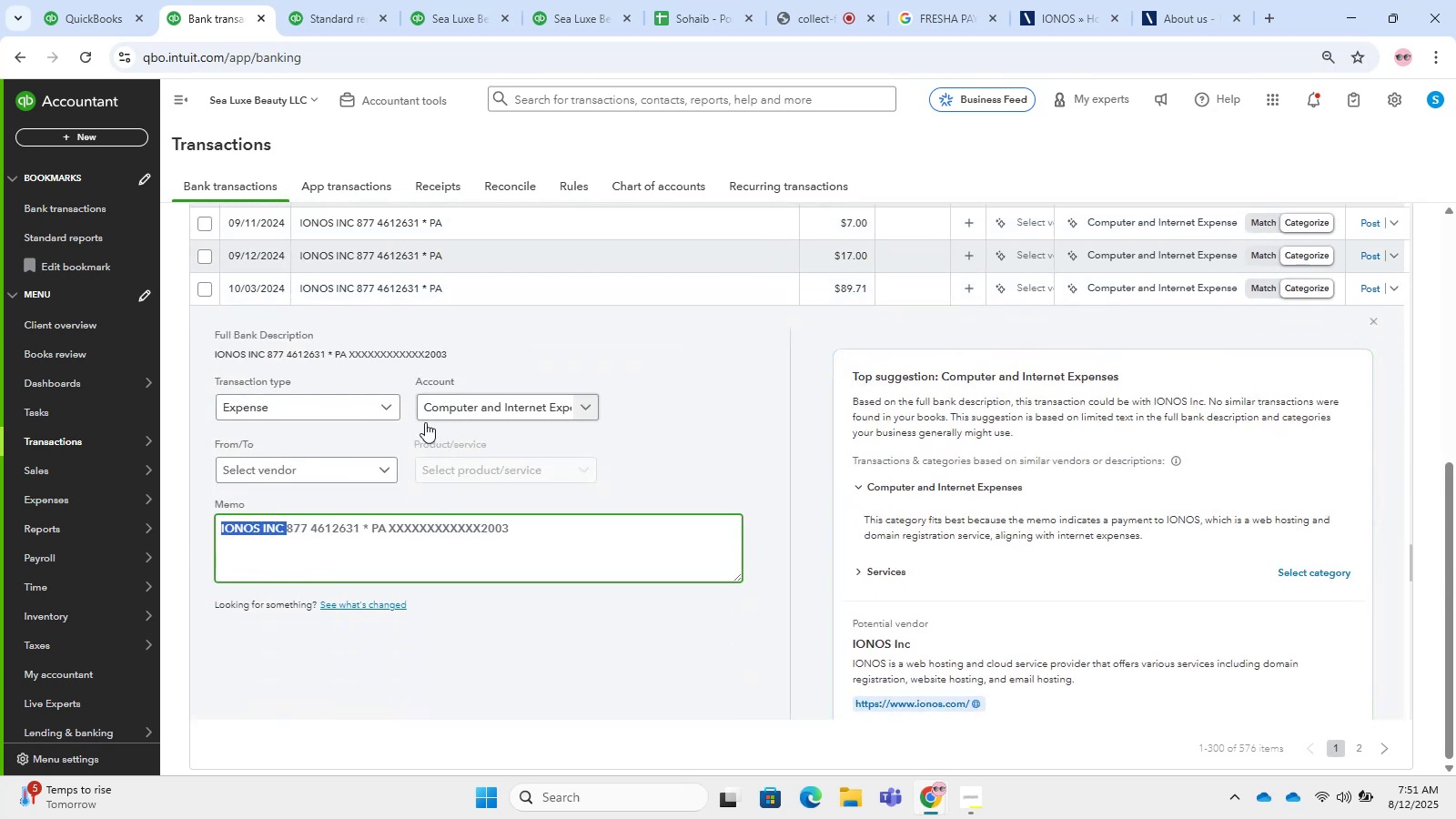 
left_click([361, 463])
 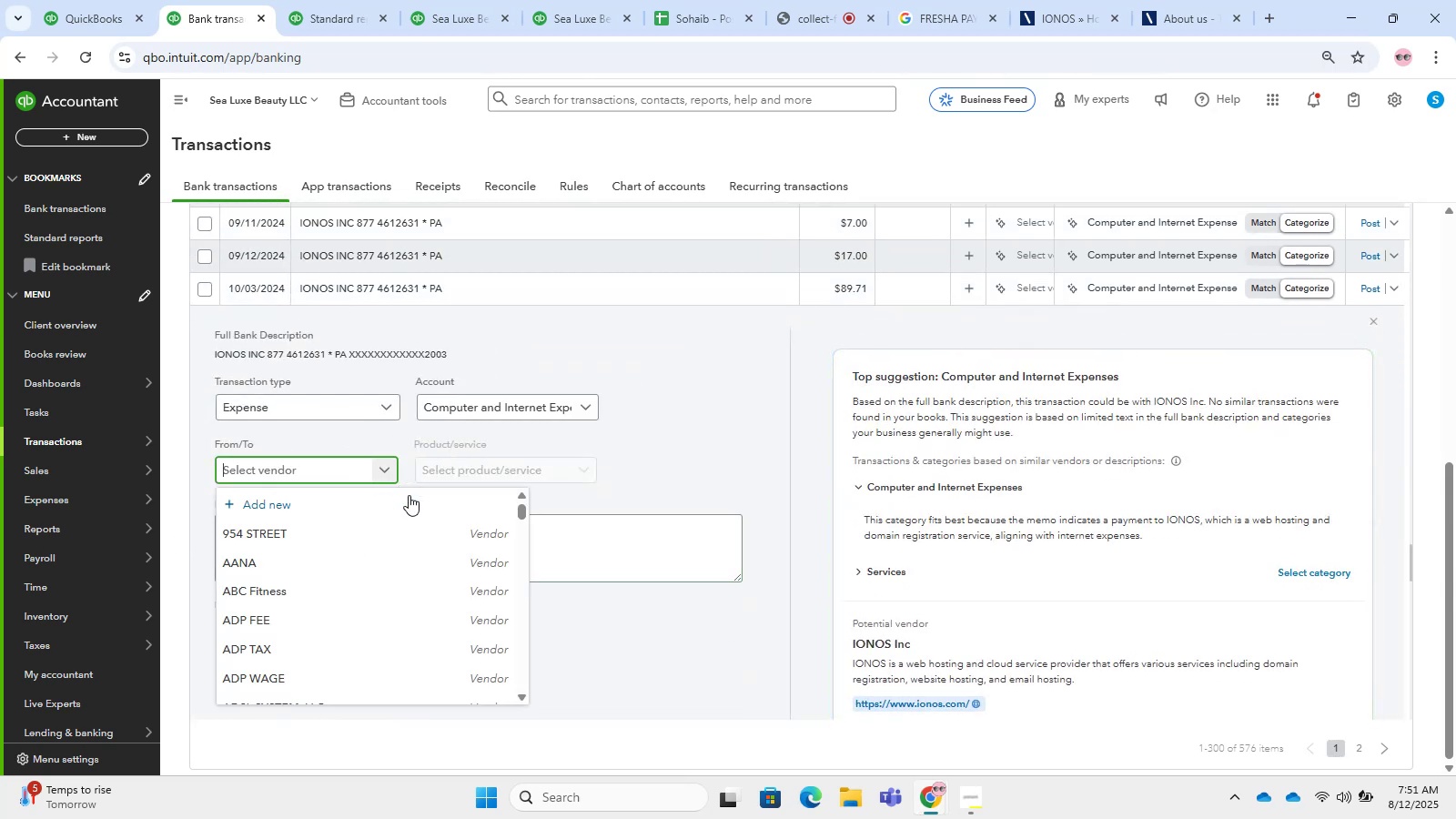 
left_click([409, 518])
 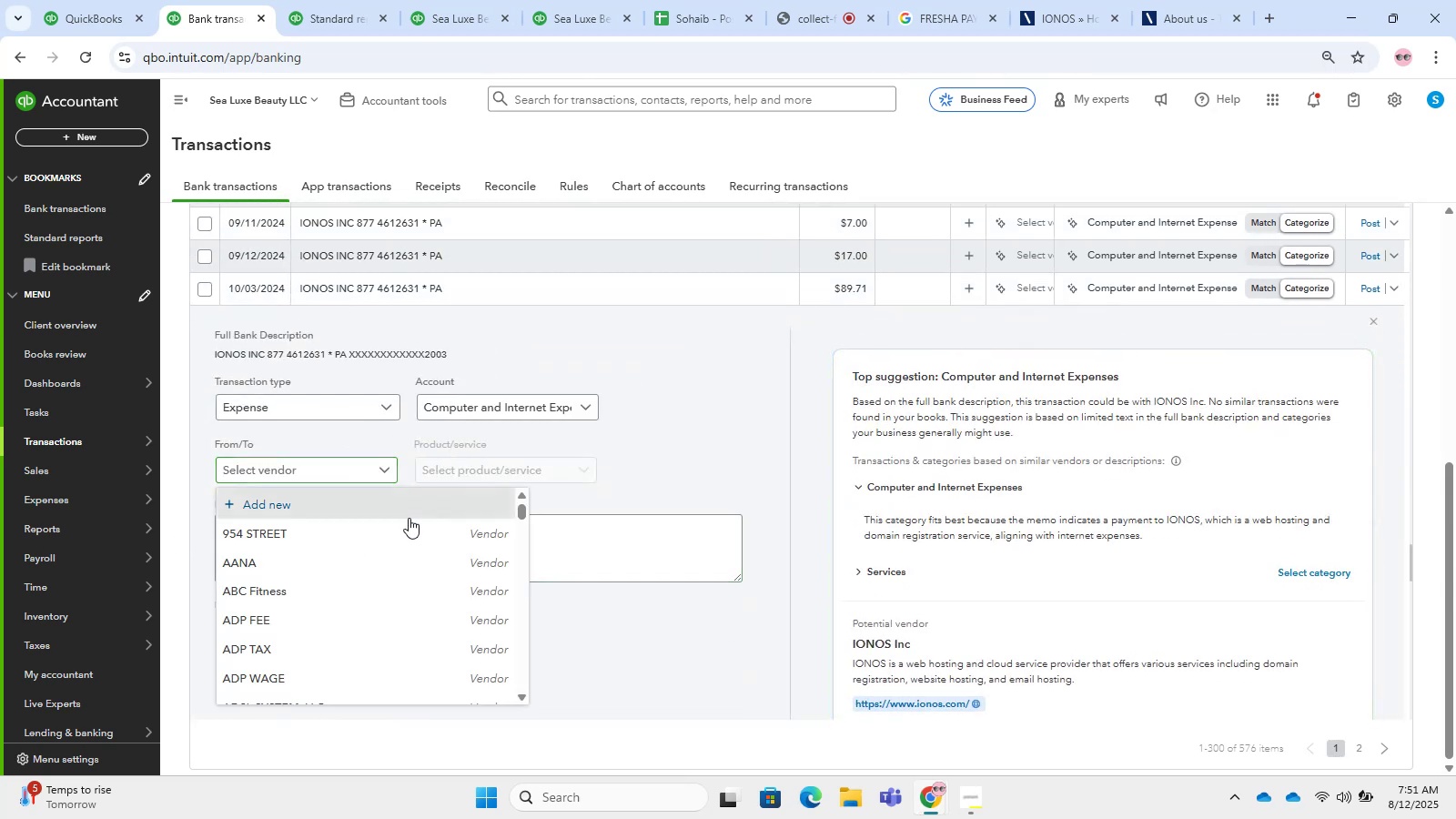 
key(Control+V)
 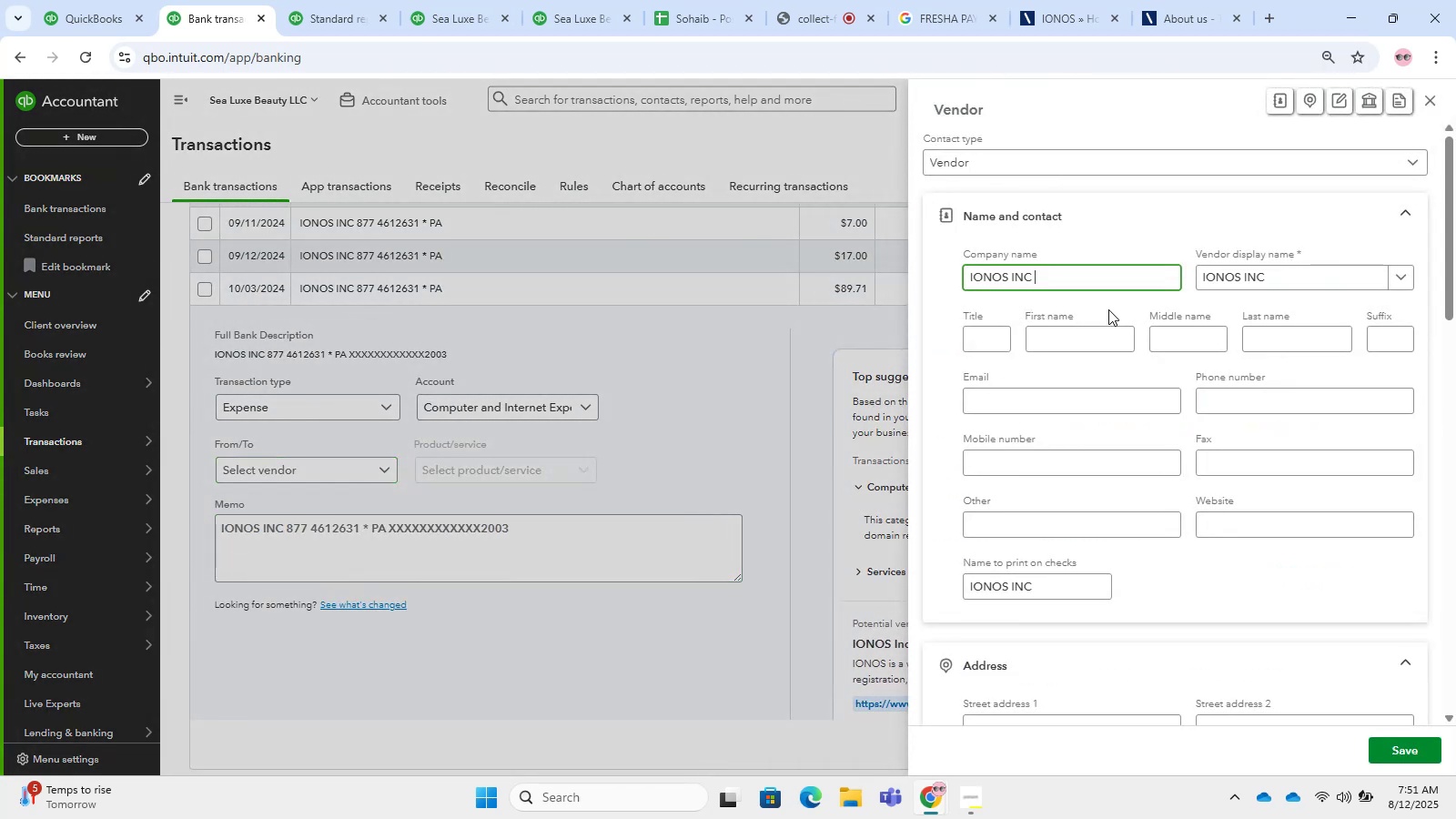 
key(Backspace)
 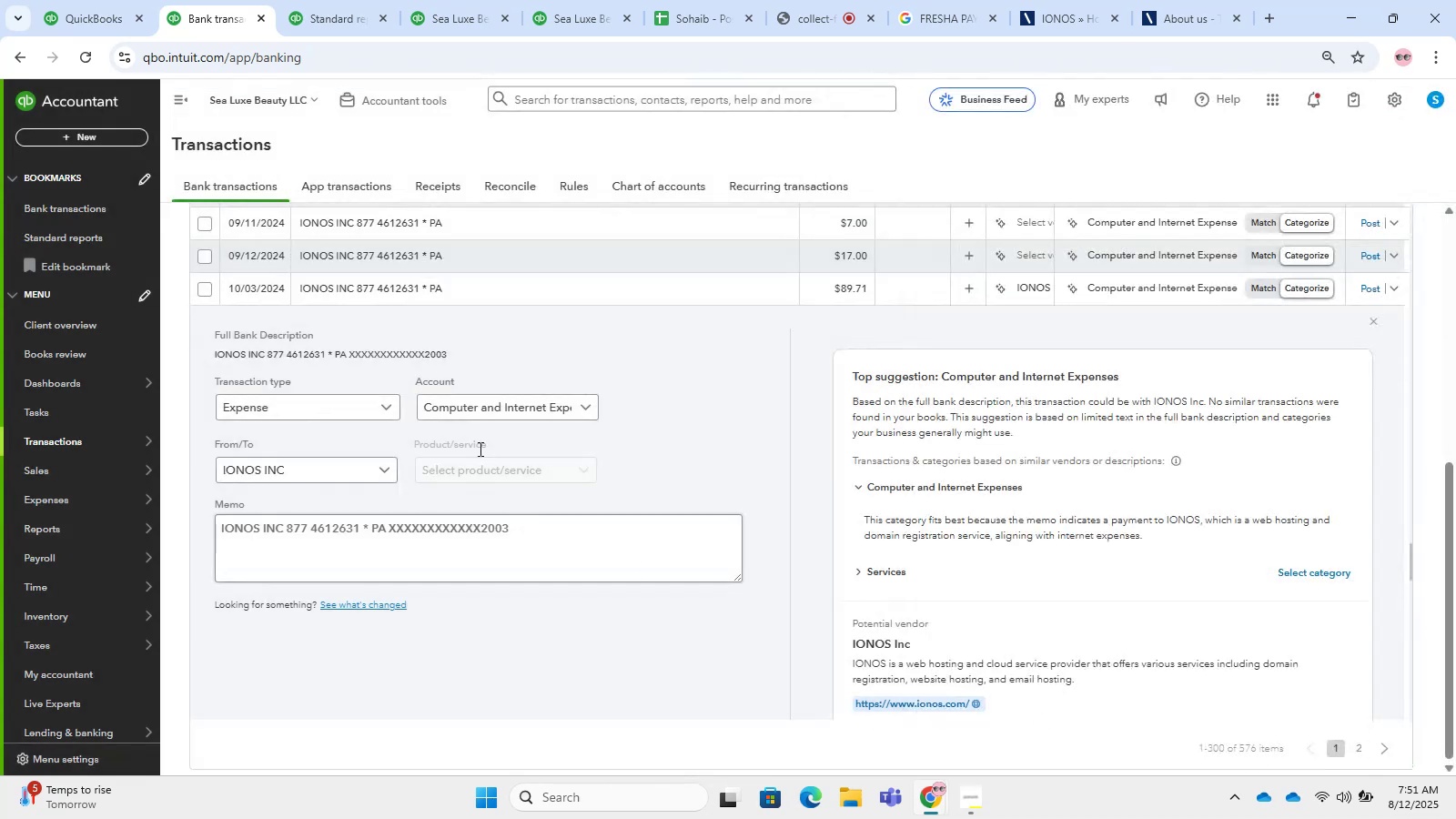 
scroll: coordinate [209, 269], scroll_direction: up, amount: 7.0
 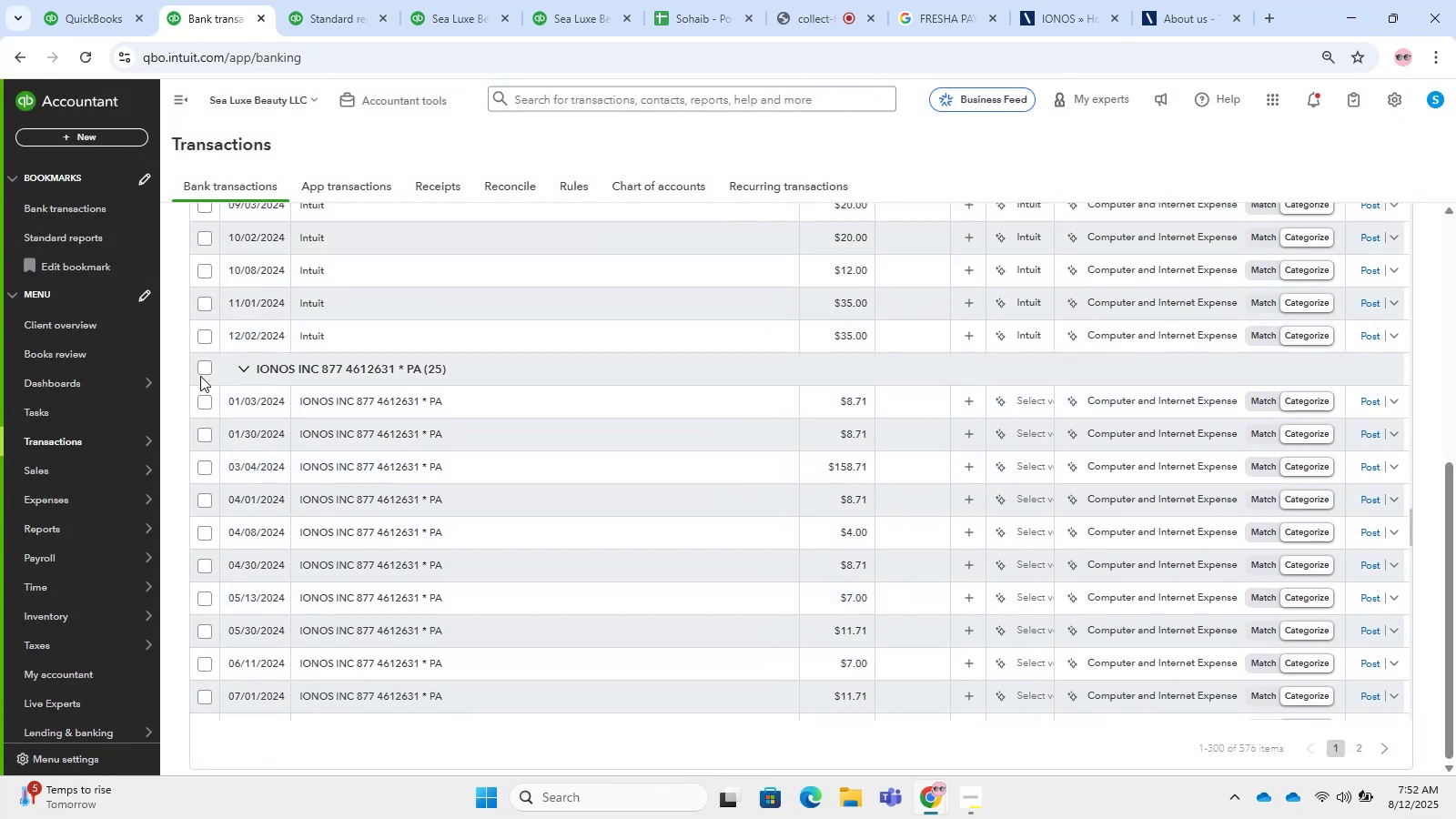 
left_click([200, 372])
 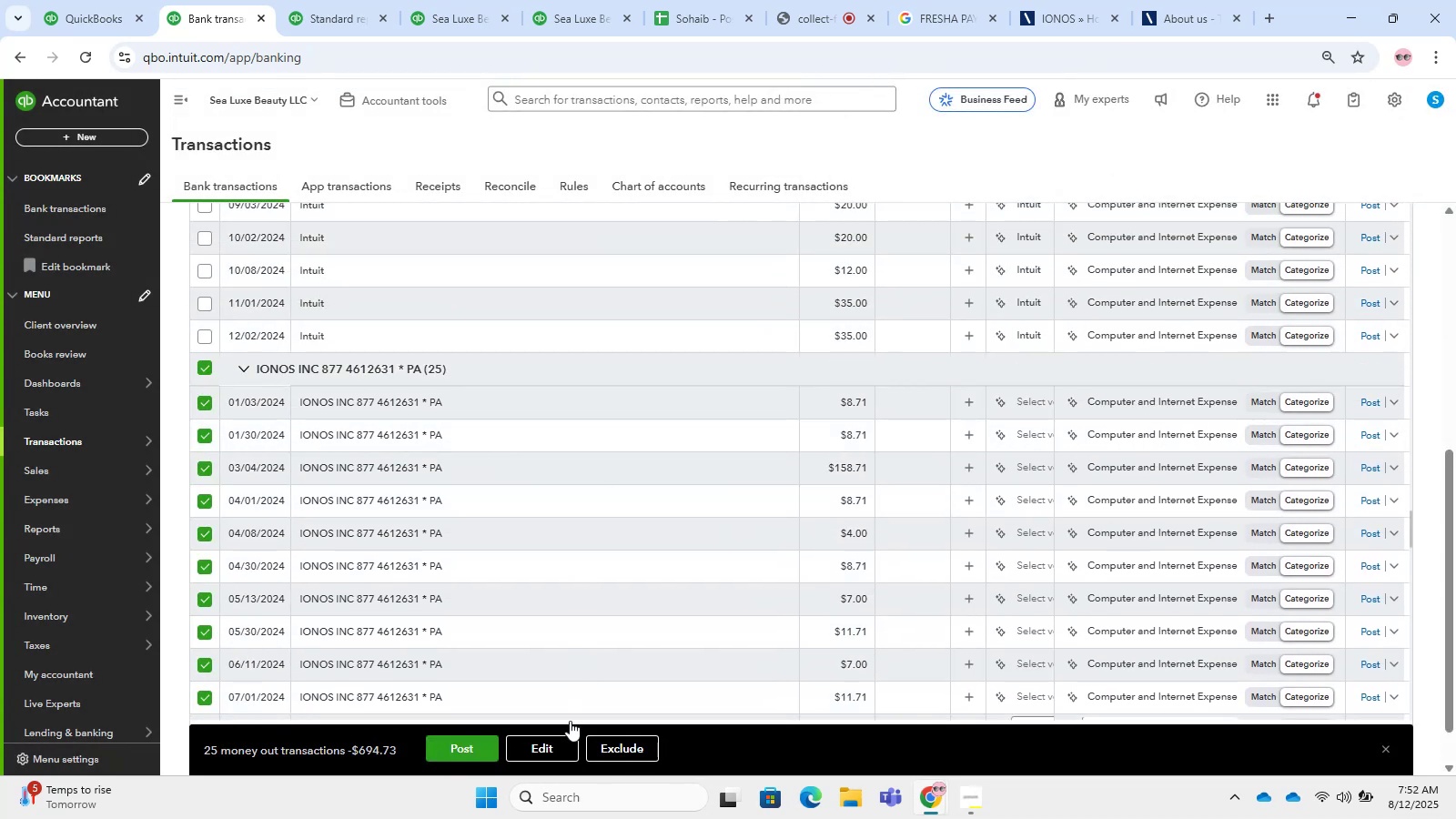 
left_click([561, 733])
 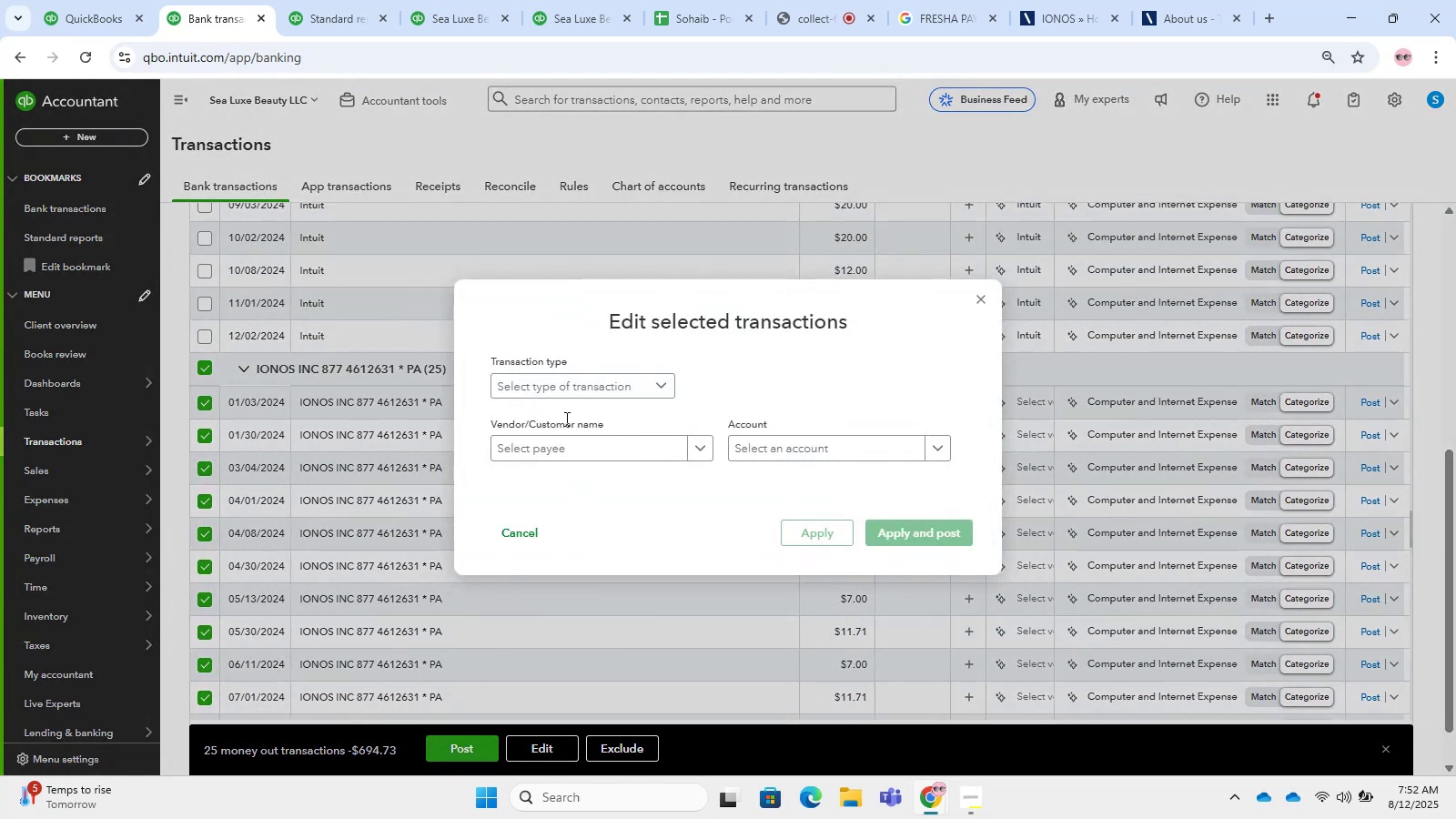 
double_click([559, 411])
 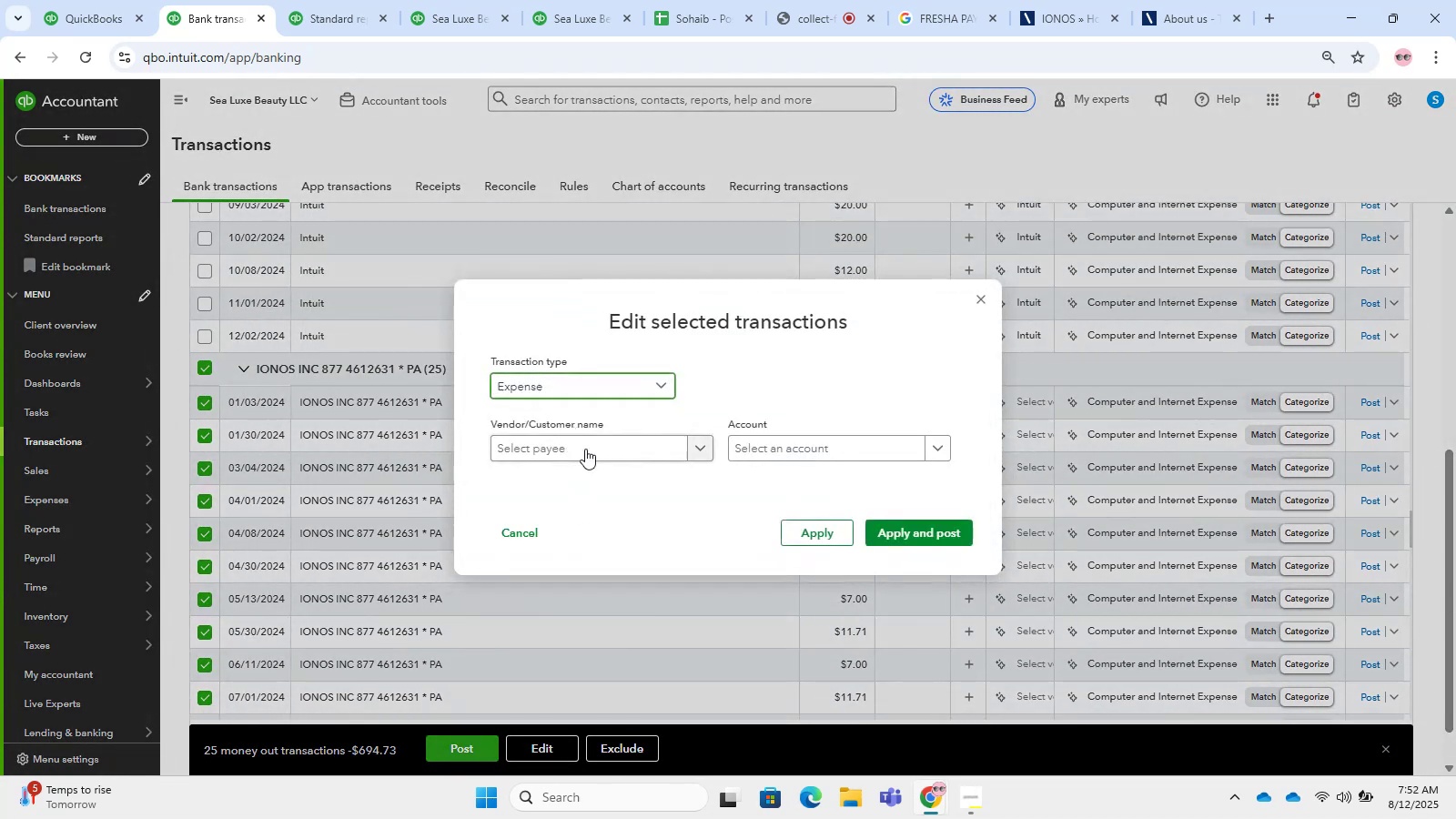 
triple_click([586, 450])
 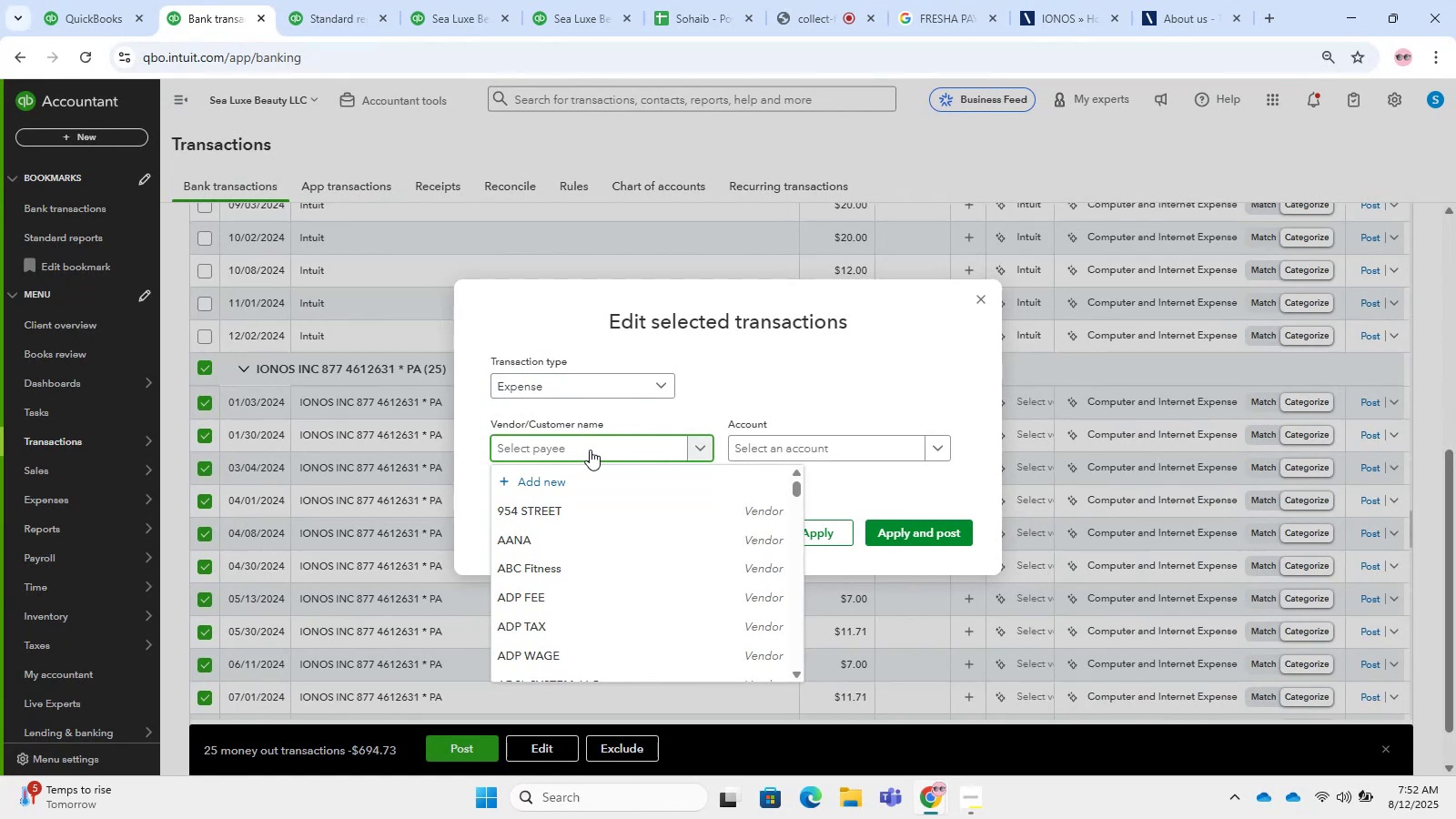 
type(iconi)
key(Backspace)
key(Backspace)
key(Backspace)
key(Backspace)
 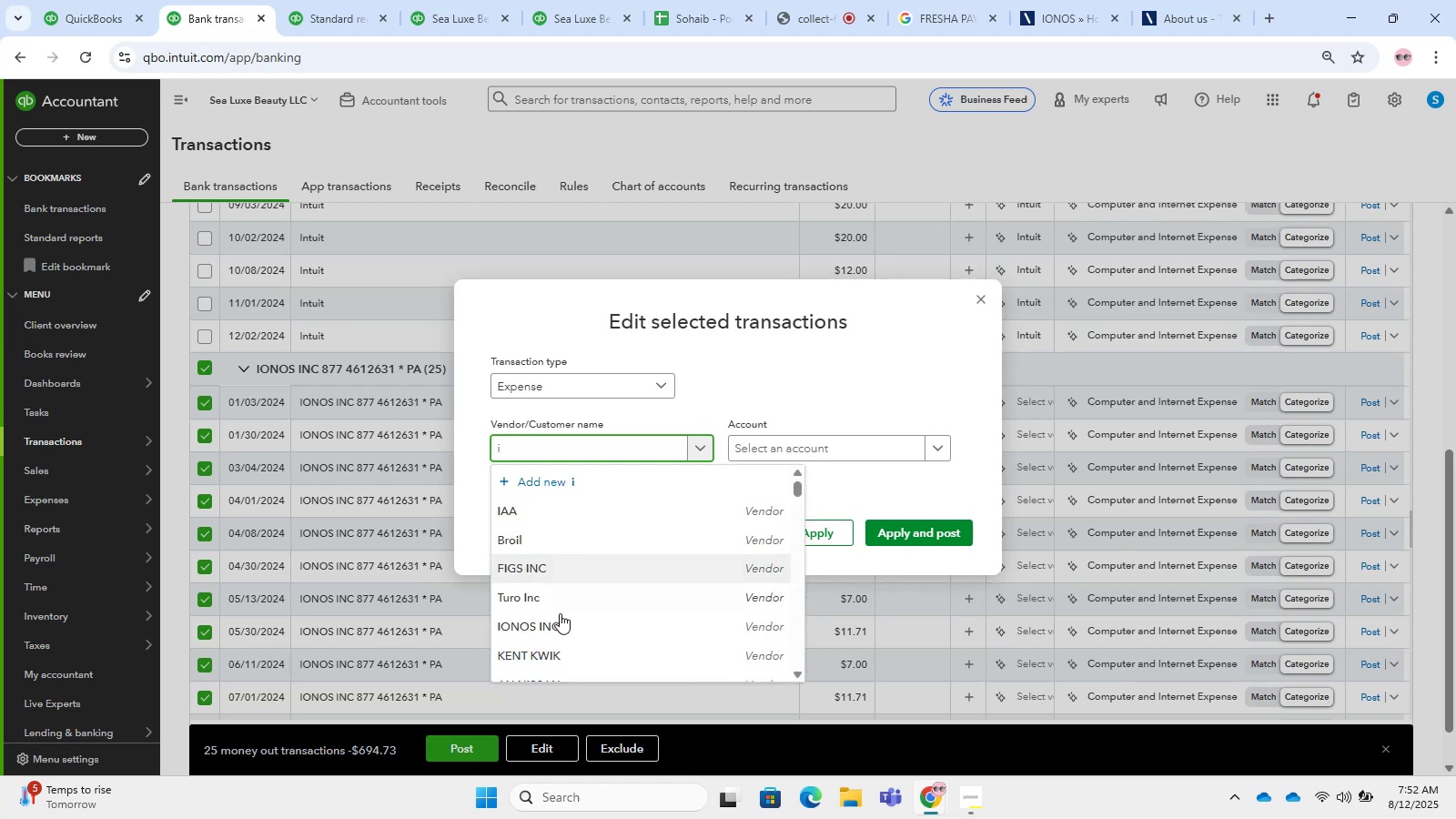 
left_click([549, 630])
 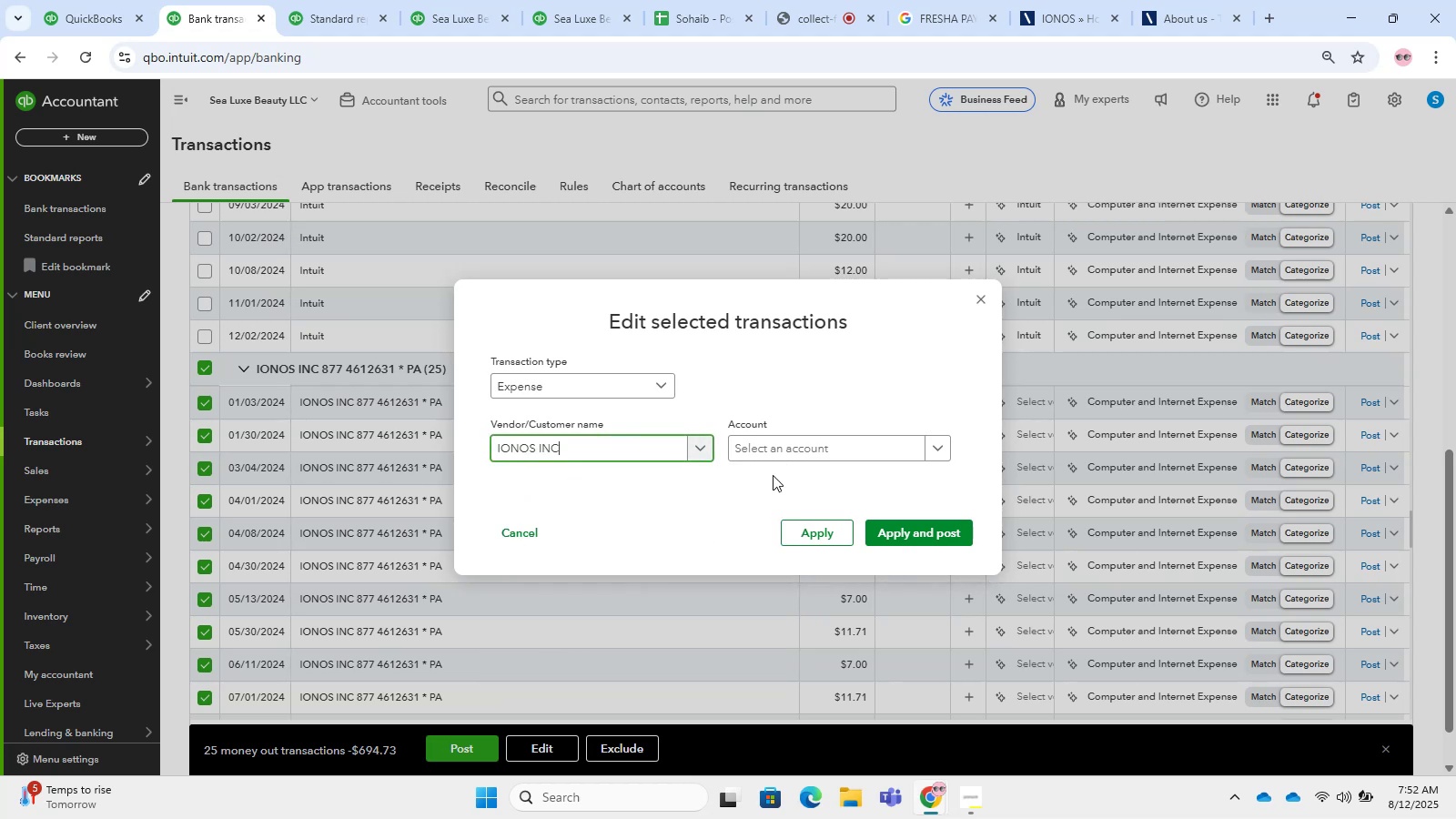 
left_click([784, 466])
 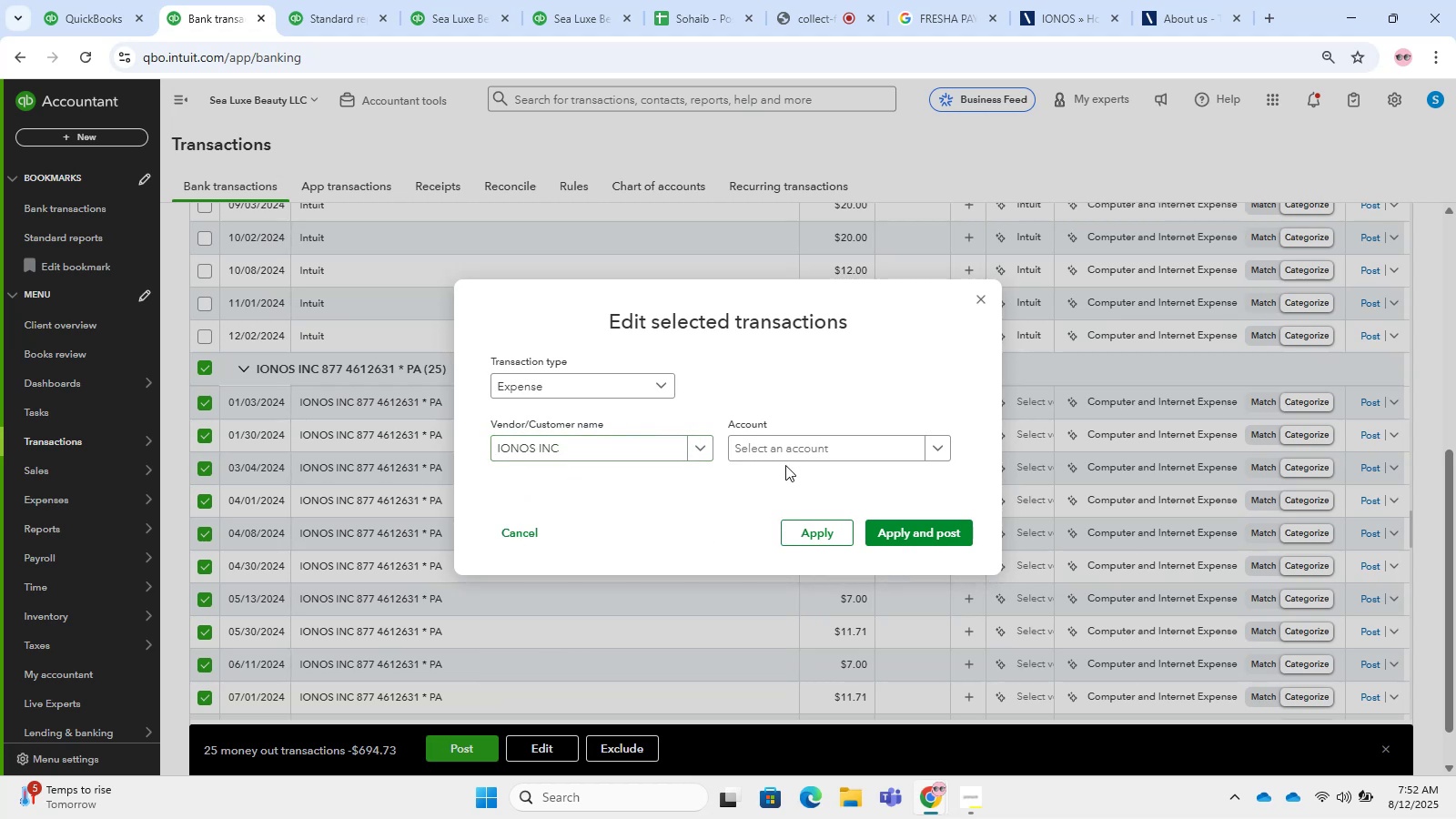 
triple_click([785, 447])
 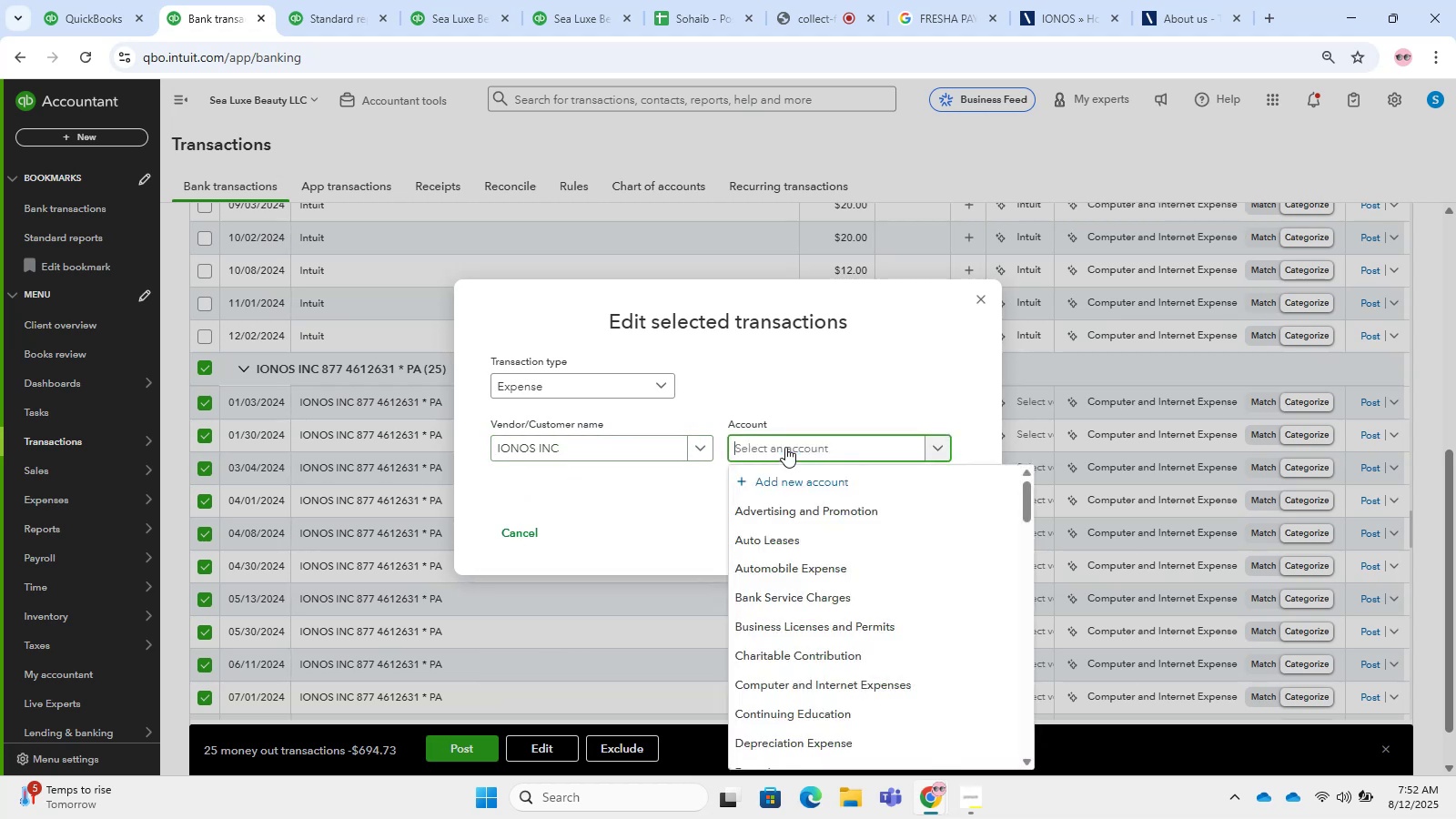 
type(comput)
 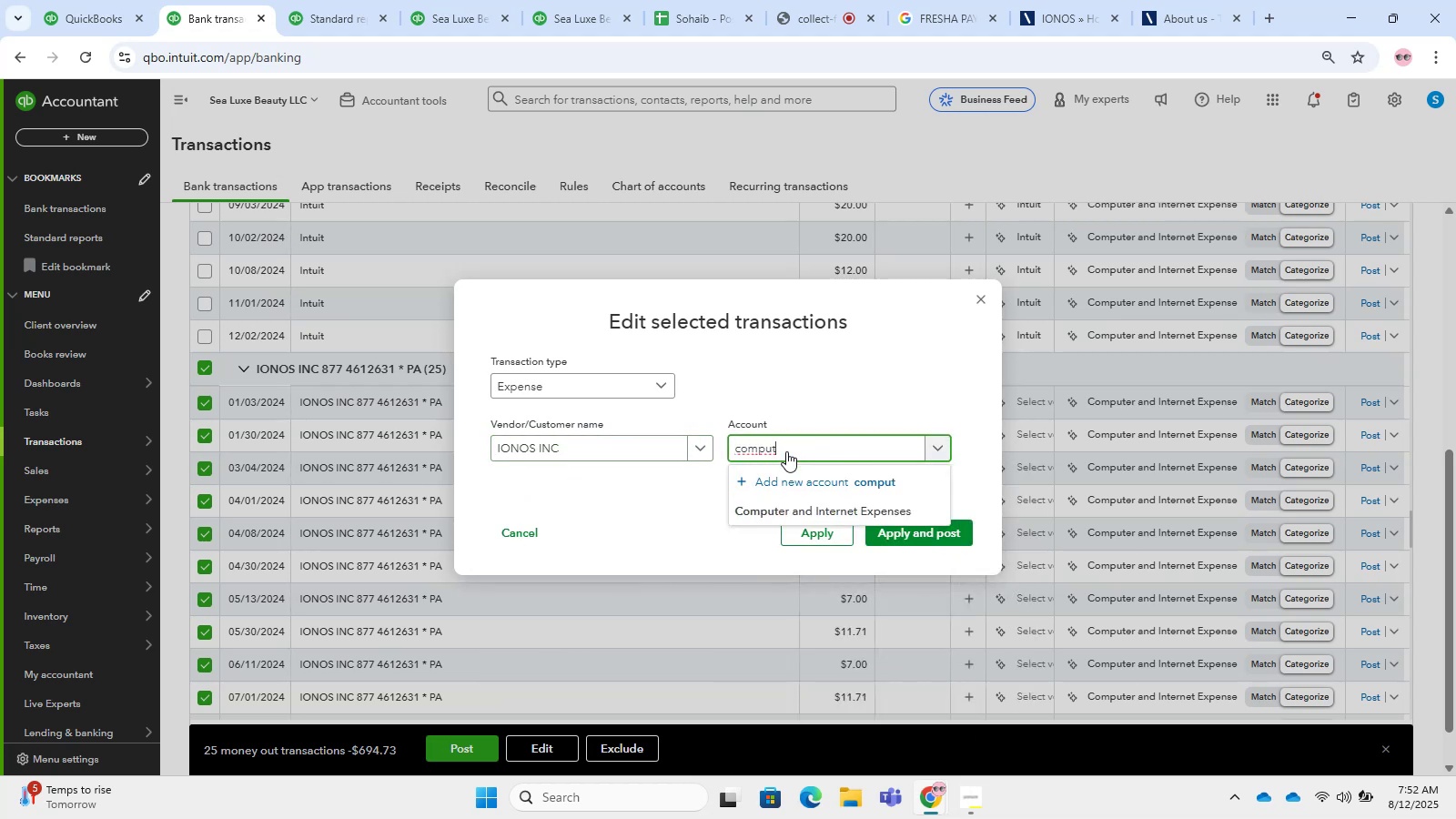 
left_click([794, 515])
 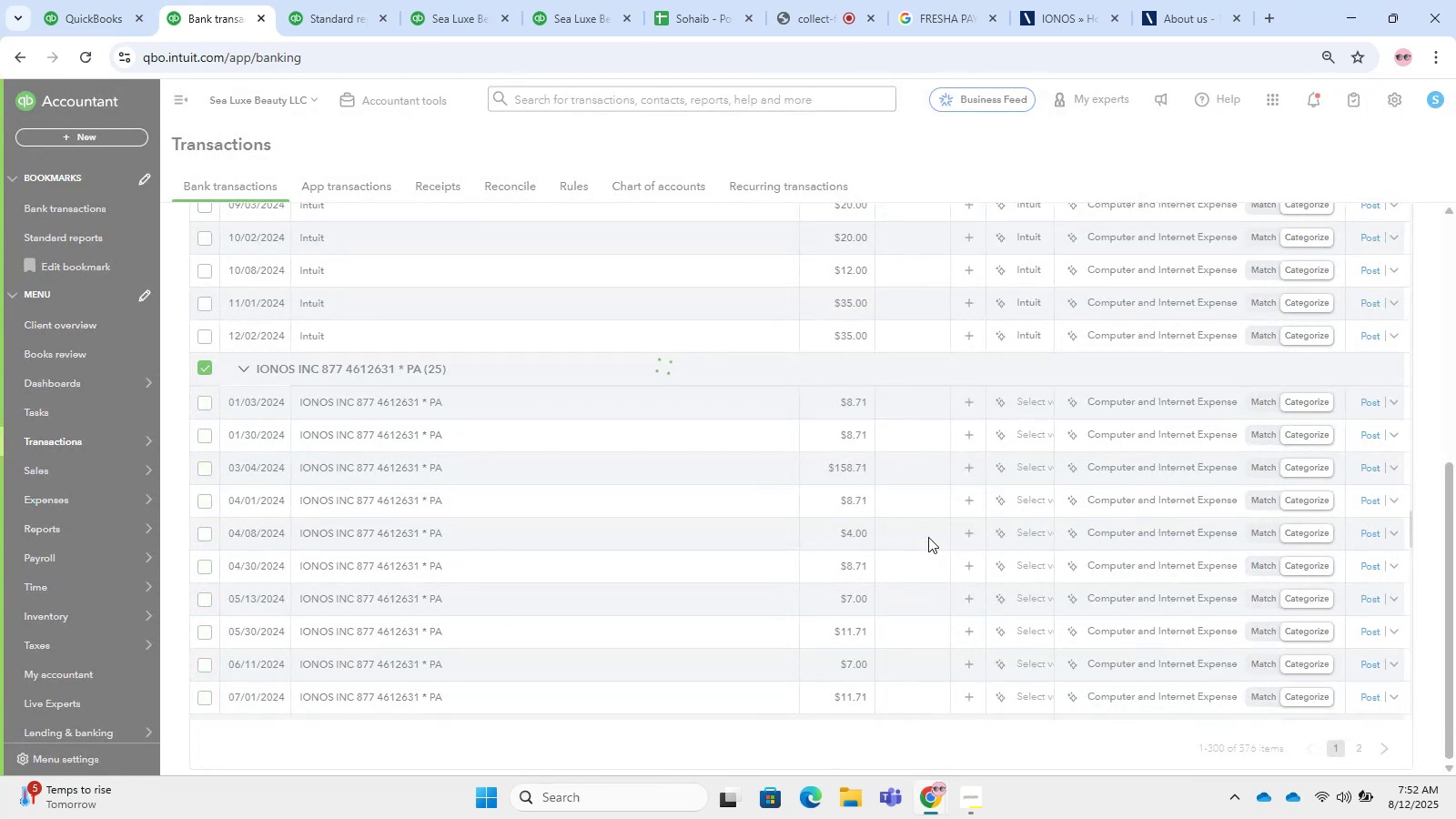 
wait(11.15)
 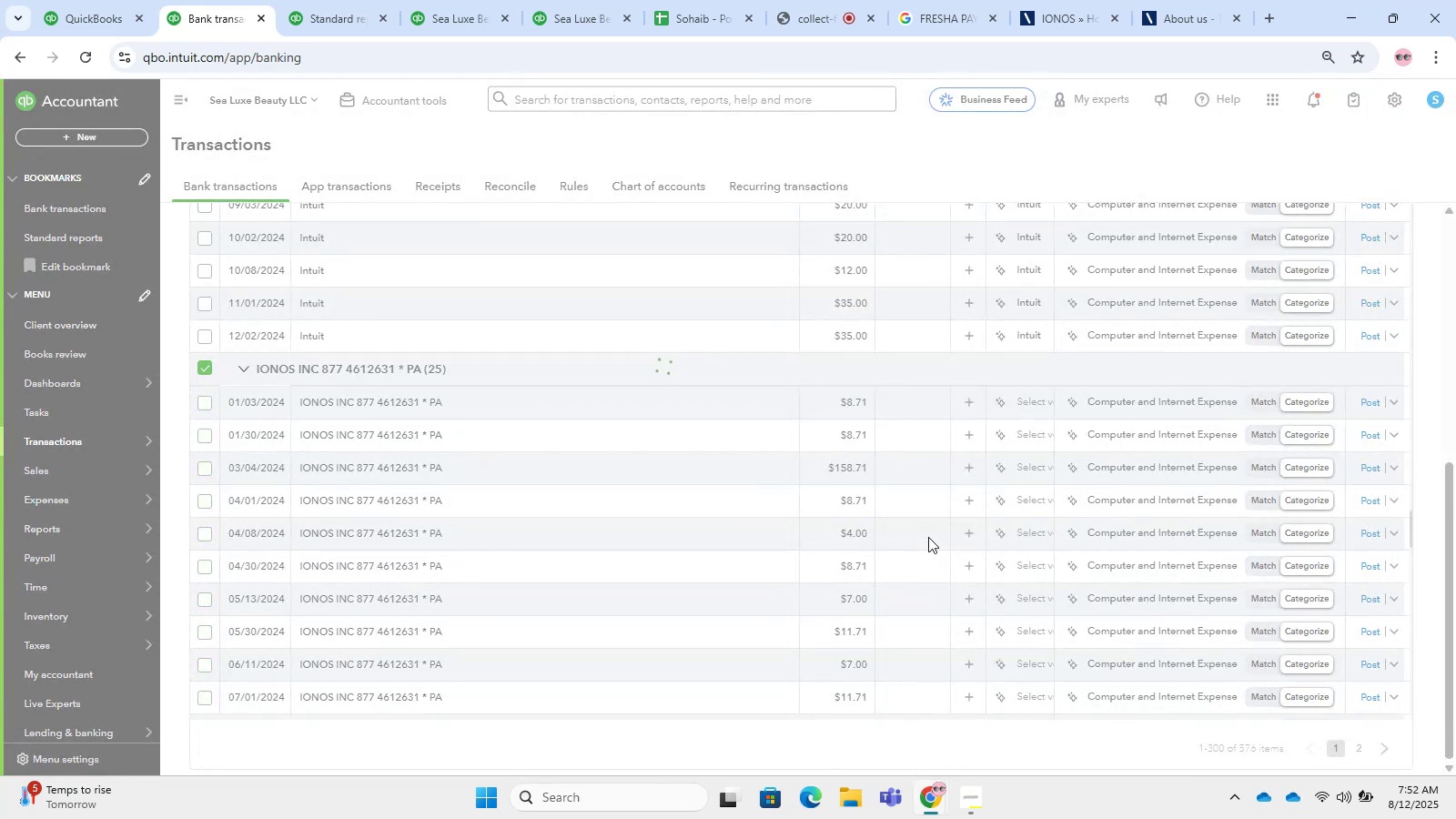 
scroll: coordinate [666, 535], scroll_direction: up, amount: 2.0
 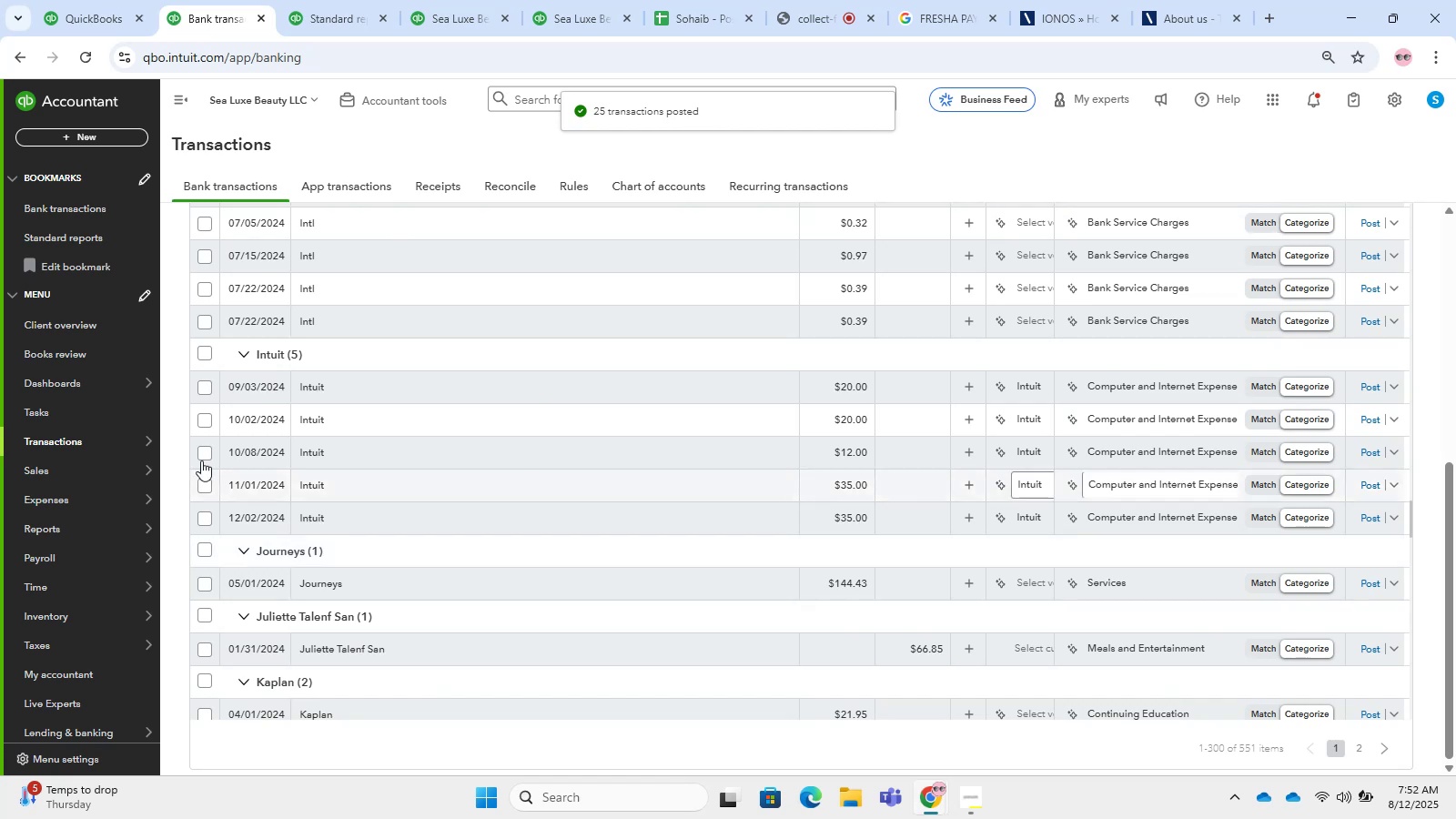 
left_click([184, 98])
 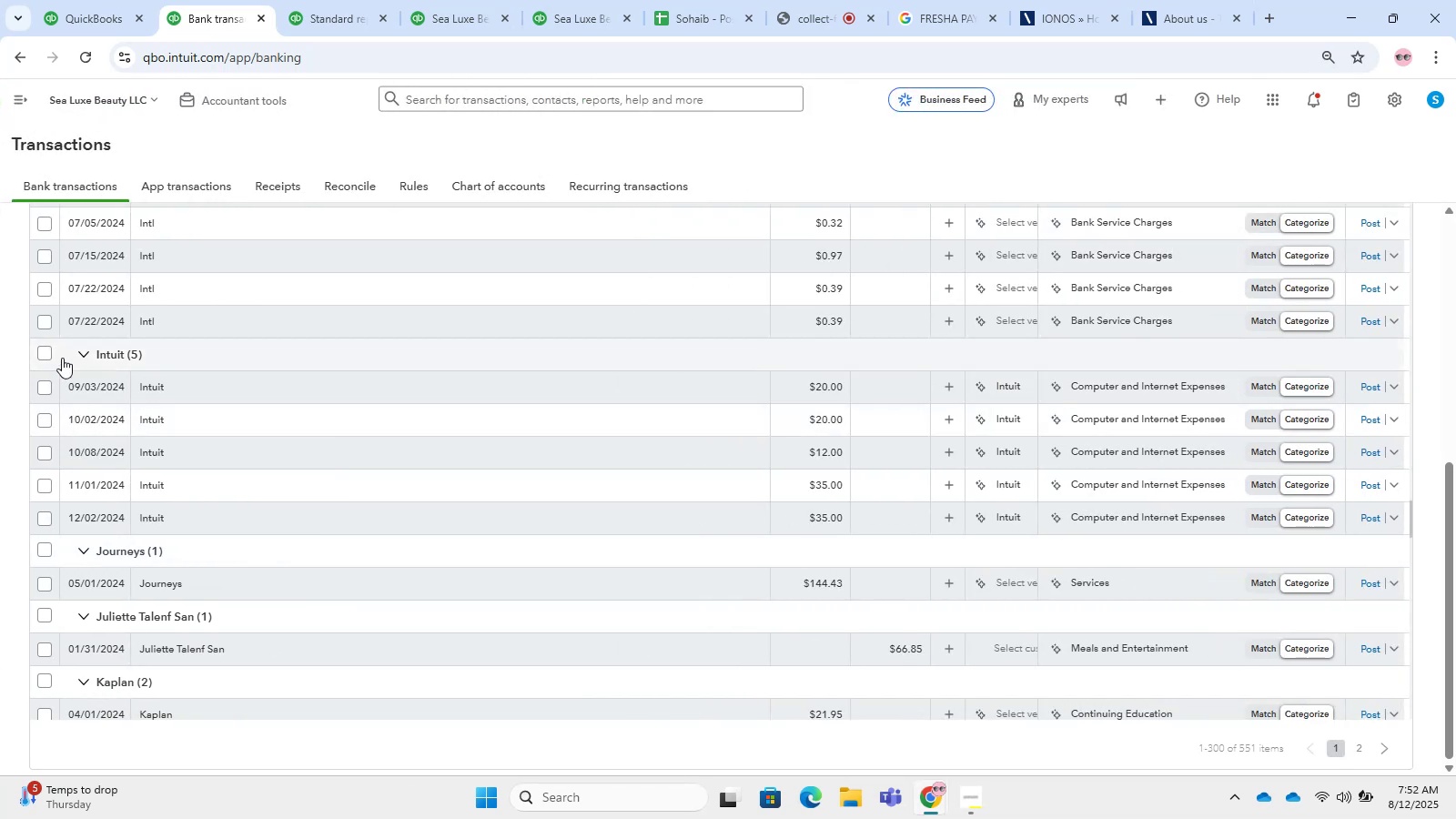 
left_click([44, 349])
 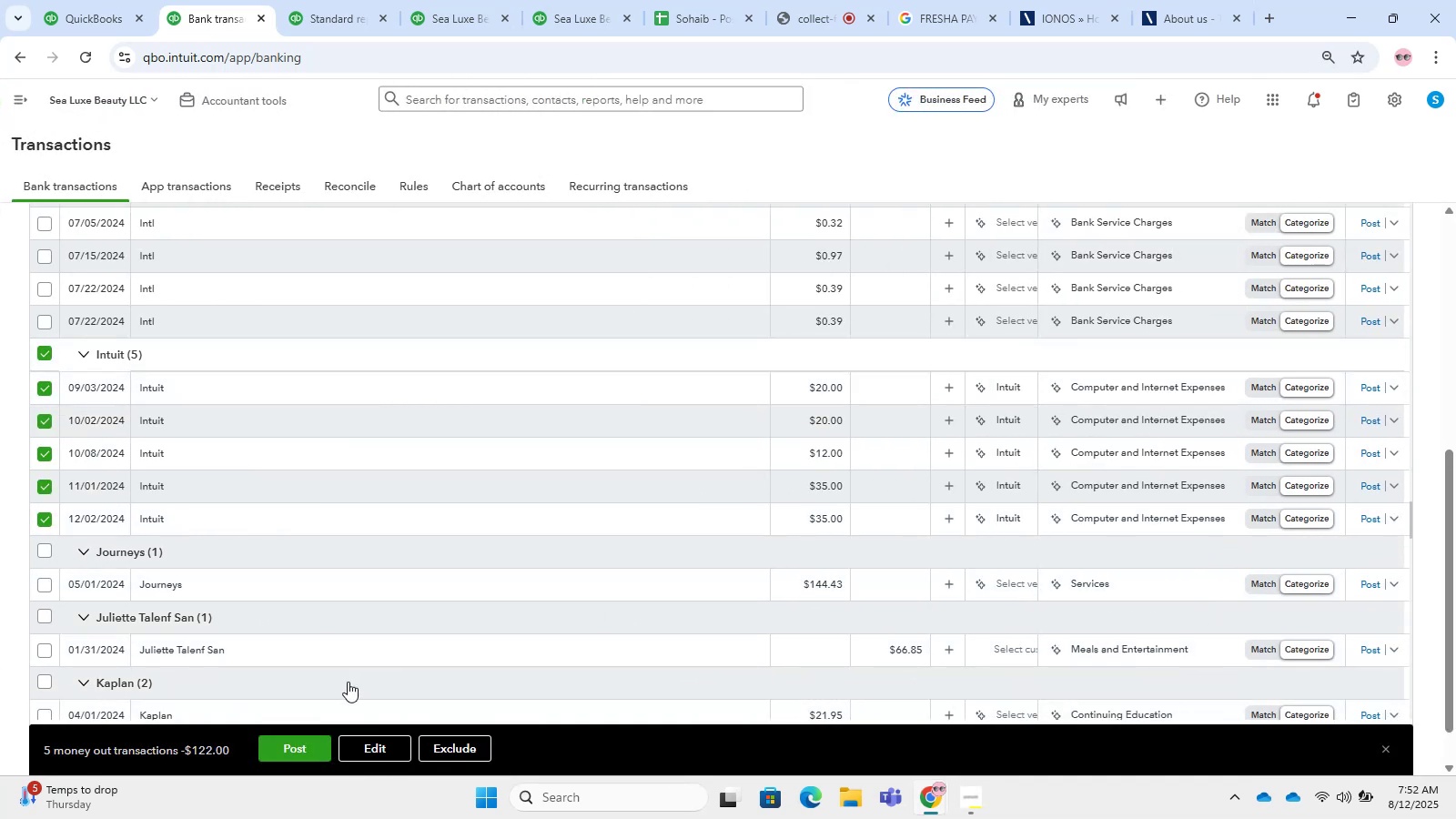 
left_click([372, 745])
 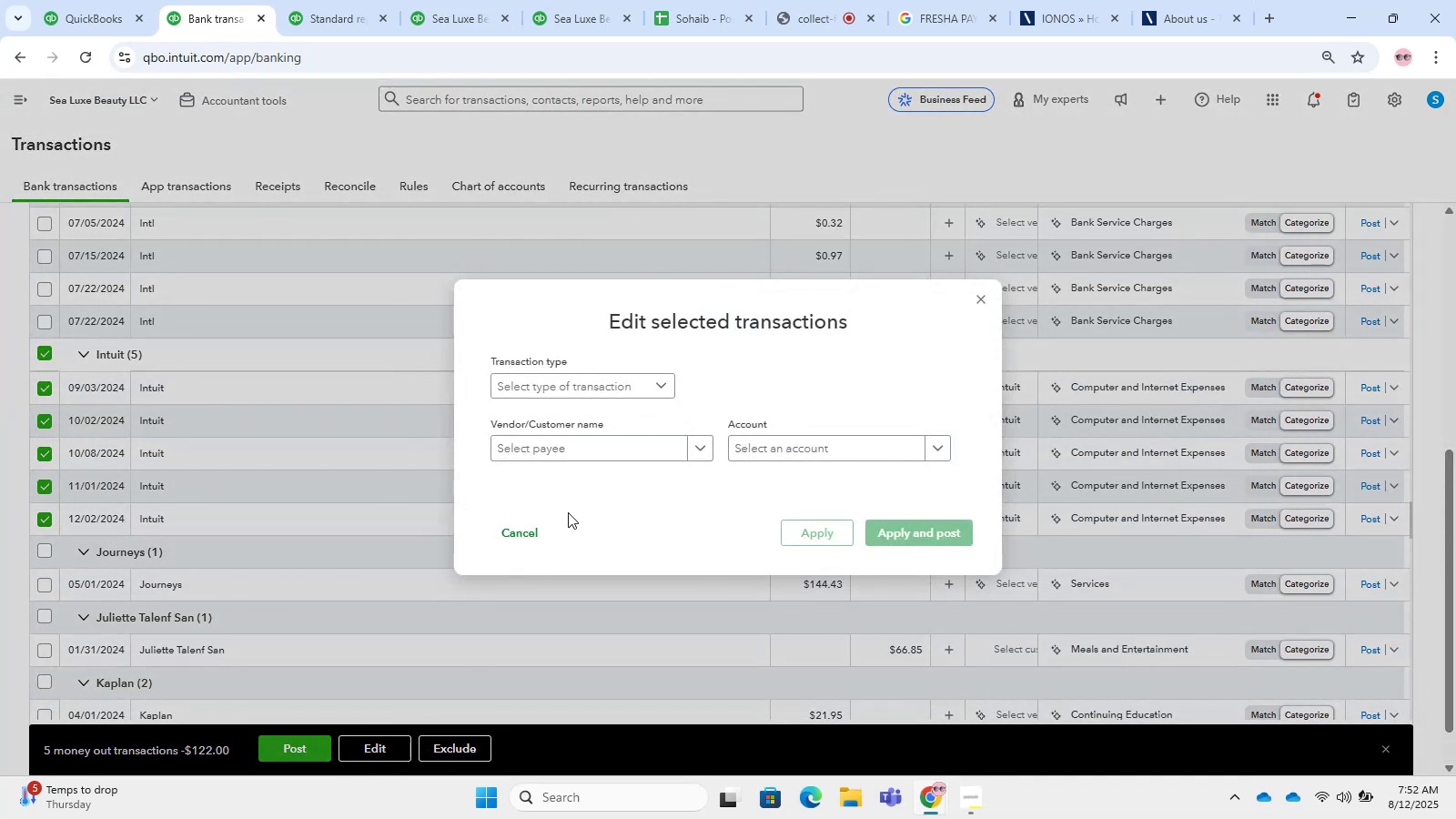 
left_click([563, 392])
 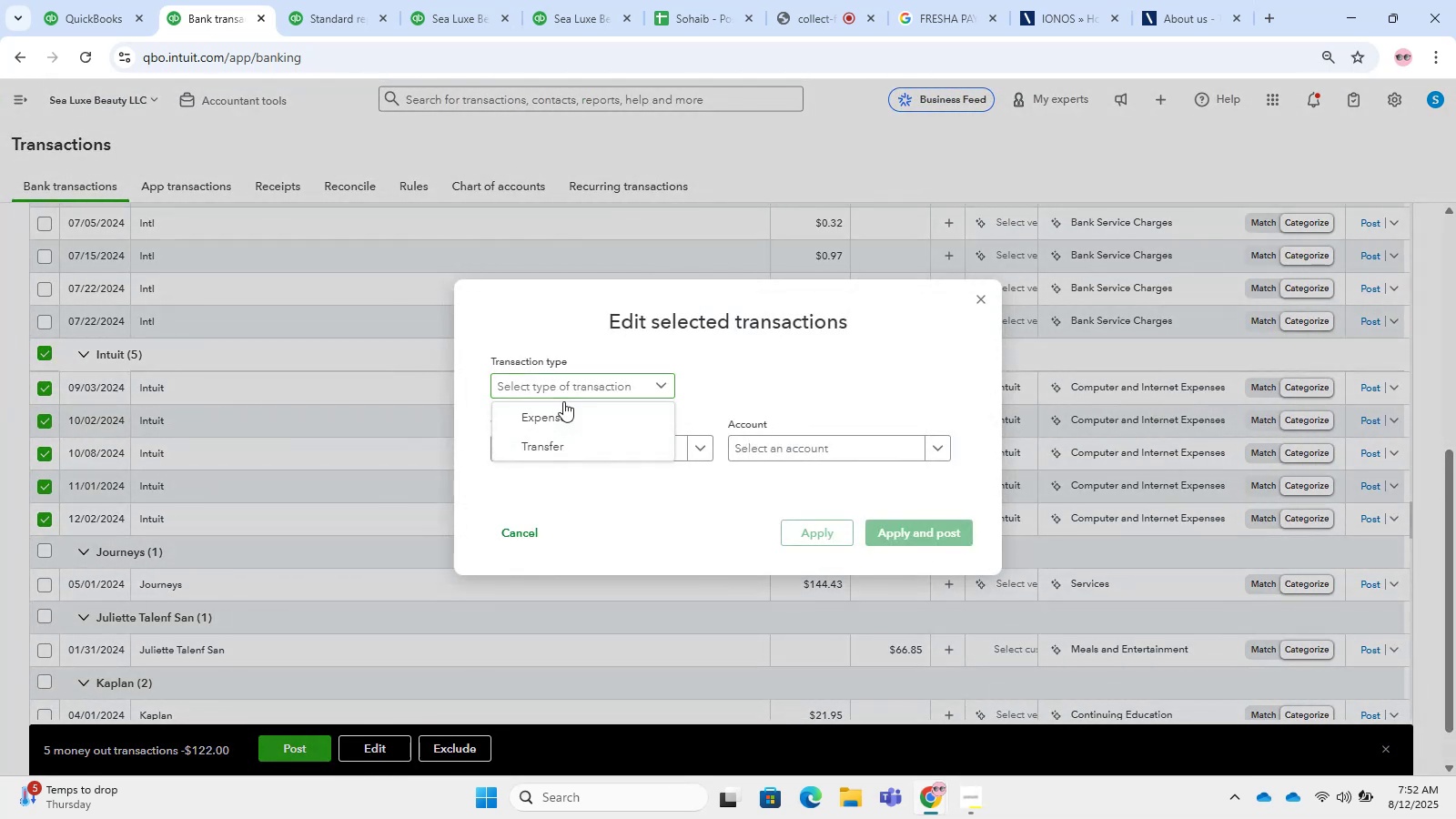 
double_click([576, 416])
 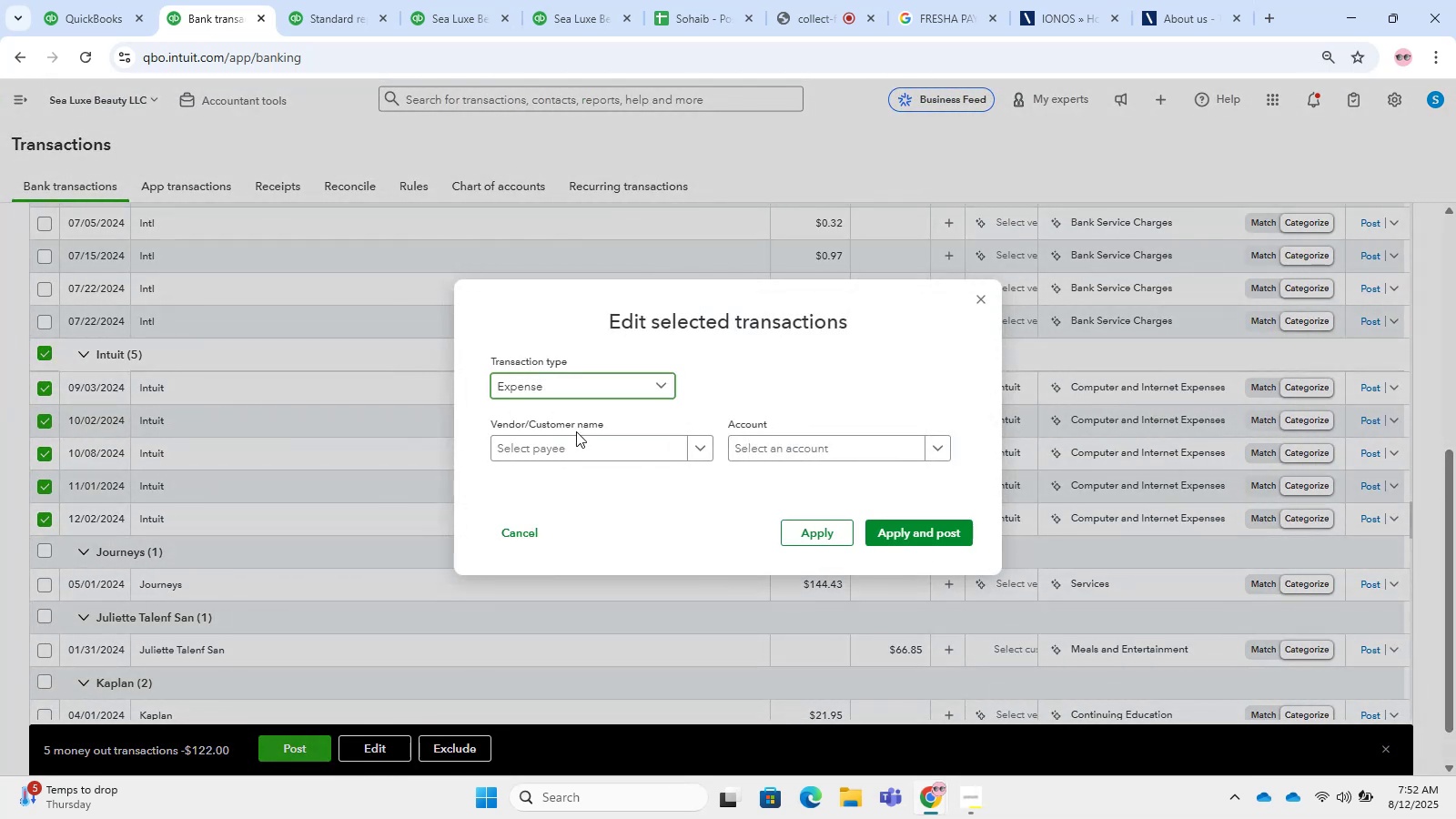 
triple_click([577, 432])
 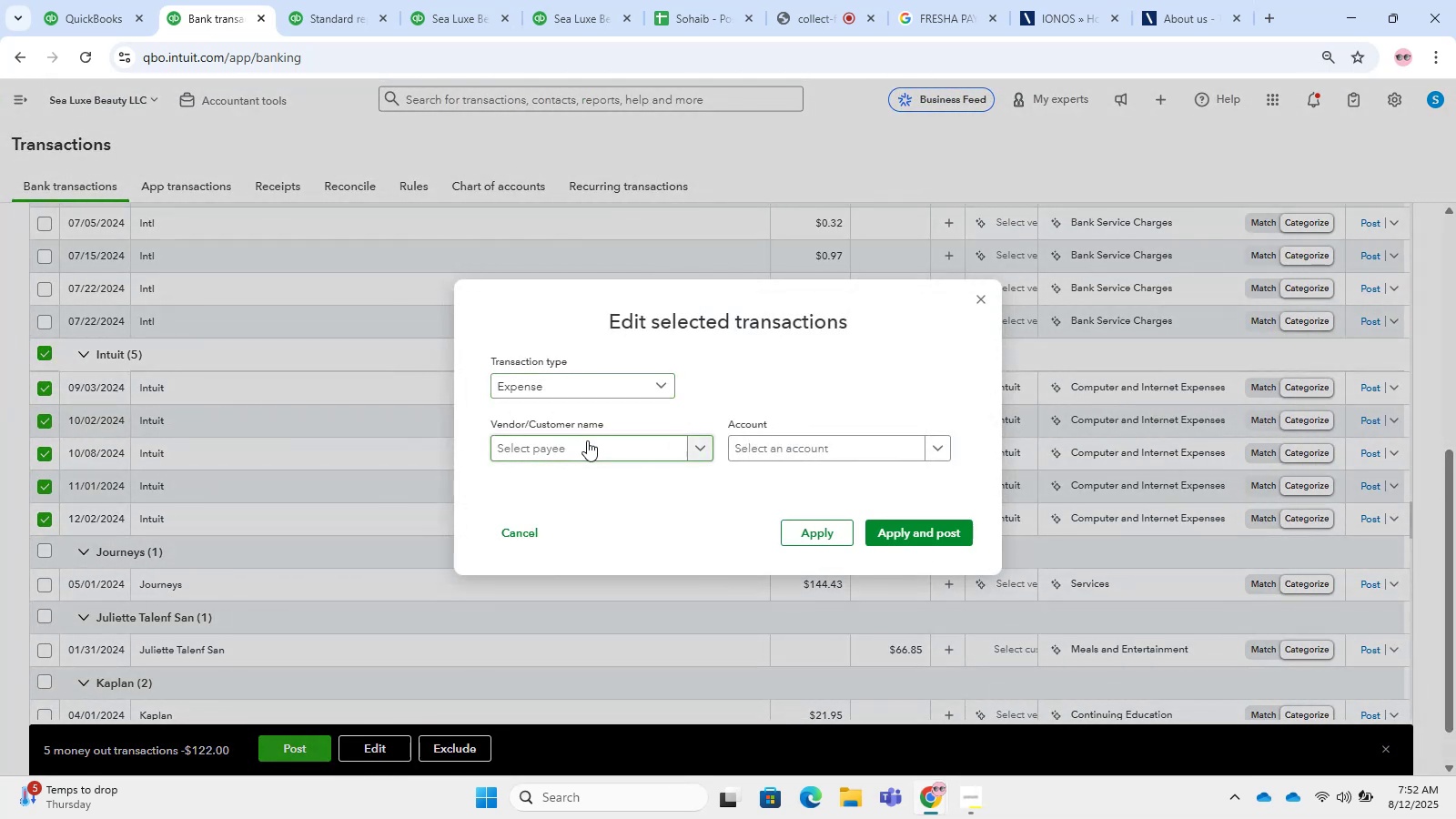 
left_click([591, 445])
 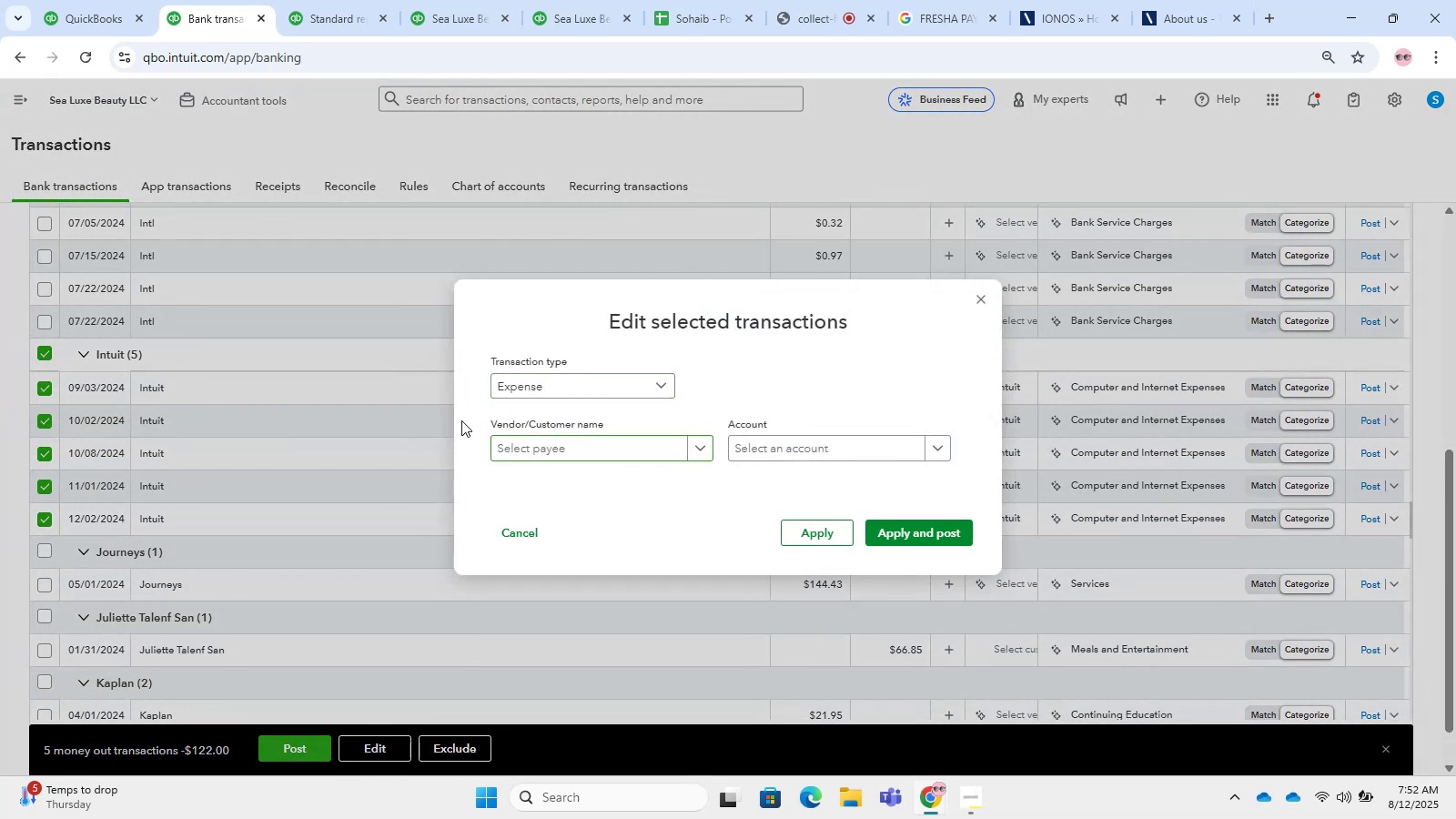 
double_click([362, 399])
 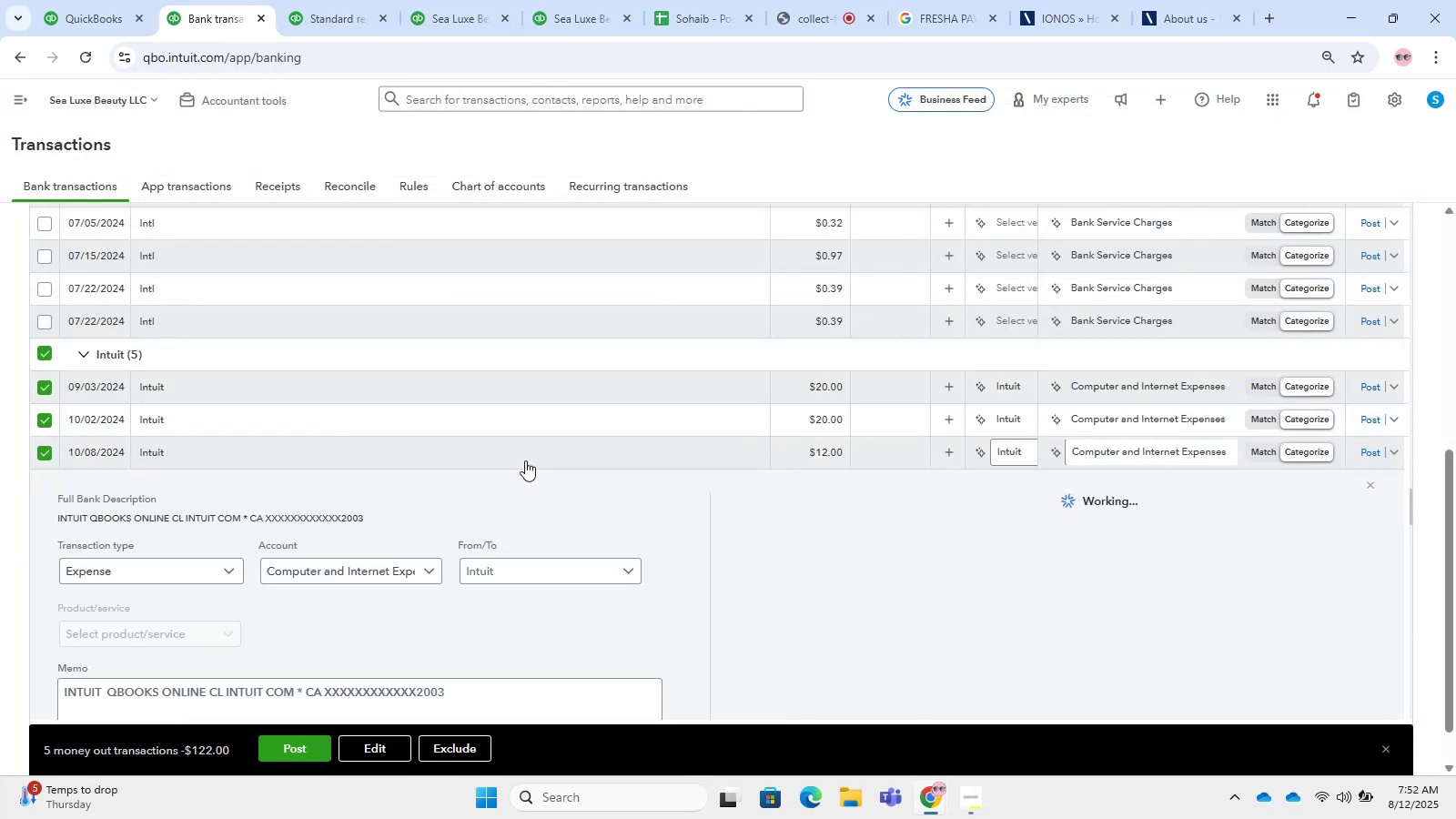 
scroll: coordinate [525, 460], scroll_direction: down, amount: 1.0
 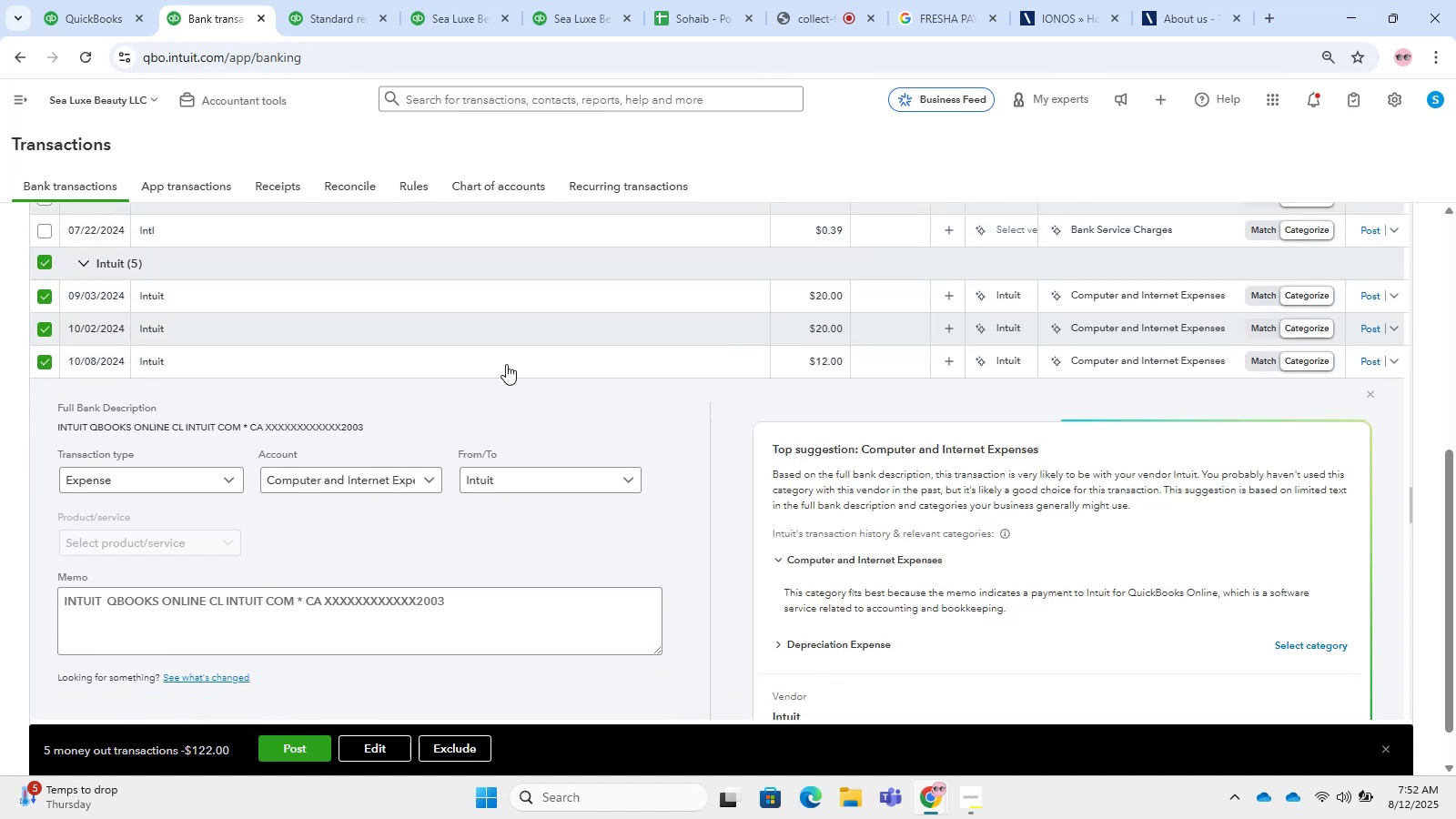 
left_click([466, 316])
 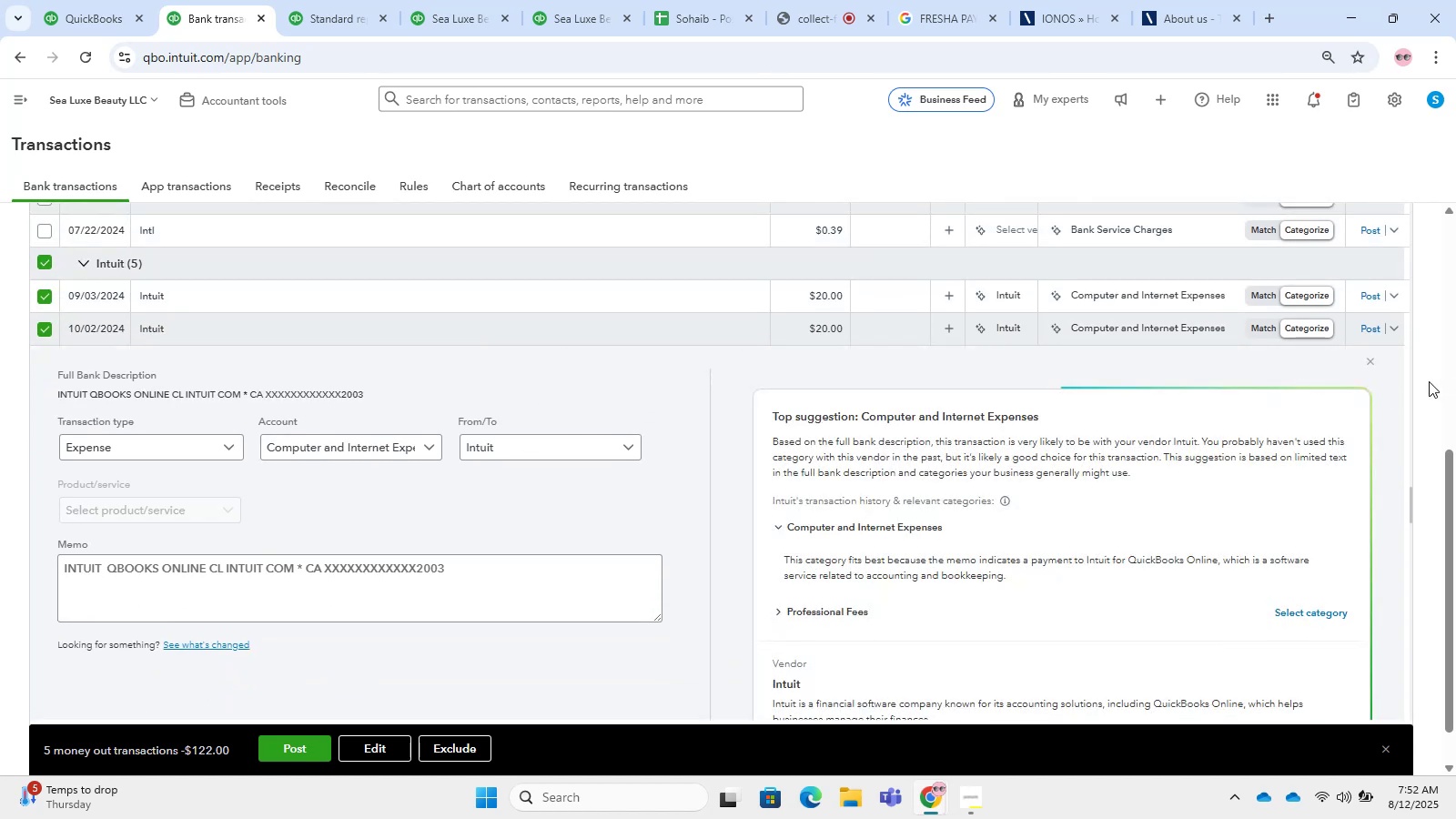 
left_click([1368, 362])
 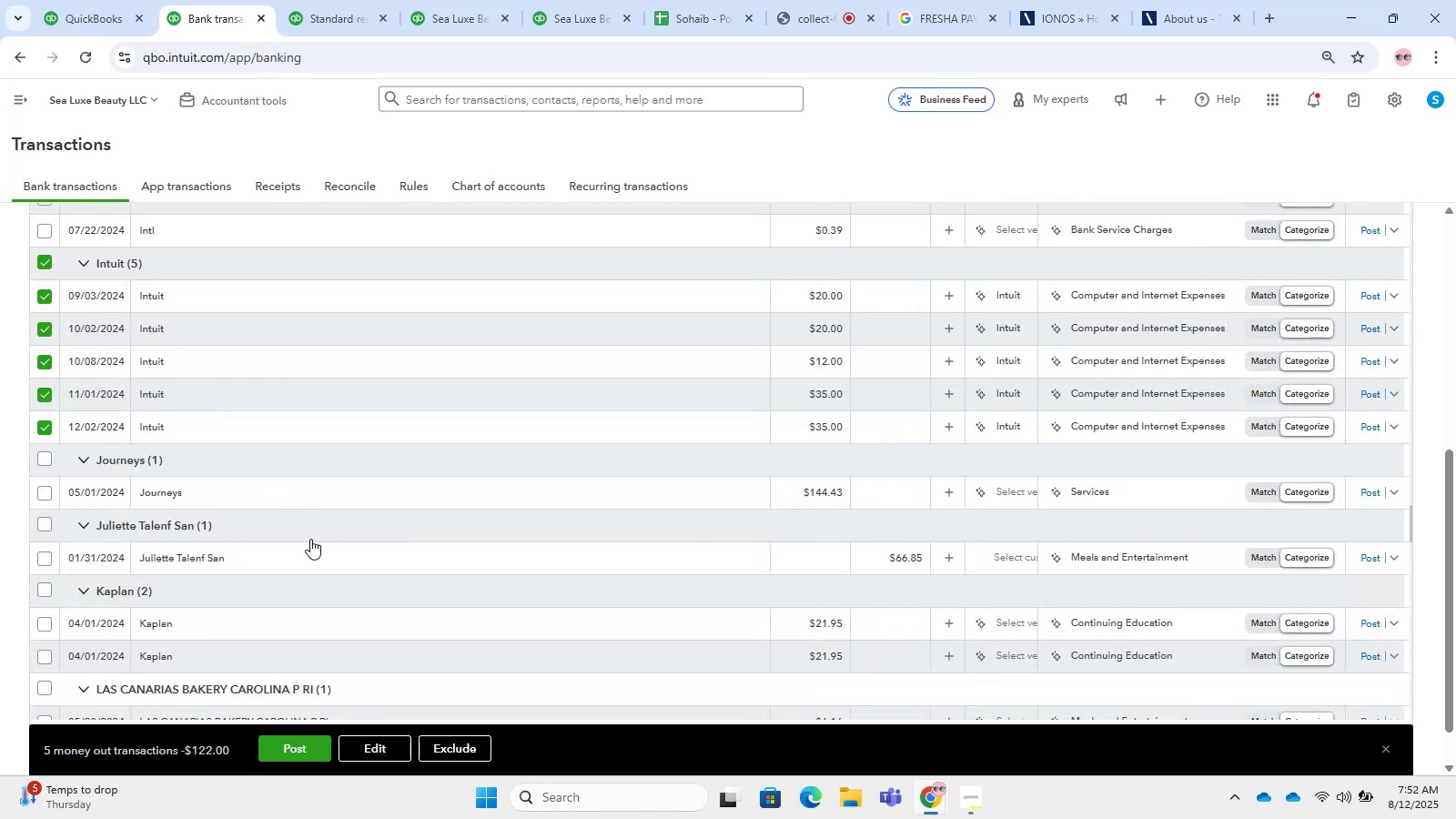 
left_click([385, 753])
 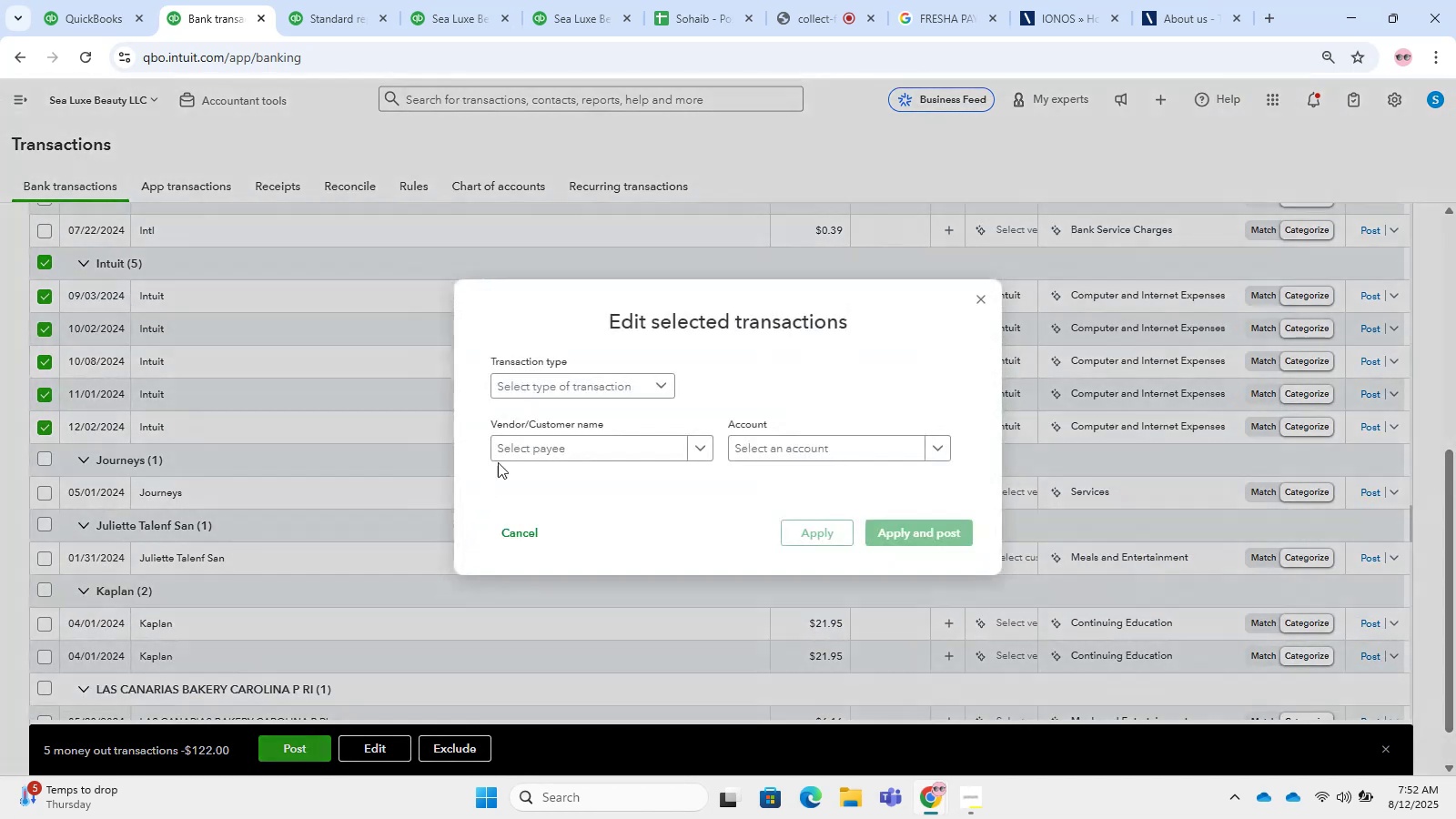 
left_click([553, 384])
 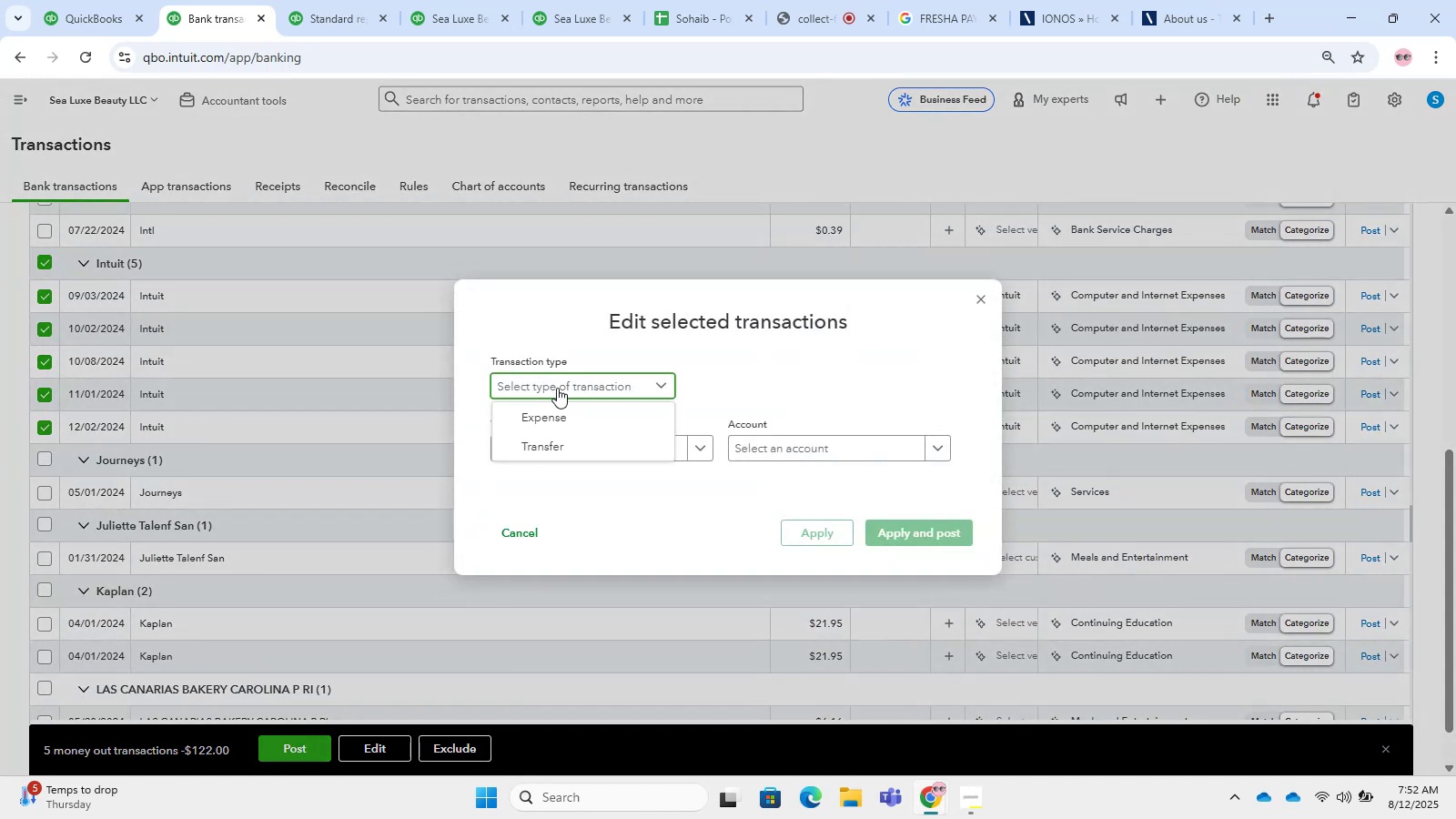 
left_click_drag(start_coordinate=[564, 396], to_coordinate=[576, 402])
 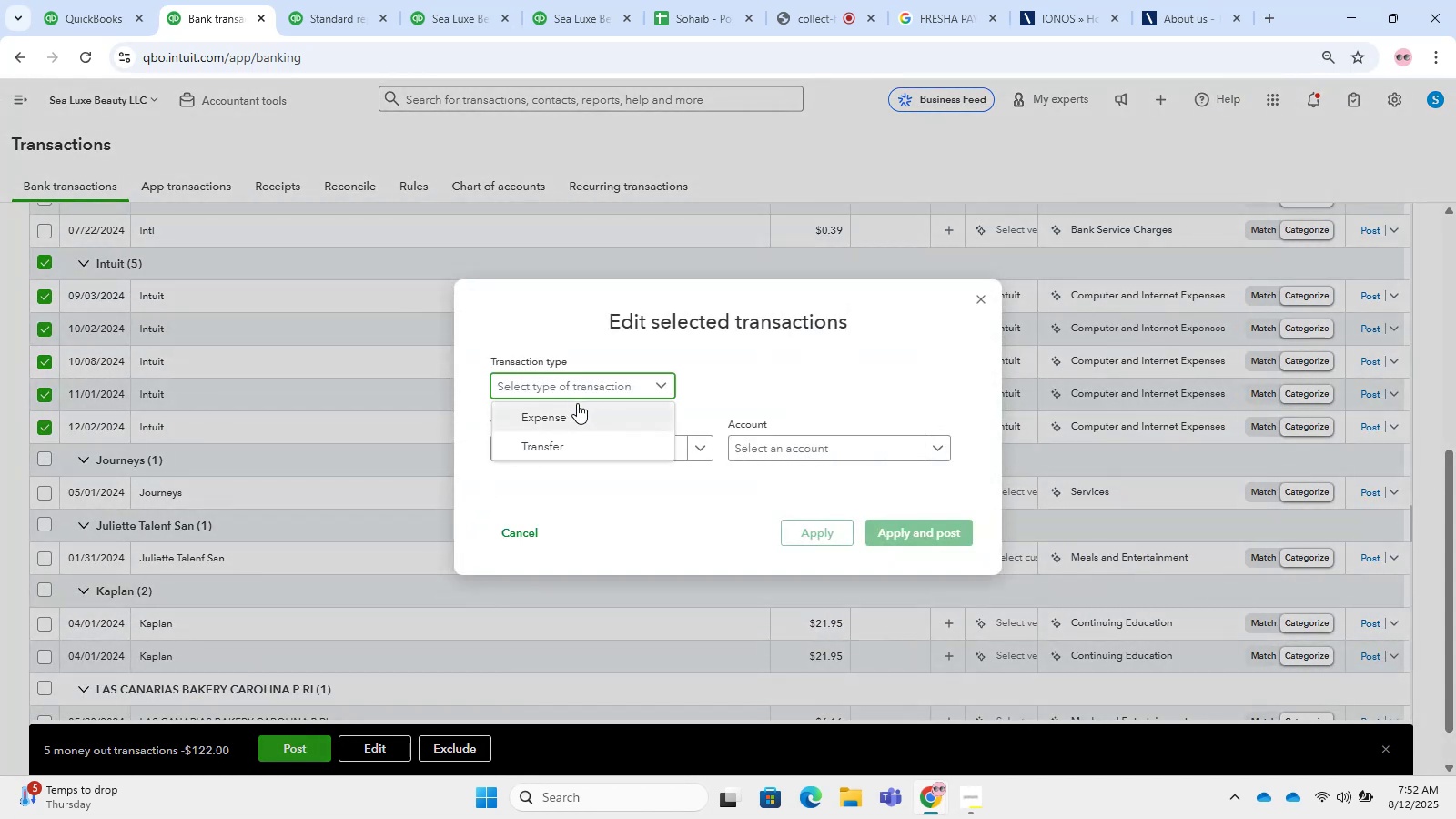 
left_click([581, 406])
 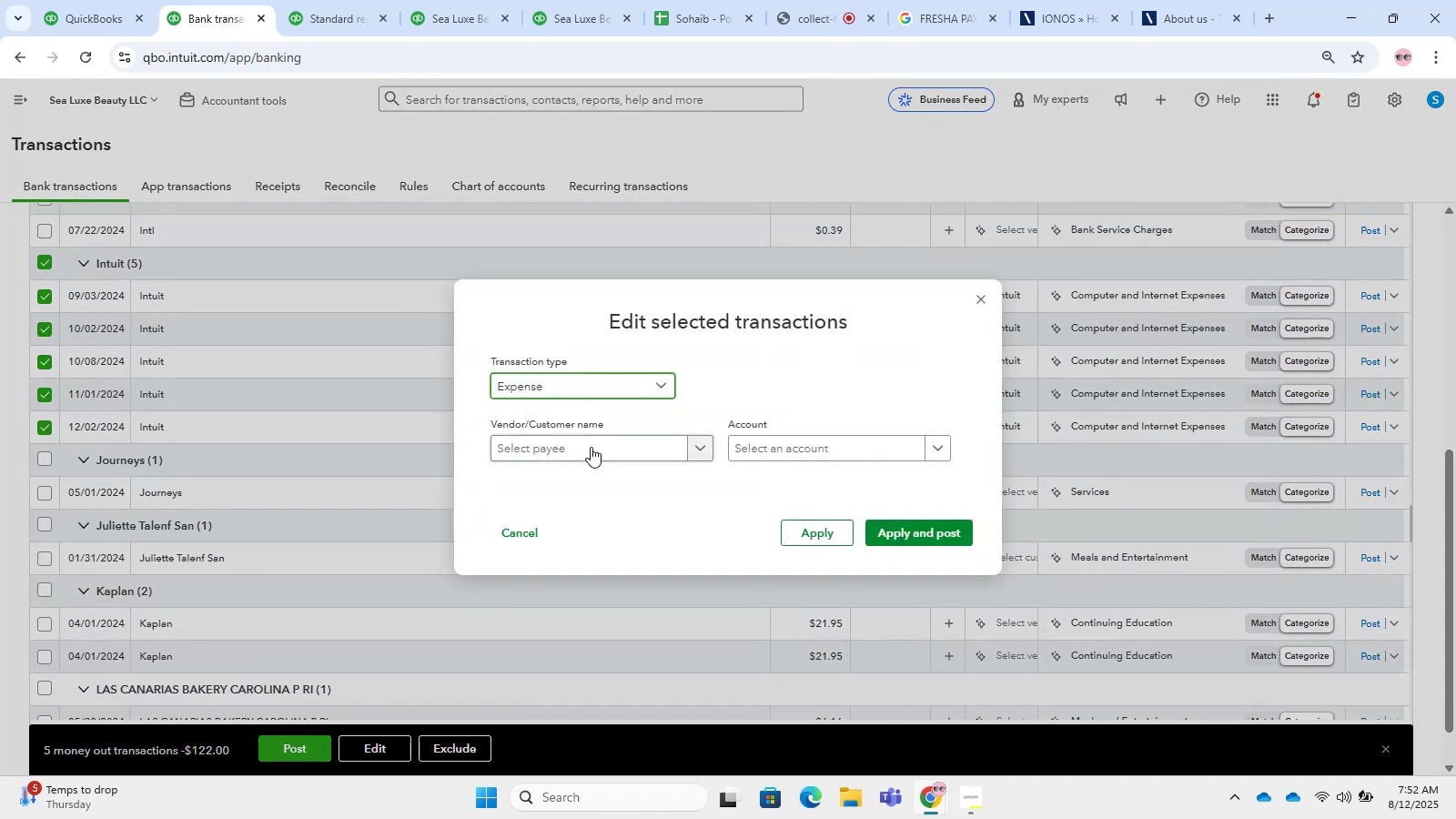 
double_click([591, 450])
 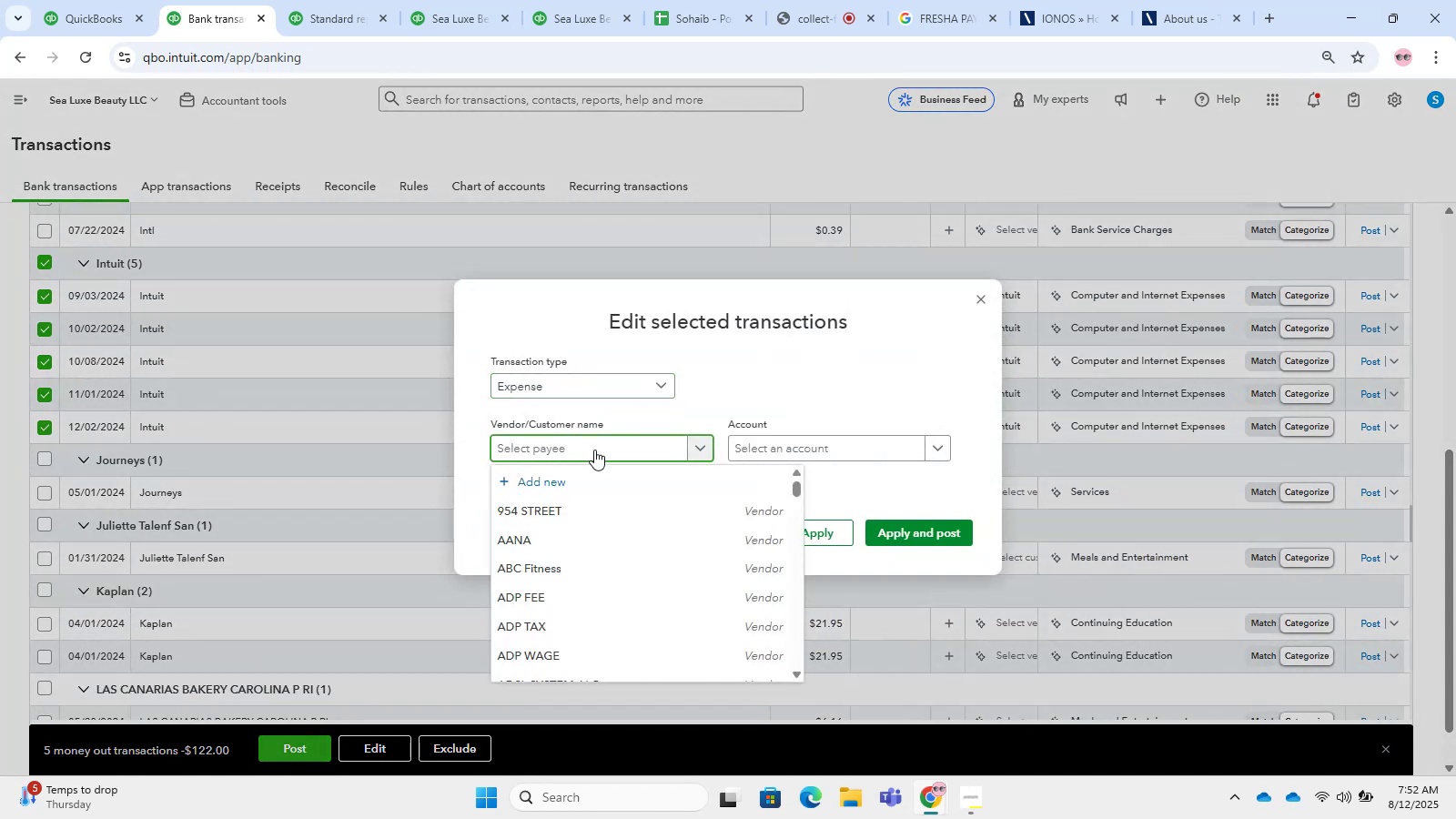 
type(Intuit)
 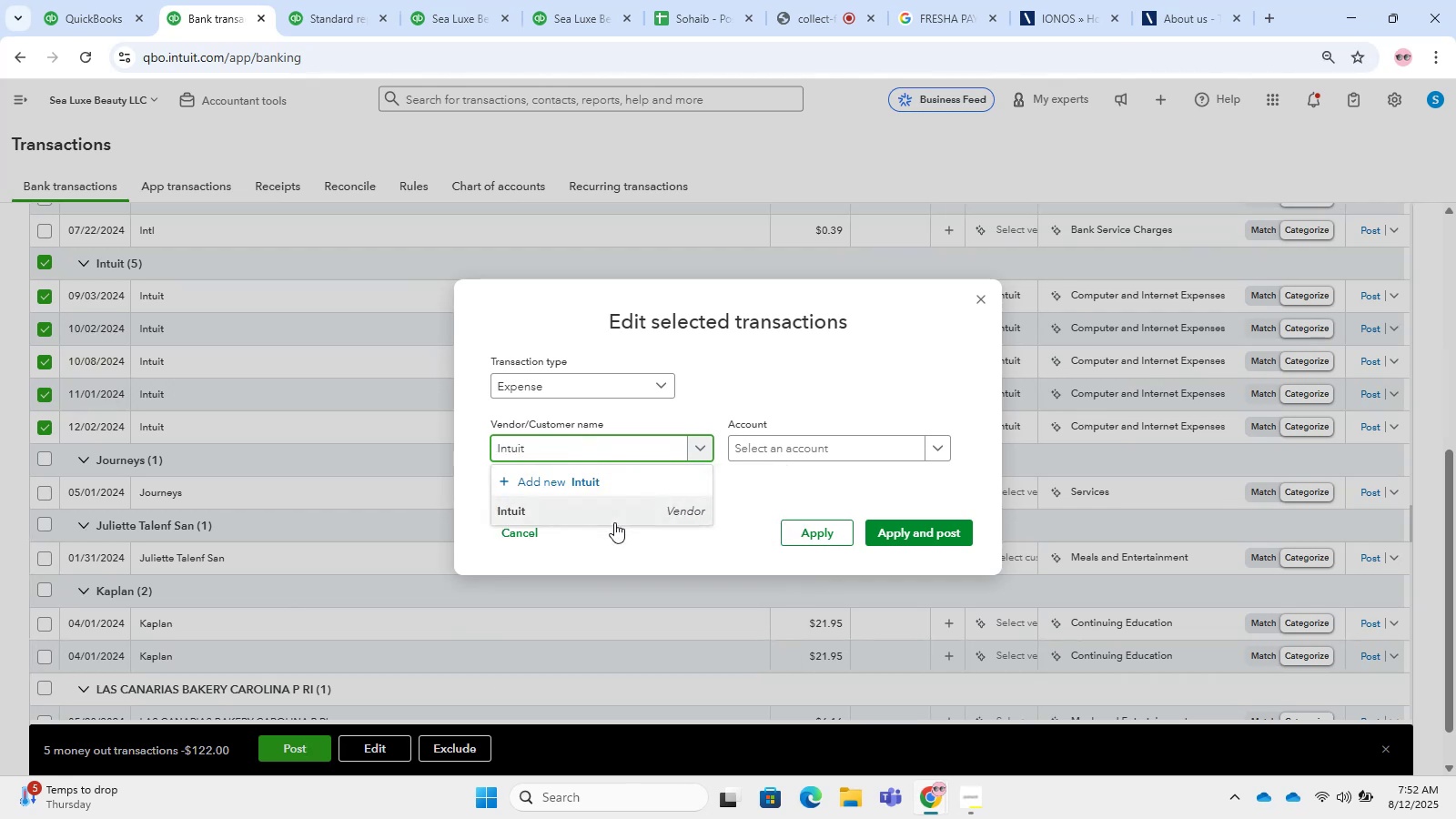 
left_click([608, 519])
 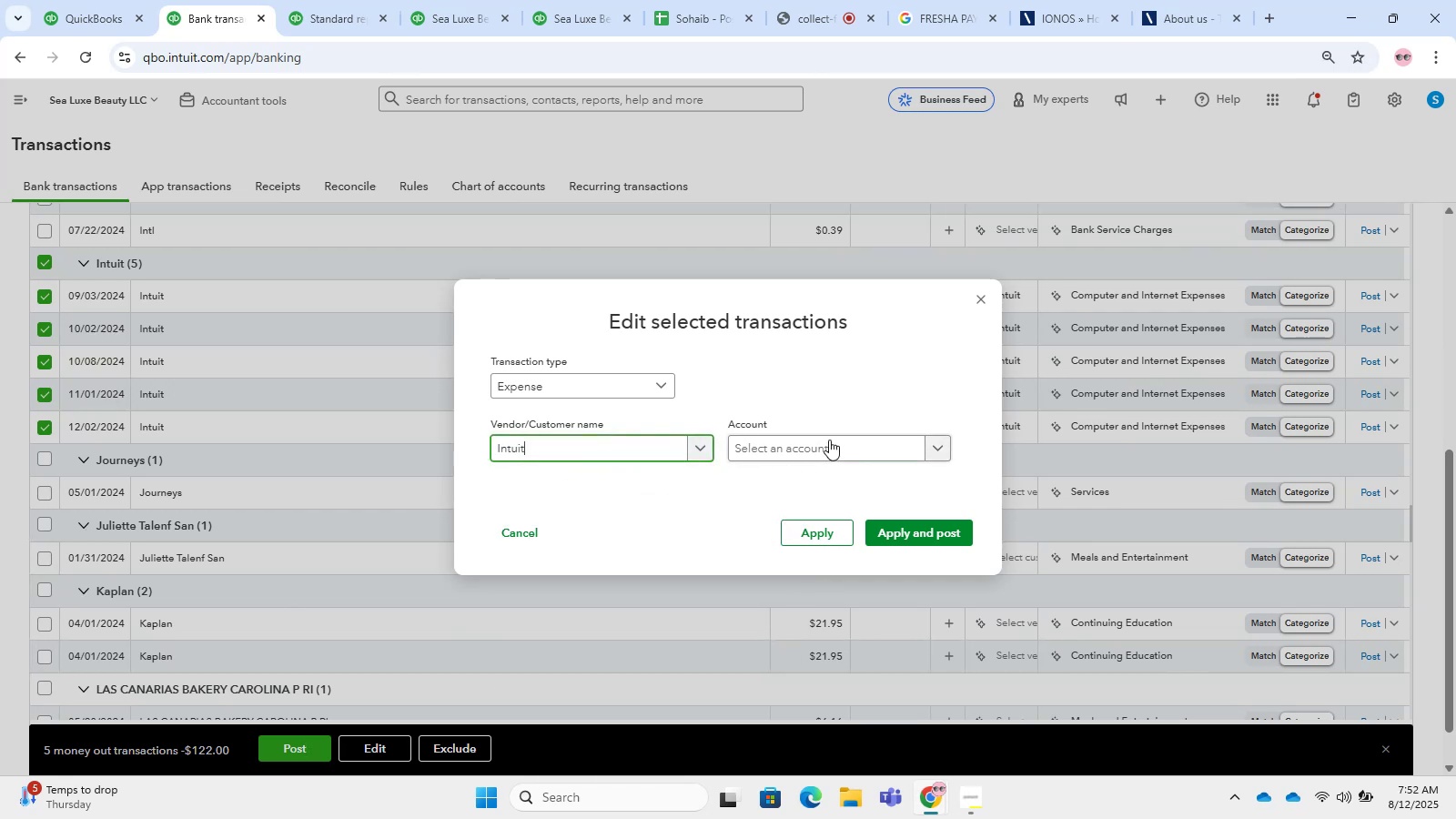 
double_click([829, 440])
 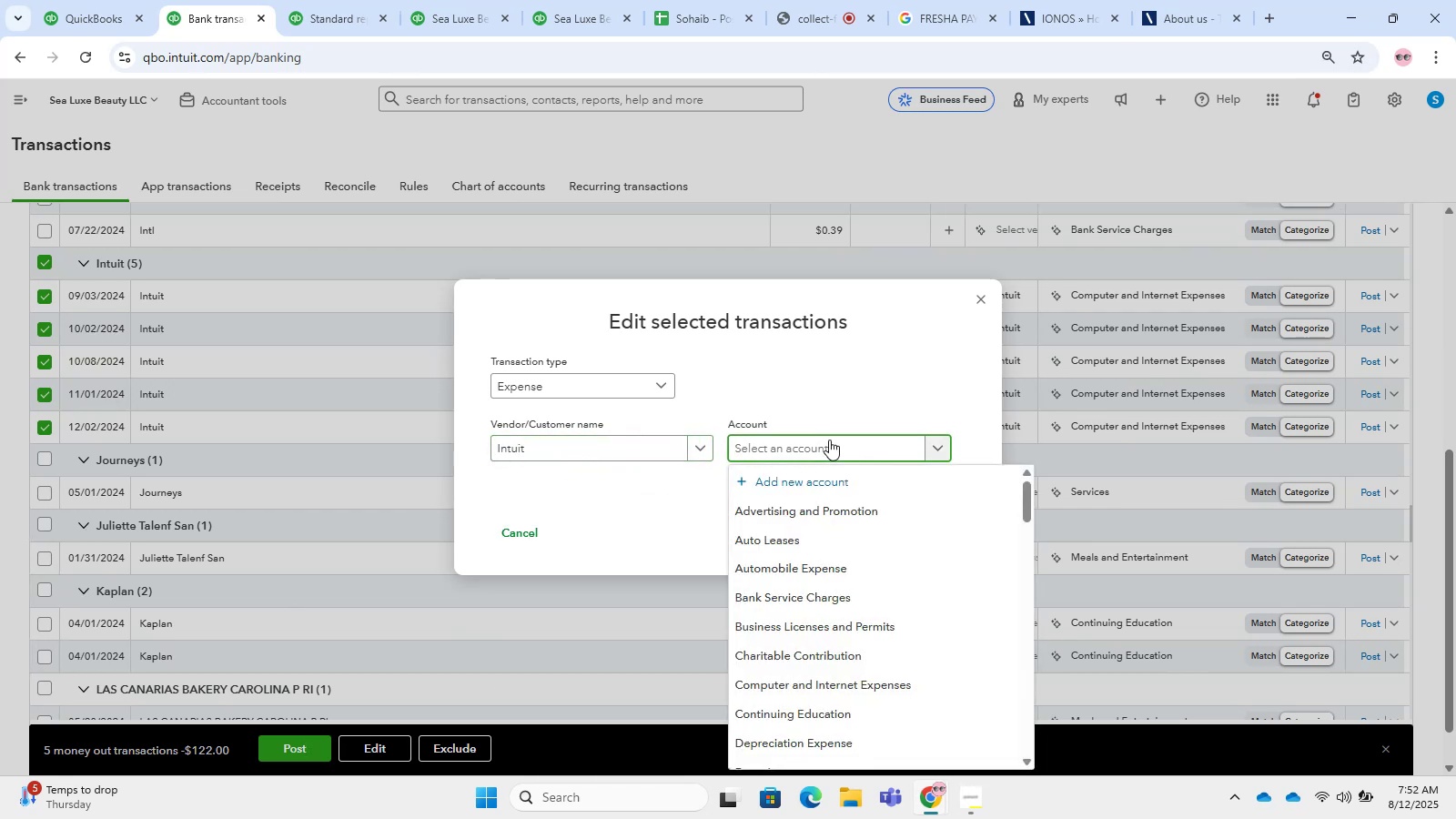 
type(OFff)
key(Backspace)
key(Backspace)
key(Backspace)
key(Backspace)
key(Backspace)
type(Softwa)
 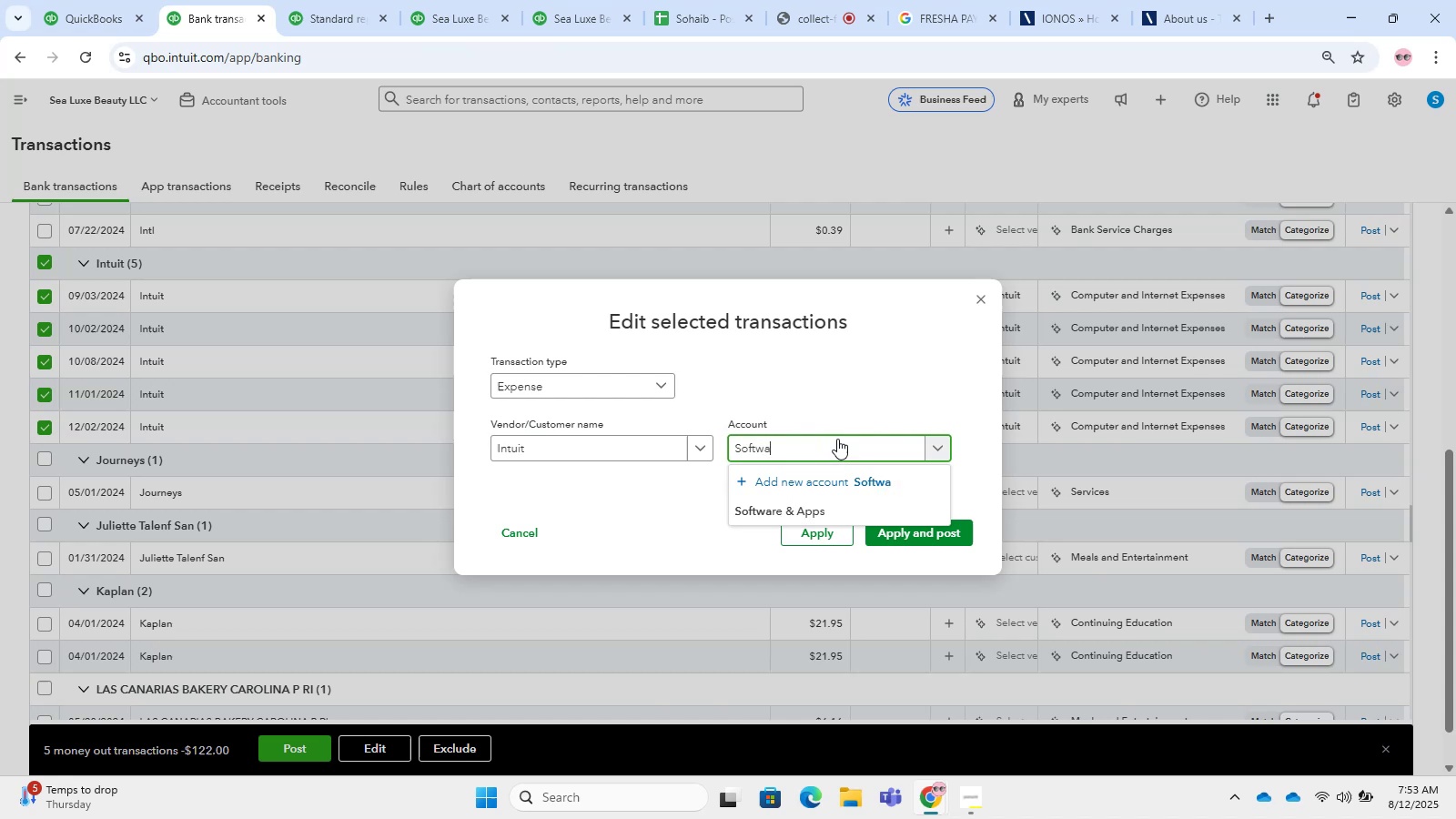 
left_click([837, 509])
 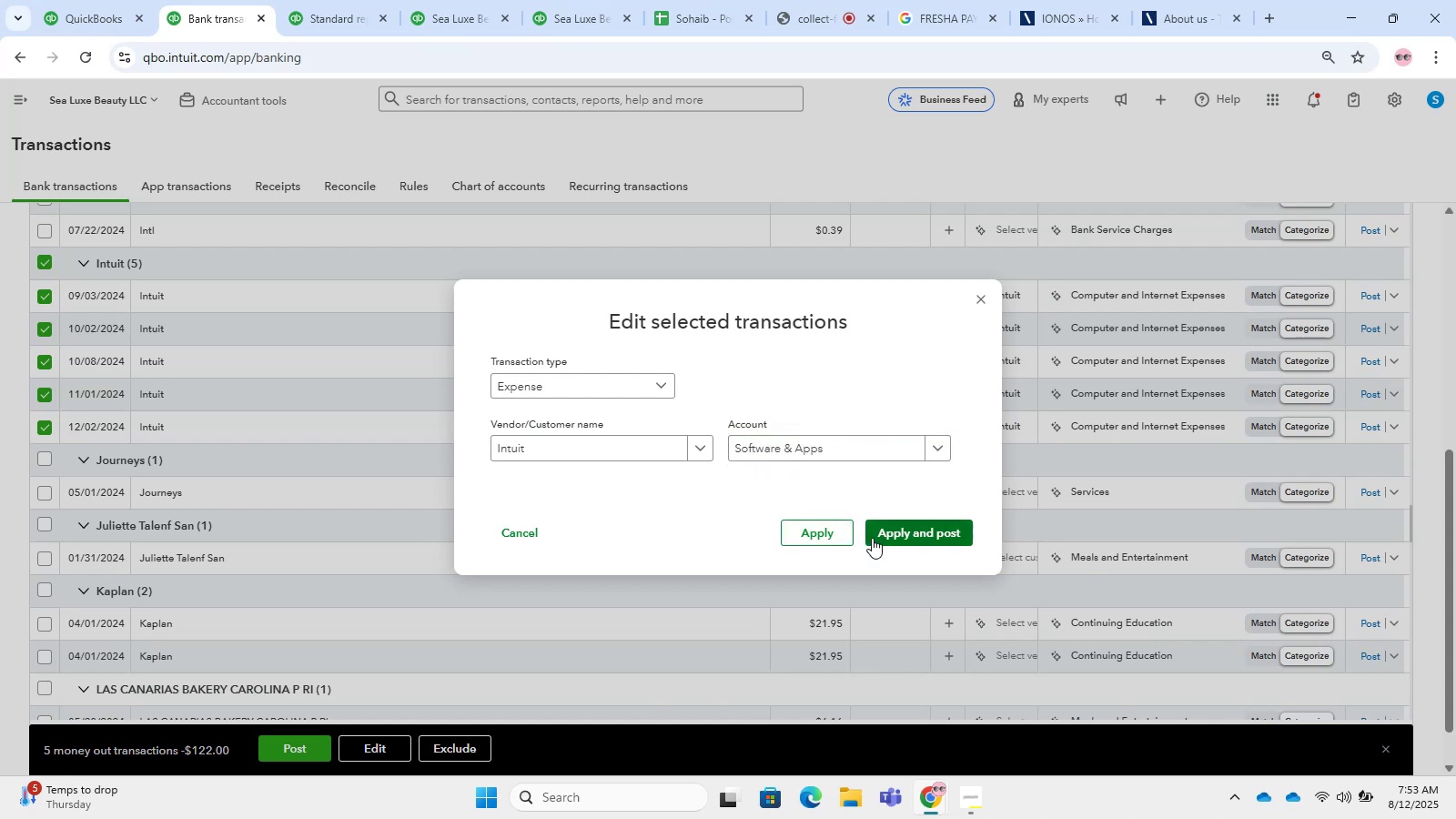 
left_click([877, 539])
 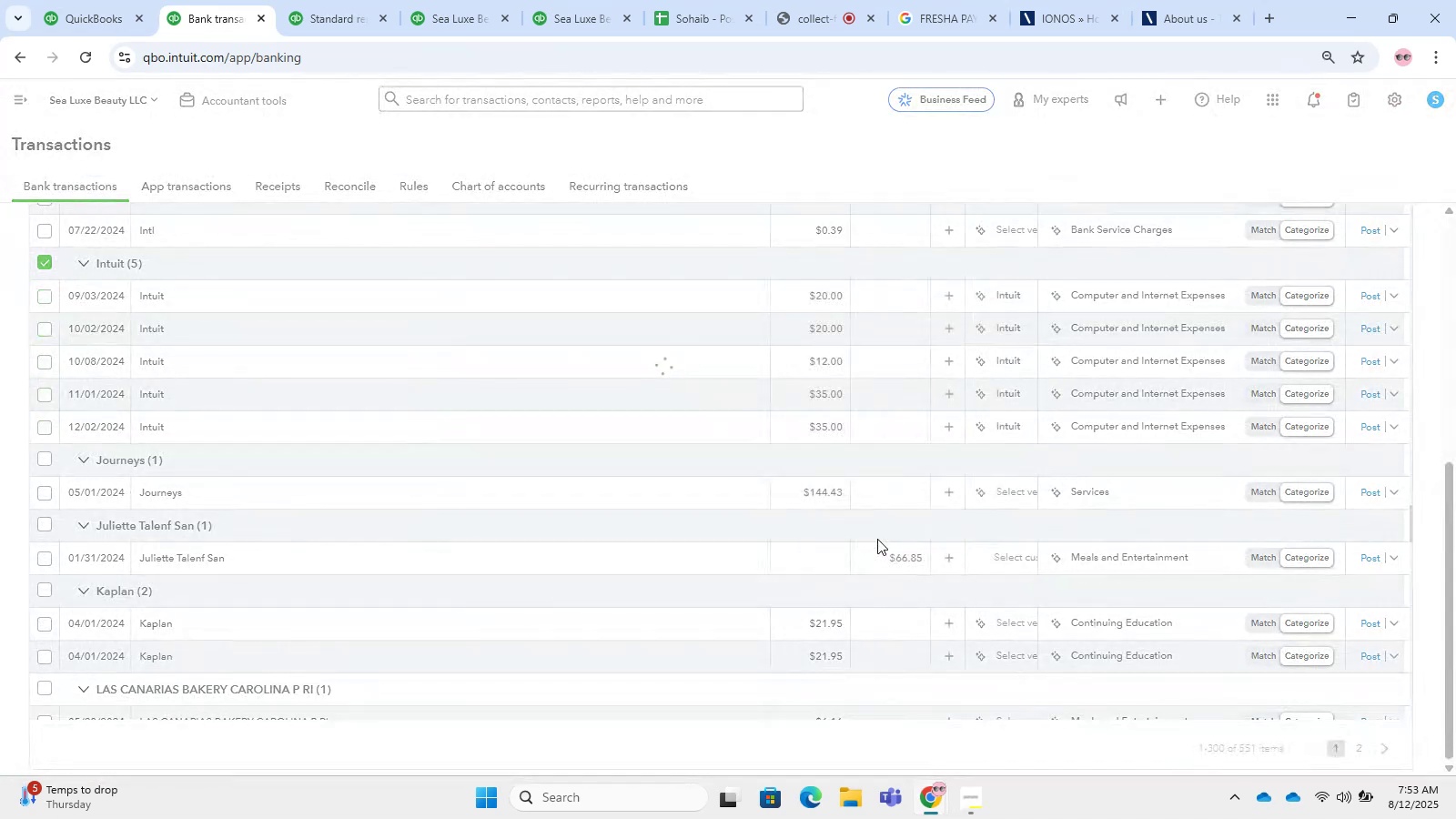 
mouse_move([865, 551])
 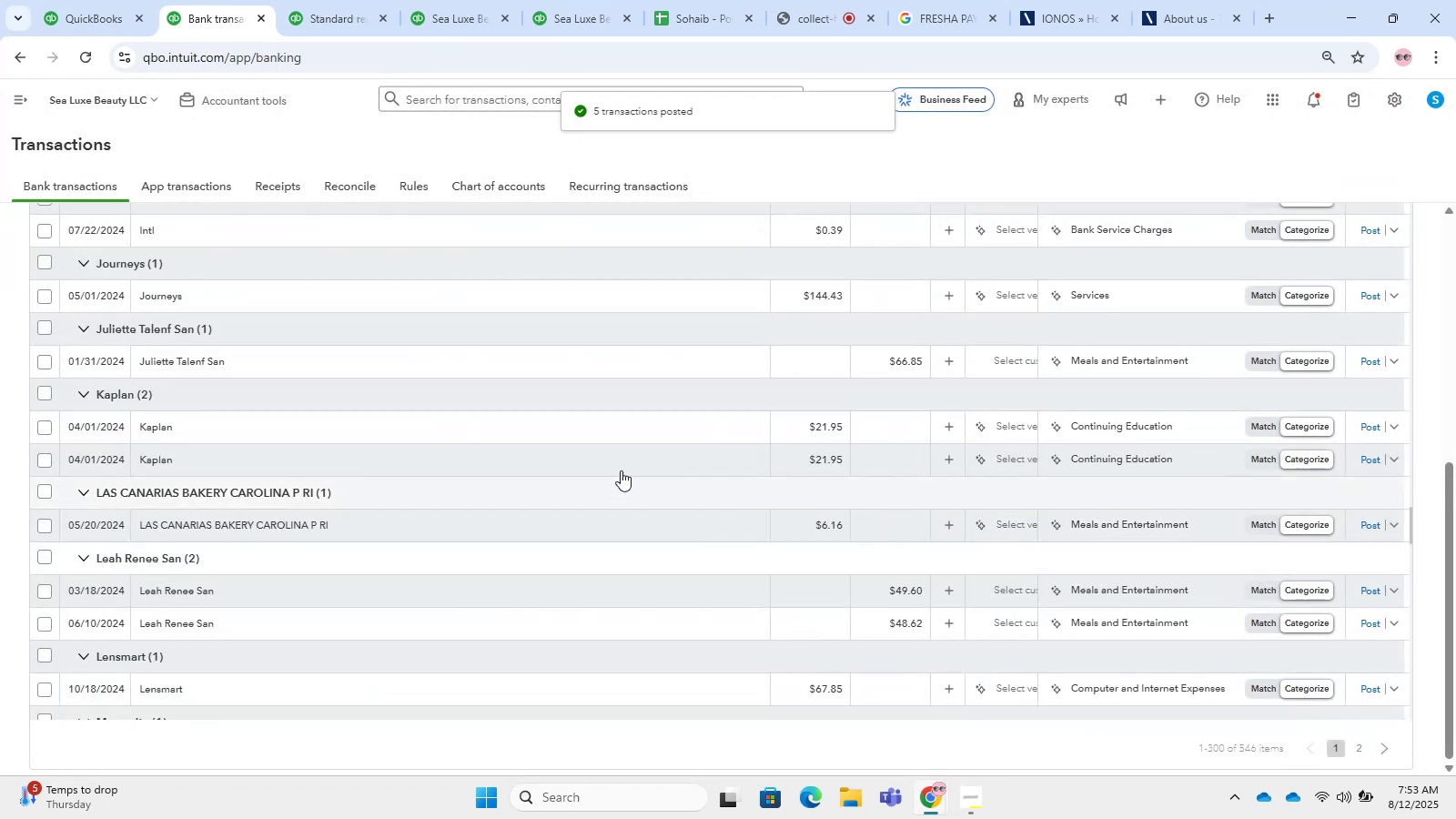 
scroll: coordinate [513, 360], scroll_direction: down, amount: 9.0
 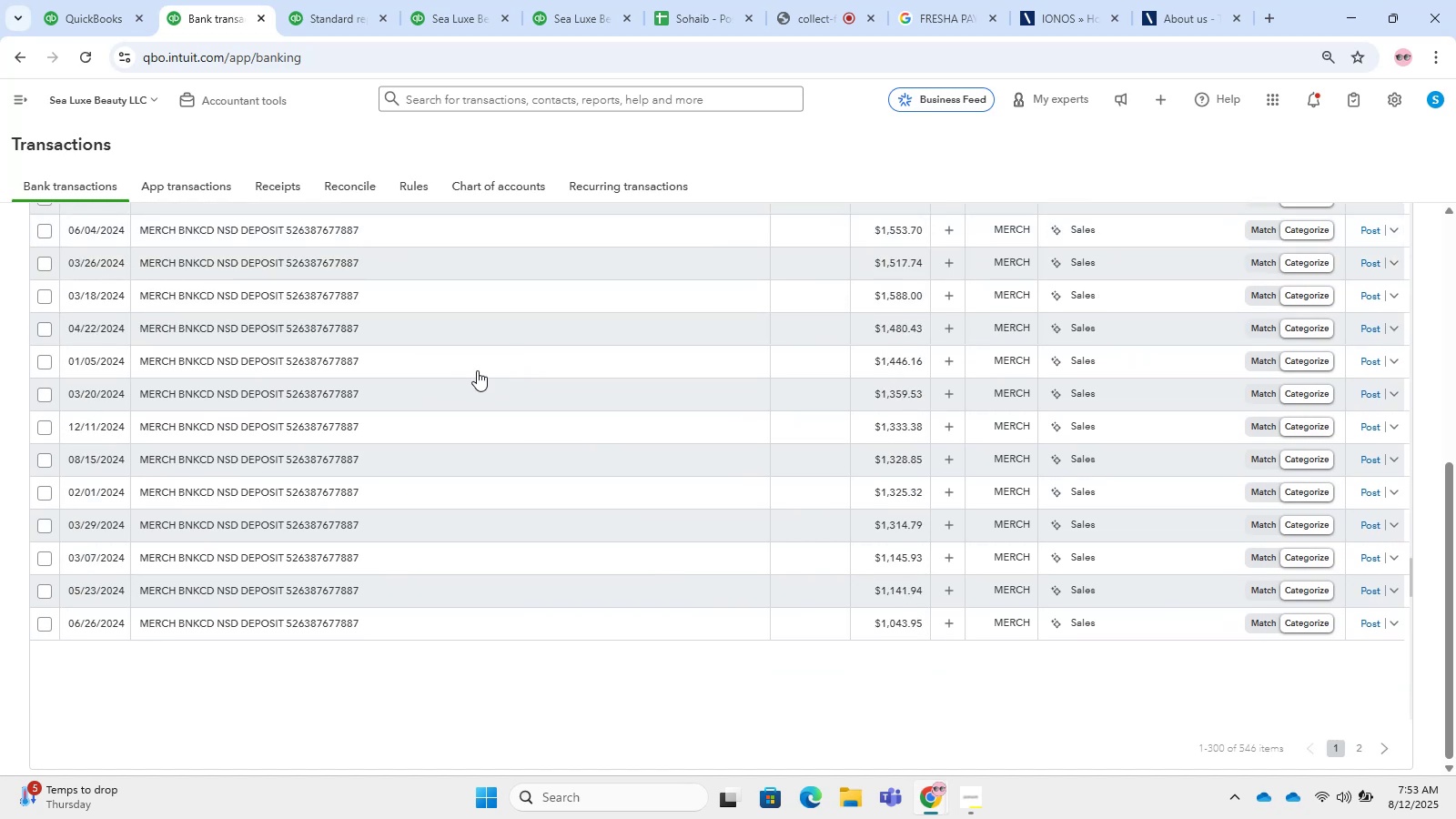 
scroll: coordinate [308, 369], scroll_direction: up, amount: 2.0
 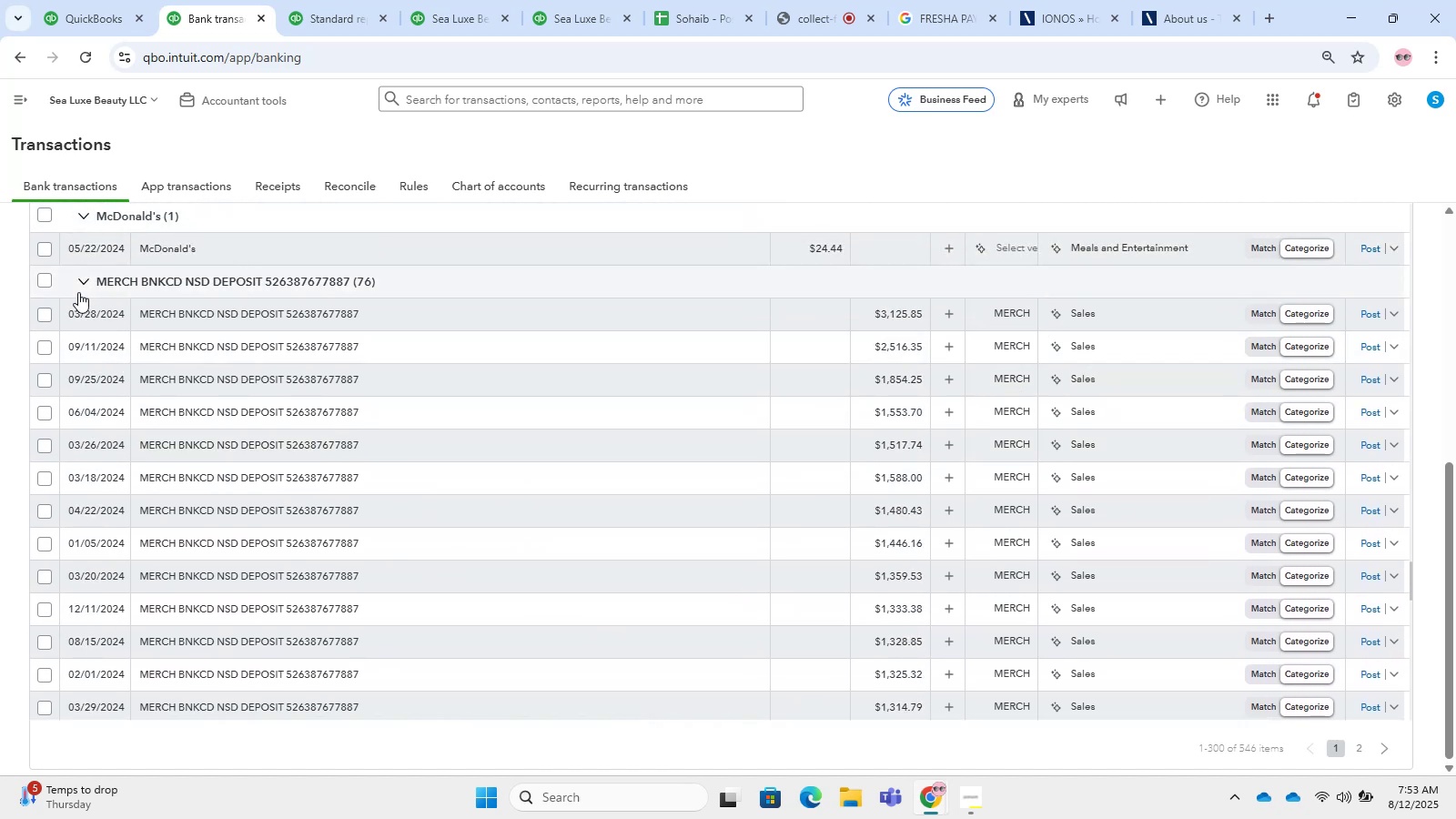 
left_click([42, 282])
 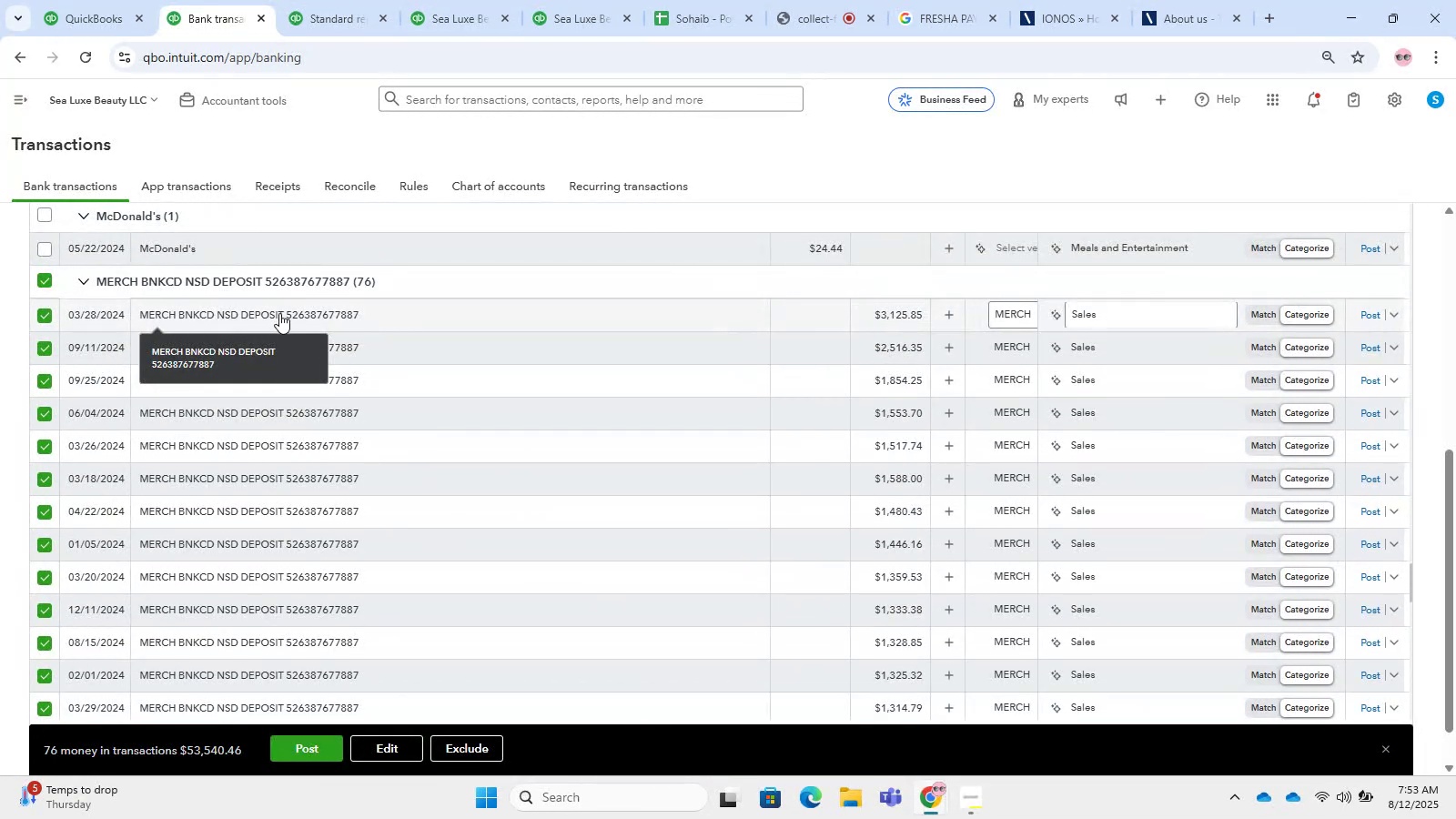 
left_click_drag(start_coordinate=[287, 313], to_coordinate=[135, 318])
 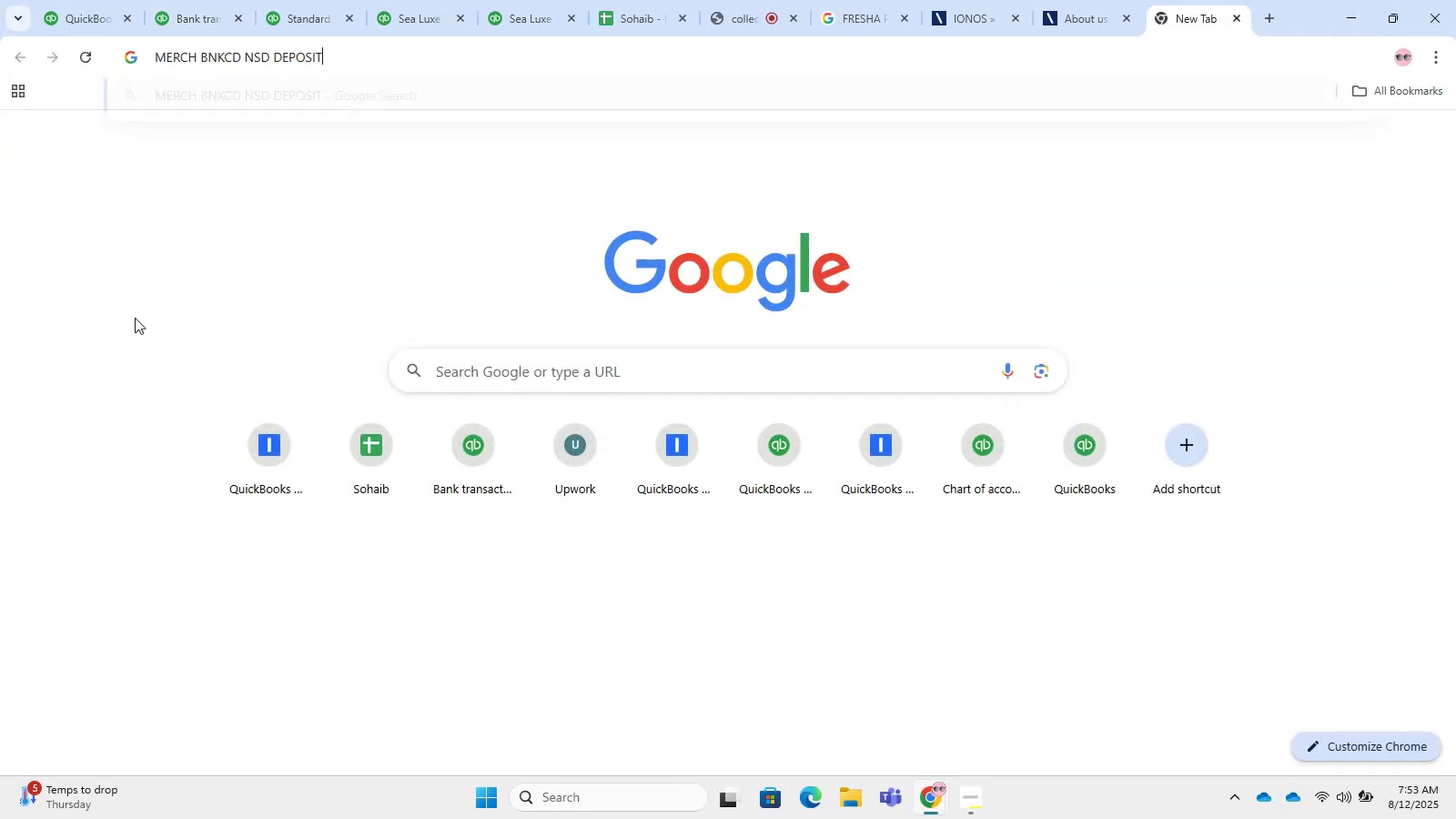 
key(Control+C)
 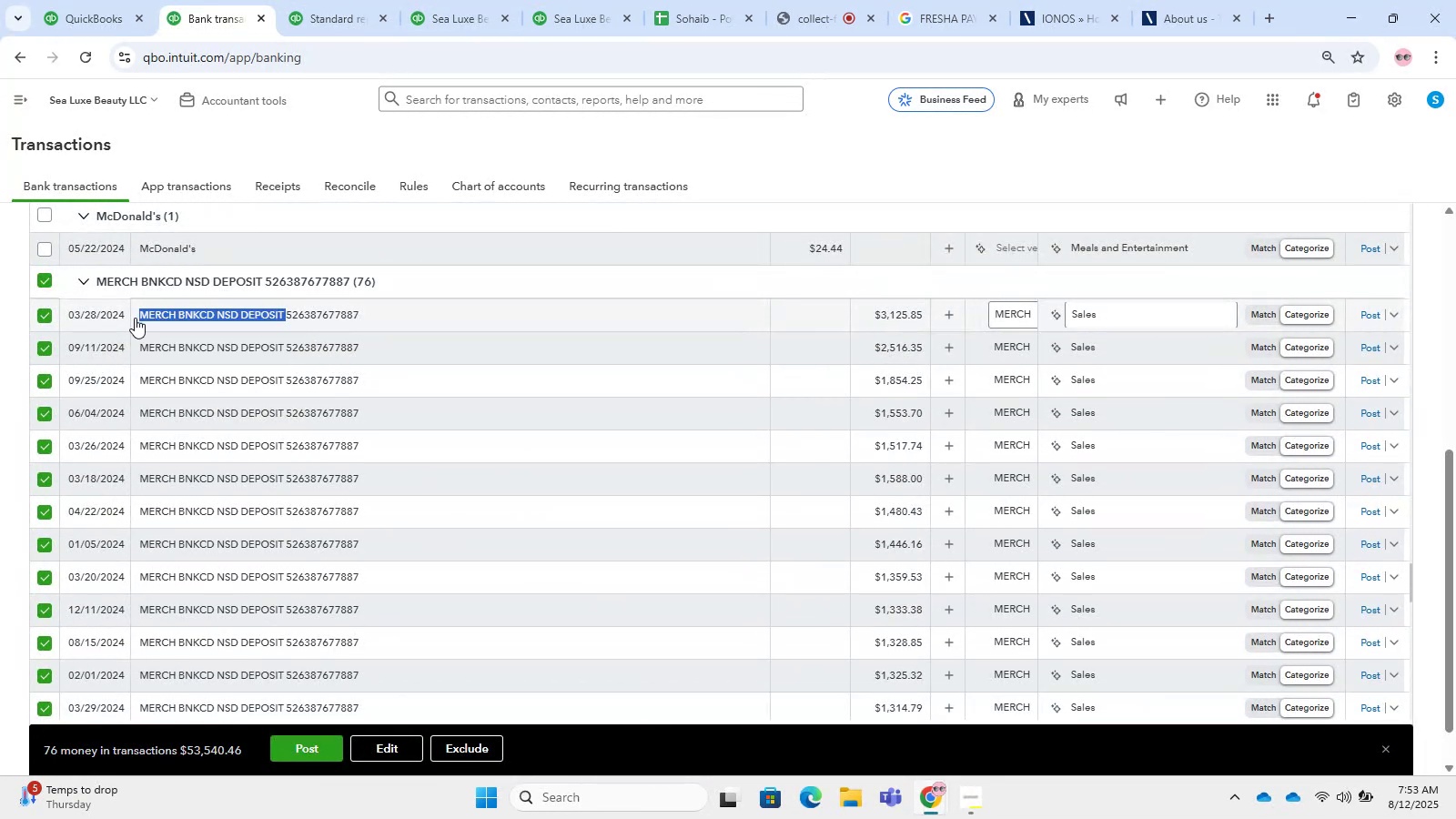 
key(Control+T)
 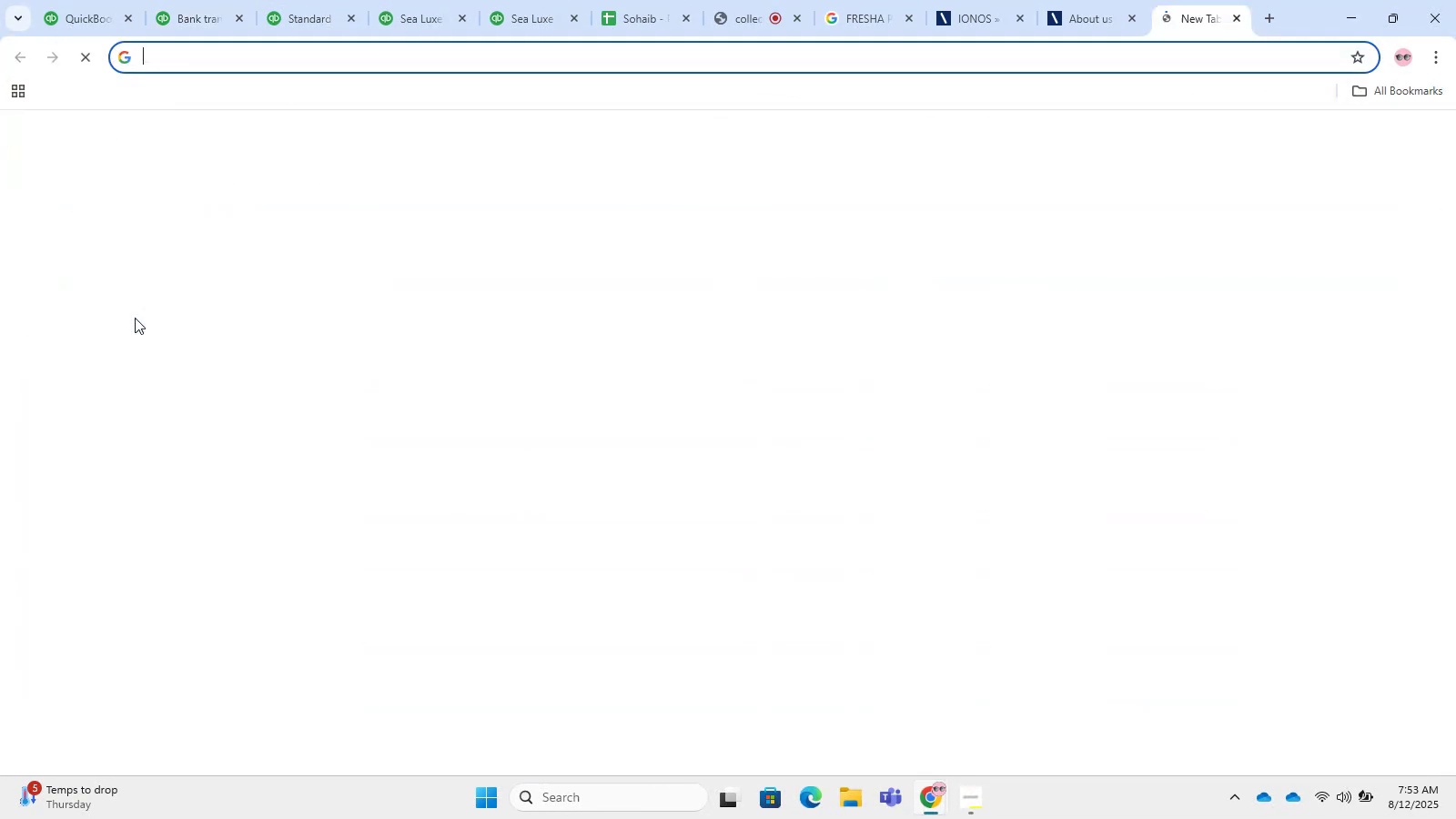 
key(Control+V)
 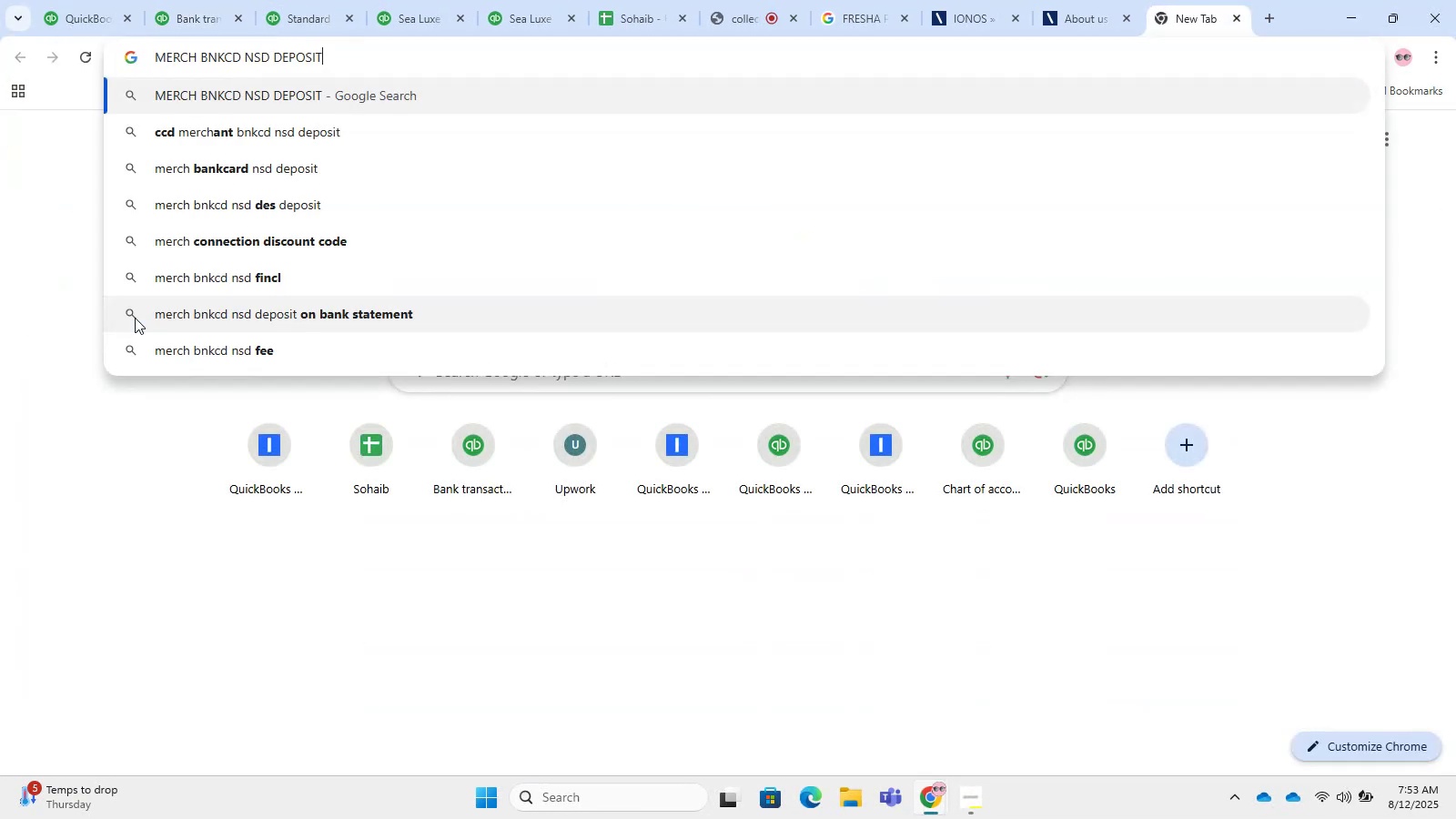 
key(Enter)
 